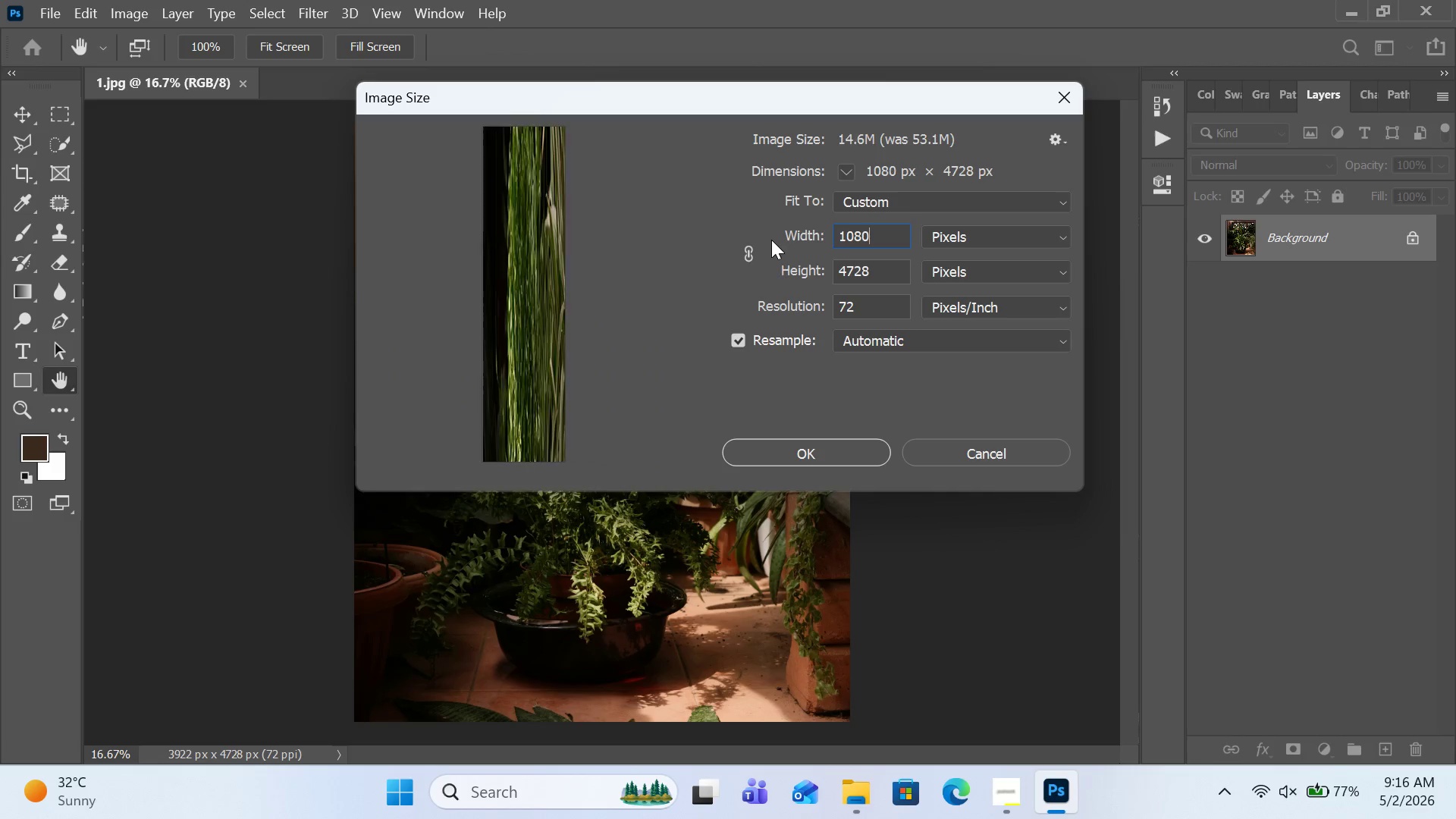 
key(Numpad0)
 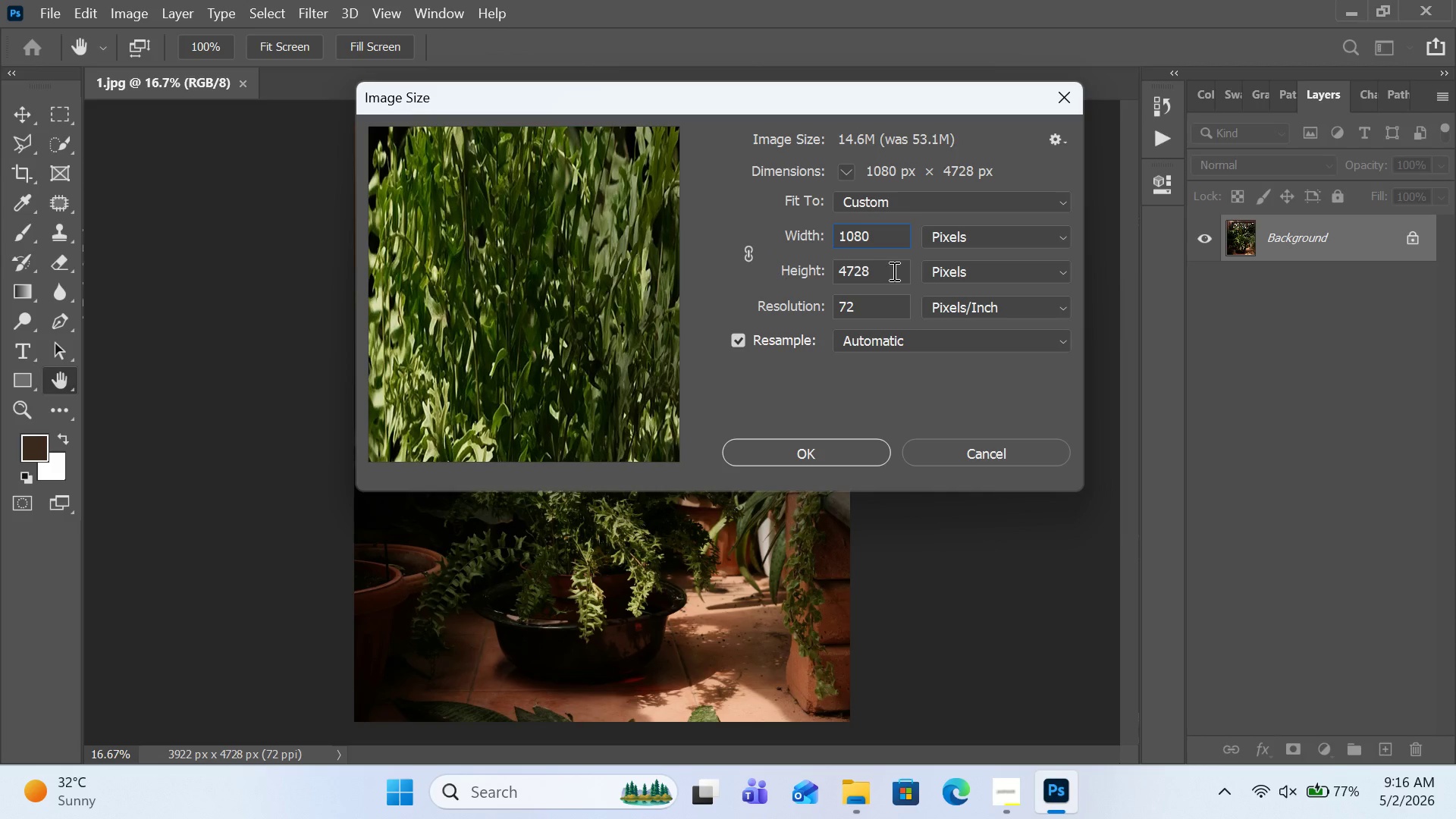 
left_click([893, 271])
 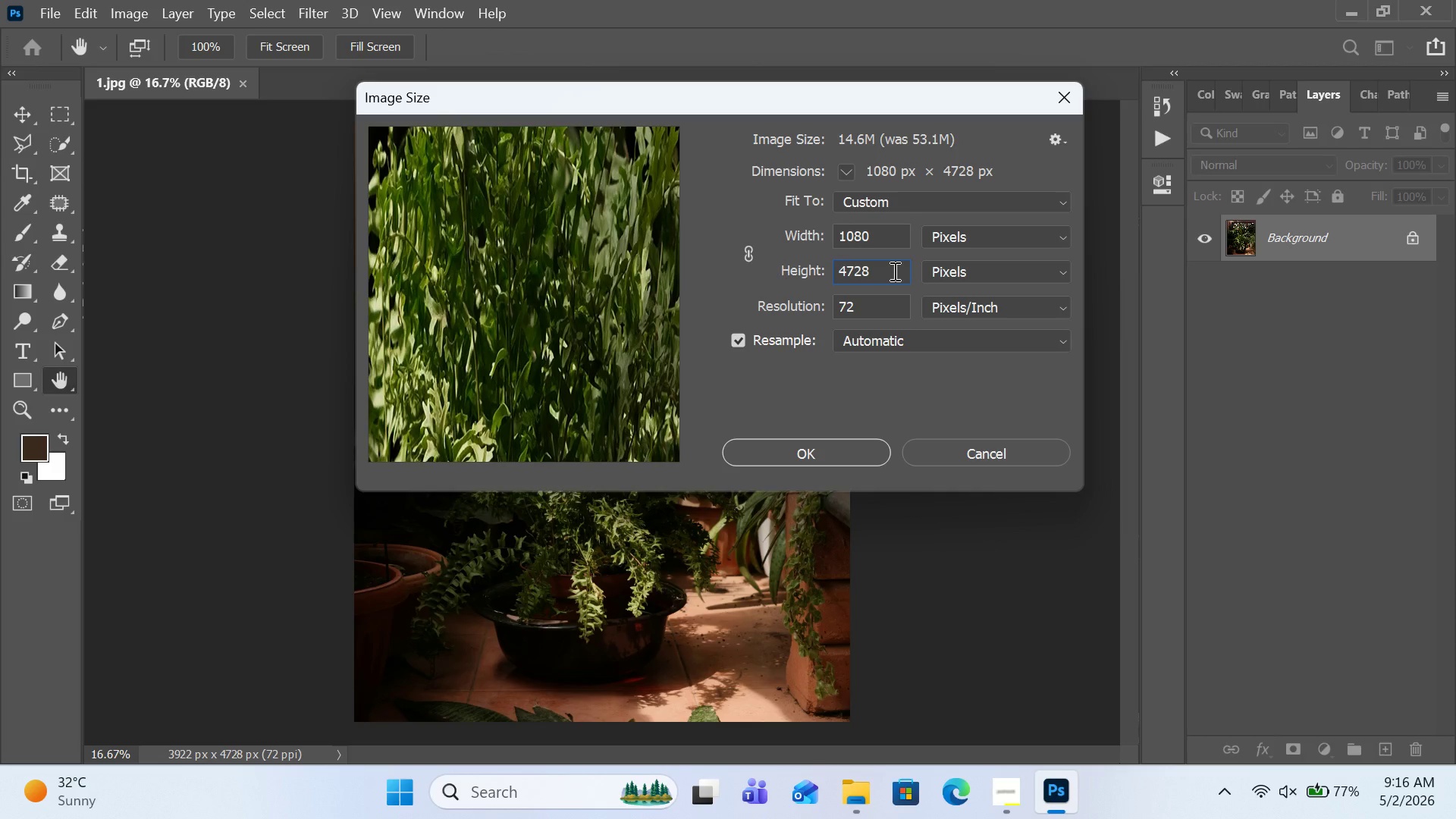 
key(Backspace)
 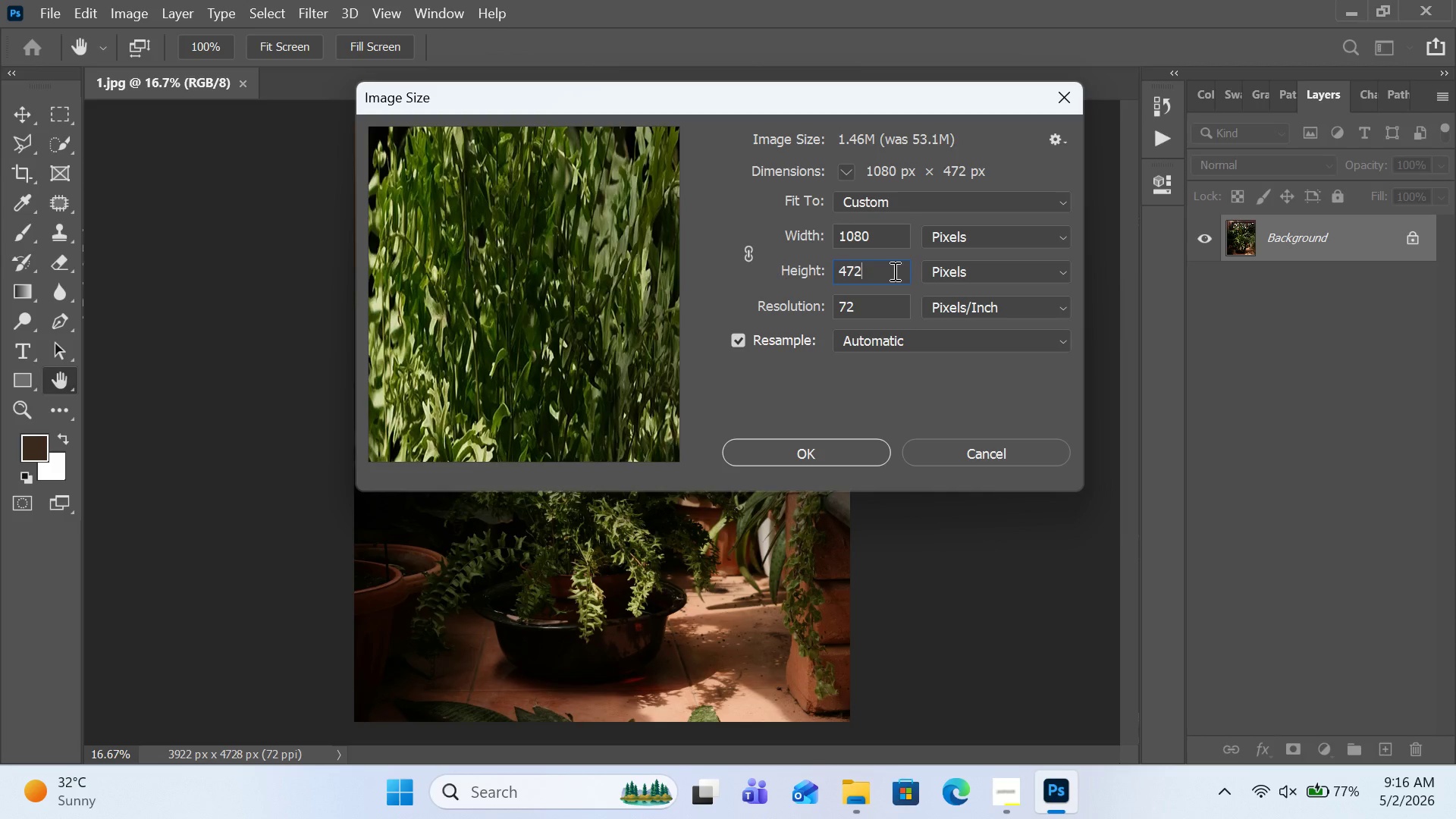 
key(Backspace)
 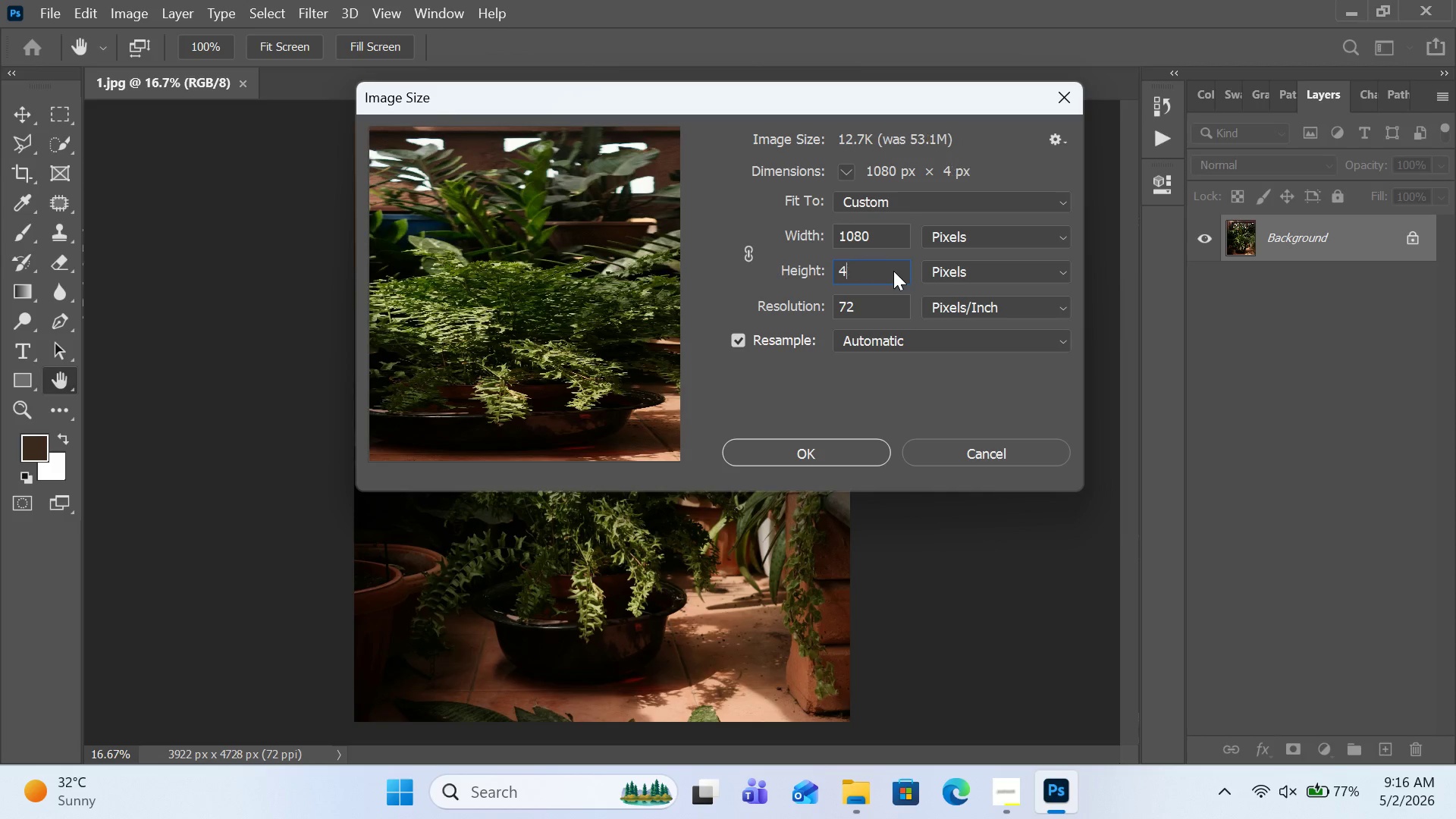 
key(Backspace)
 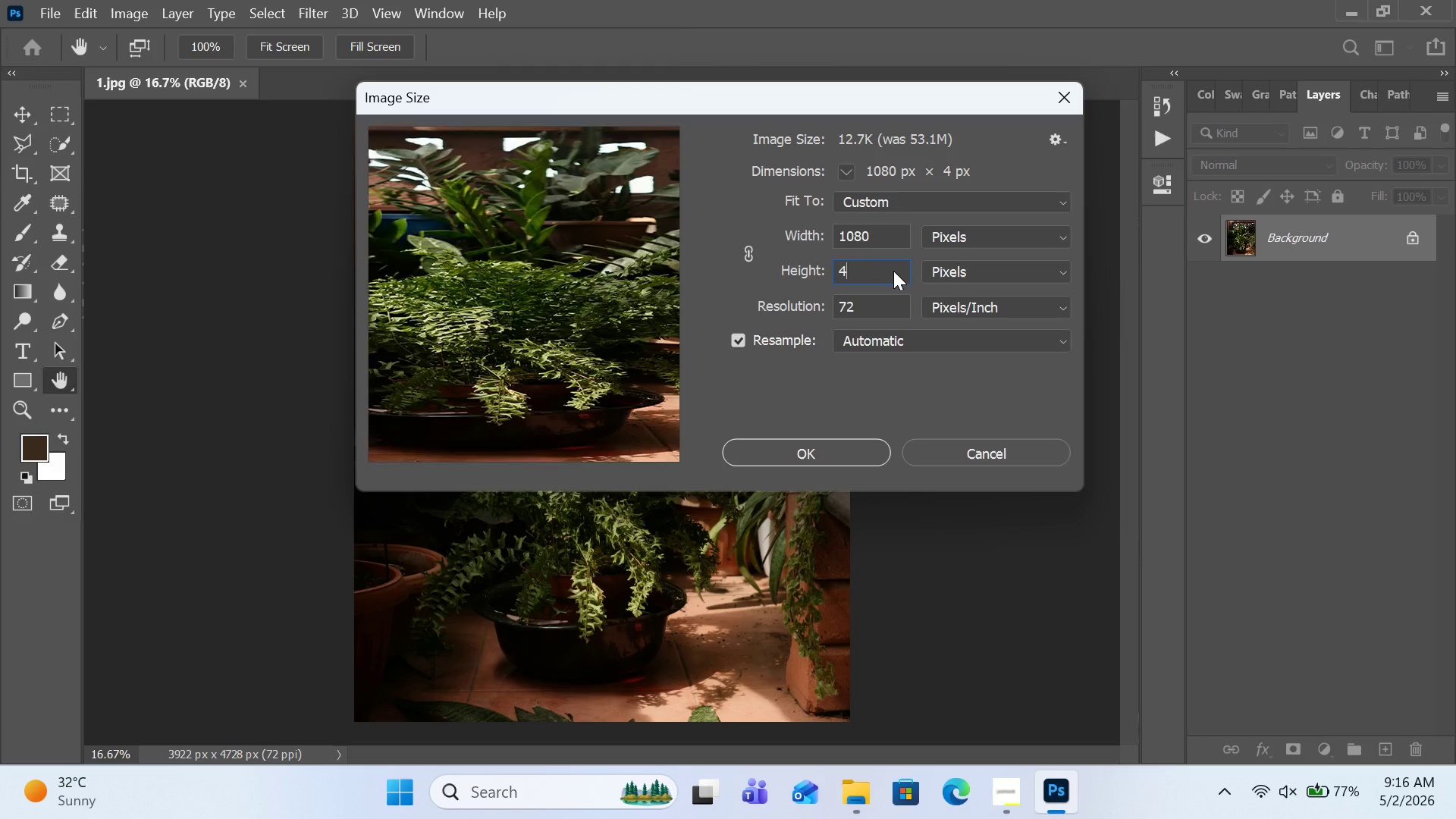 
key(Backspace)
 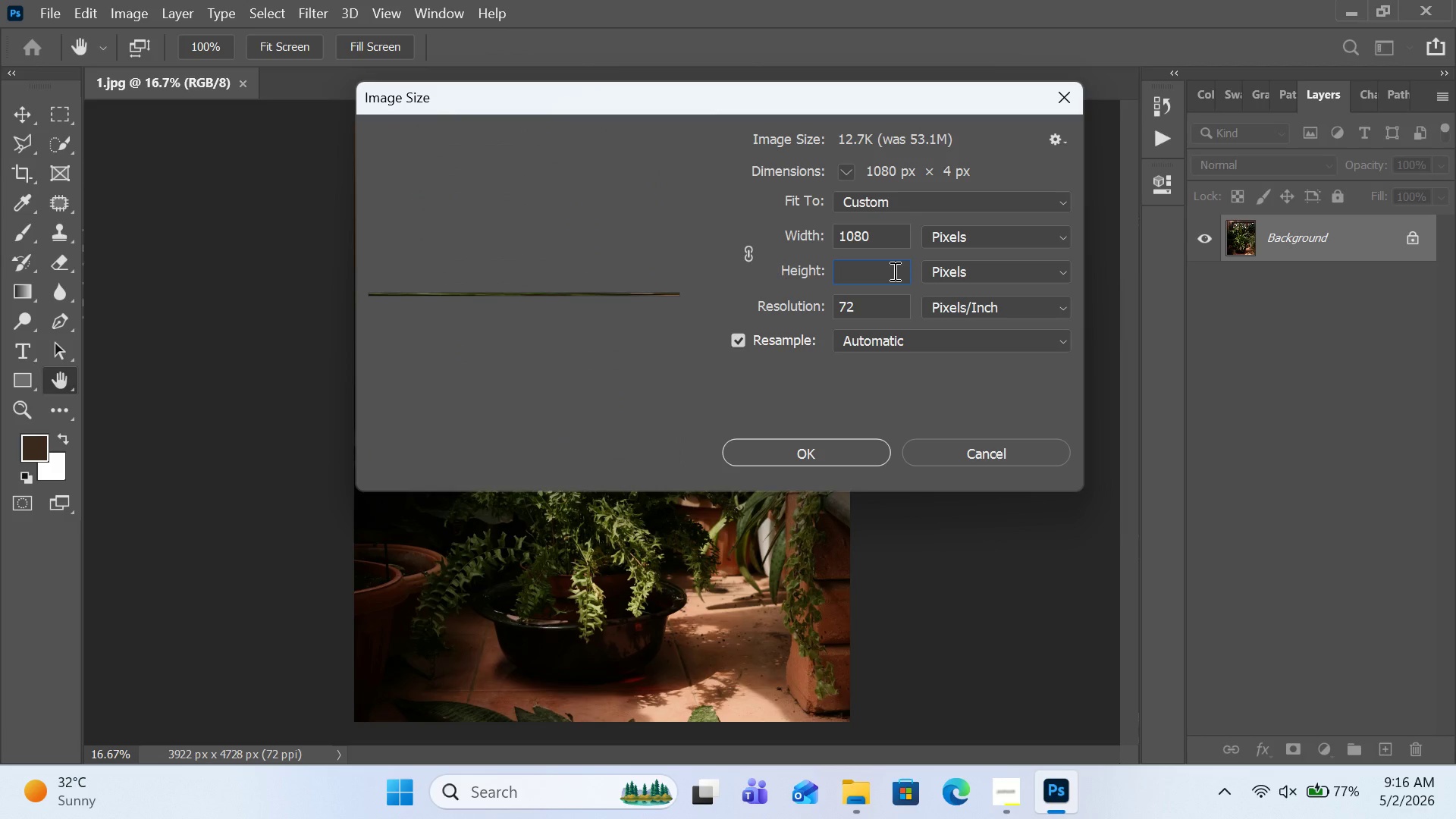 
key(Numpad1)
 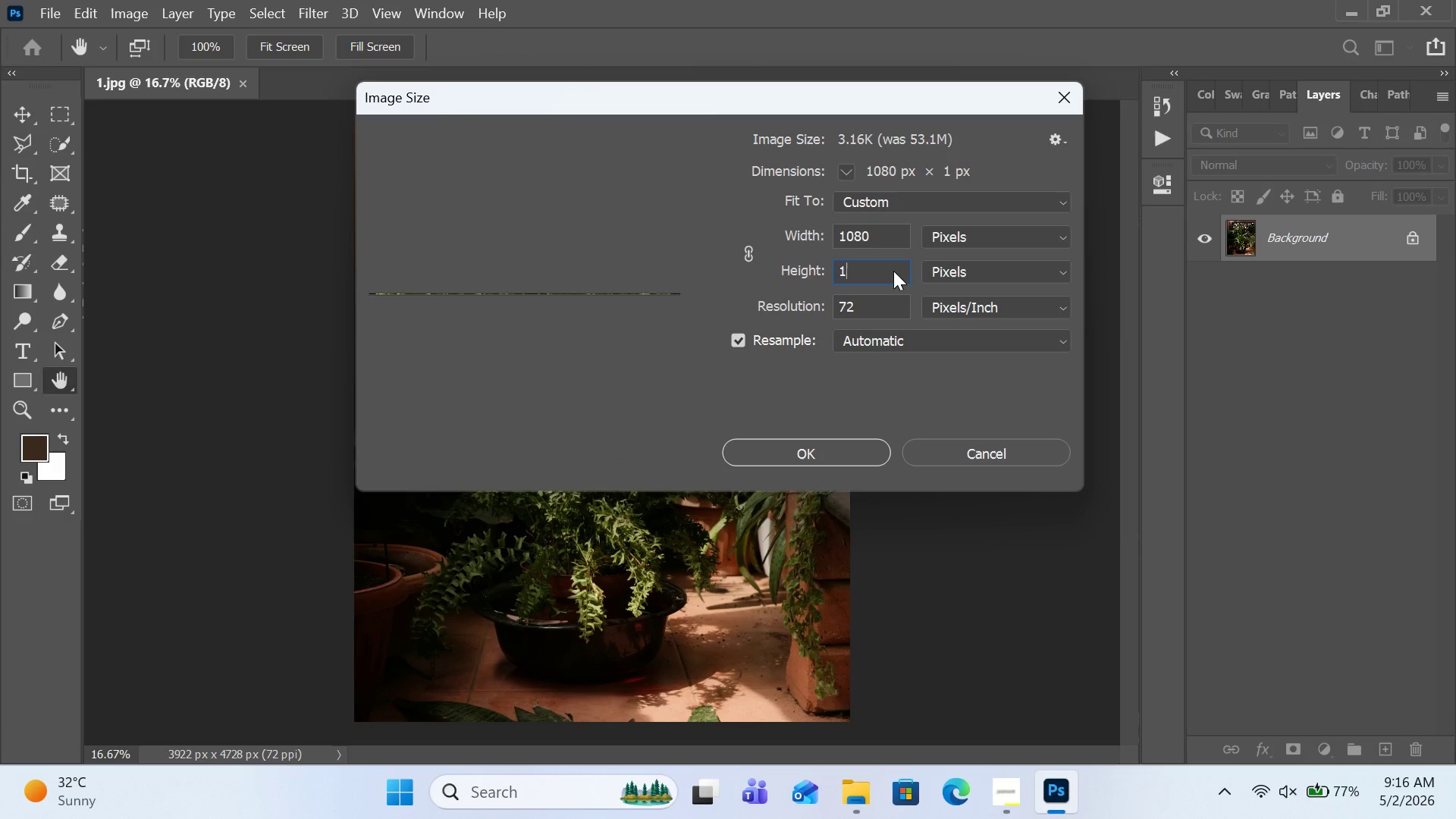 
key(Numpad3)
 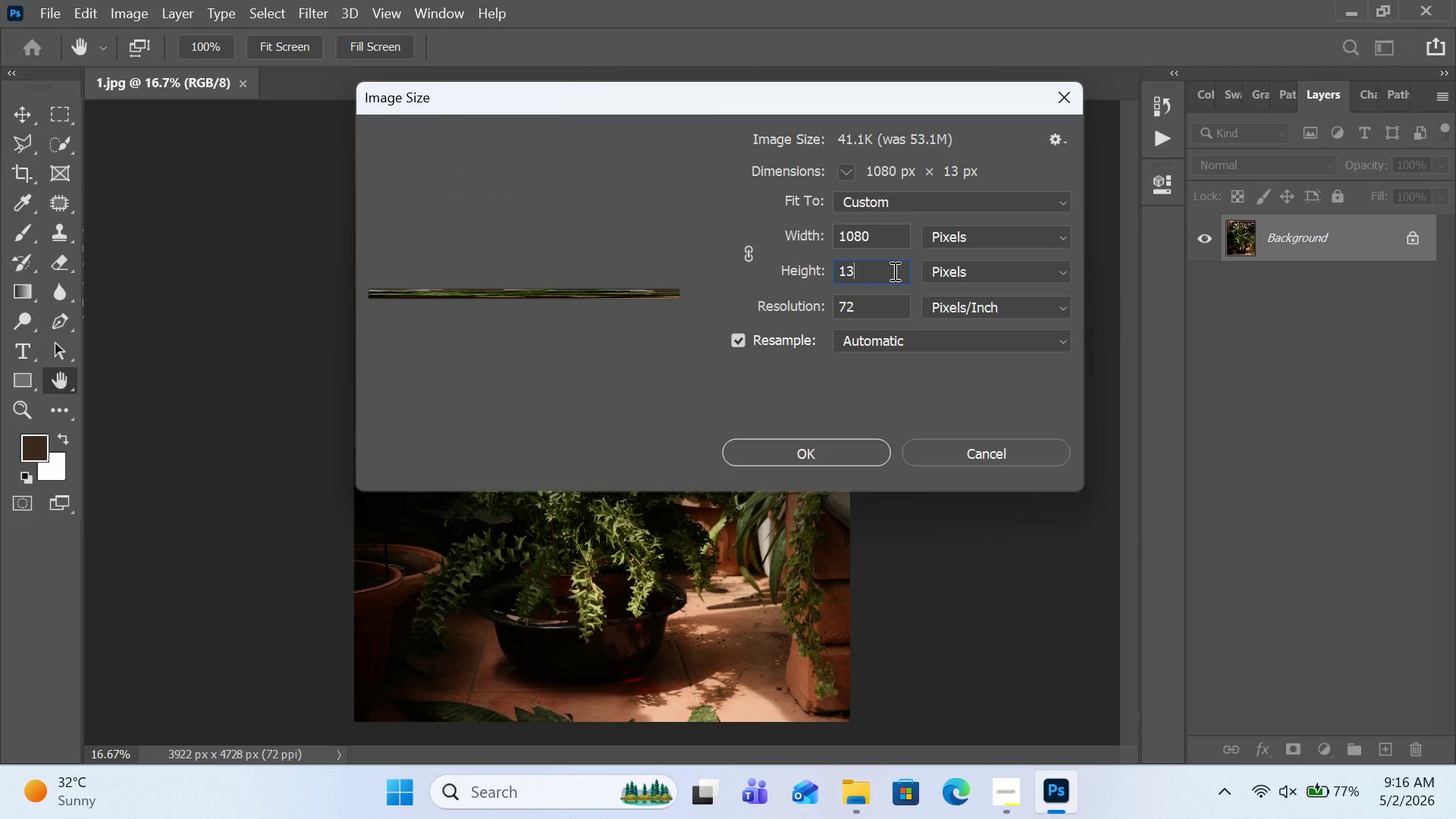 
key(Numpad5)
 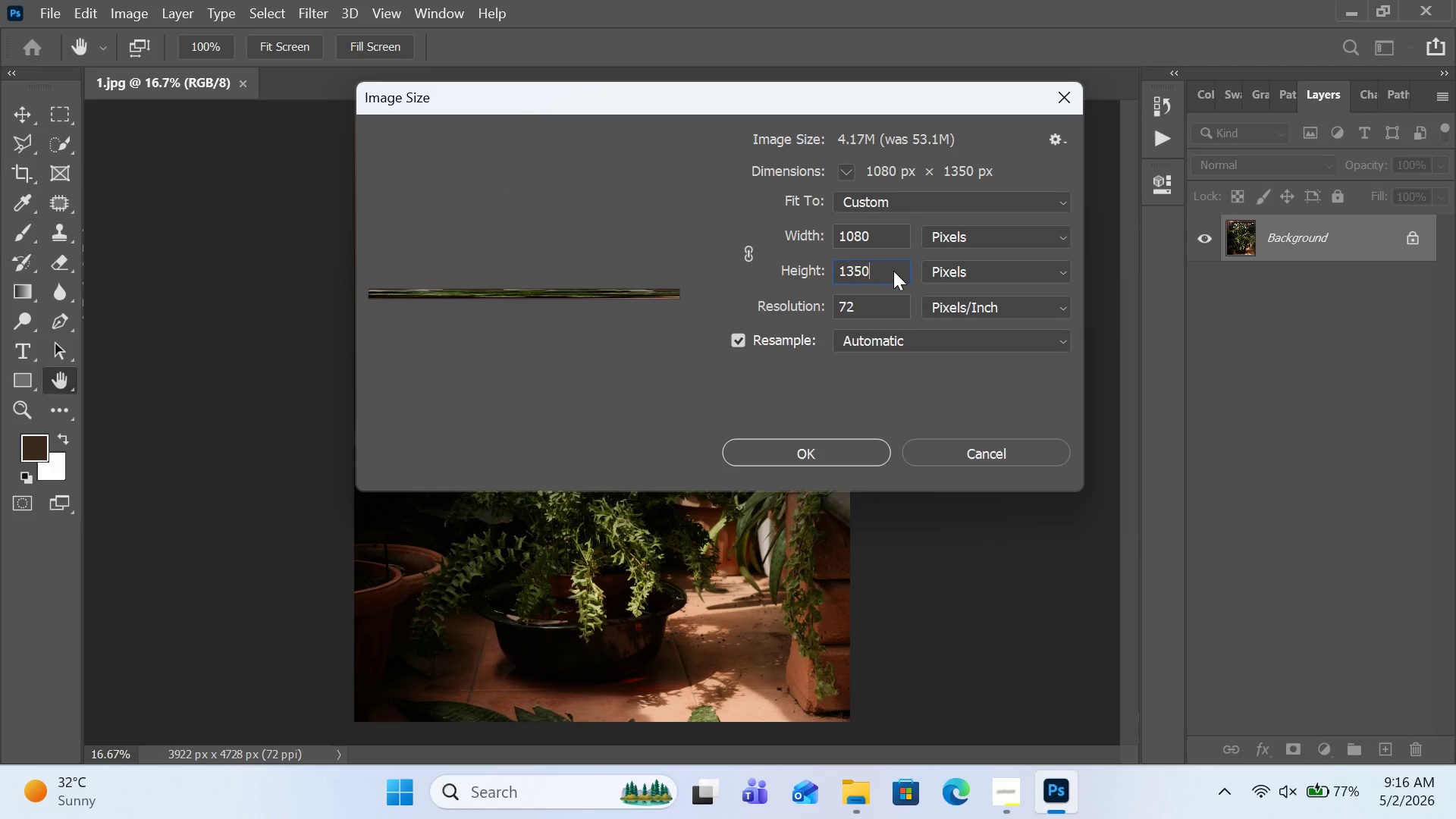 
key(Numpad0)
 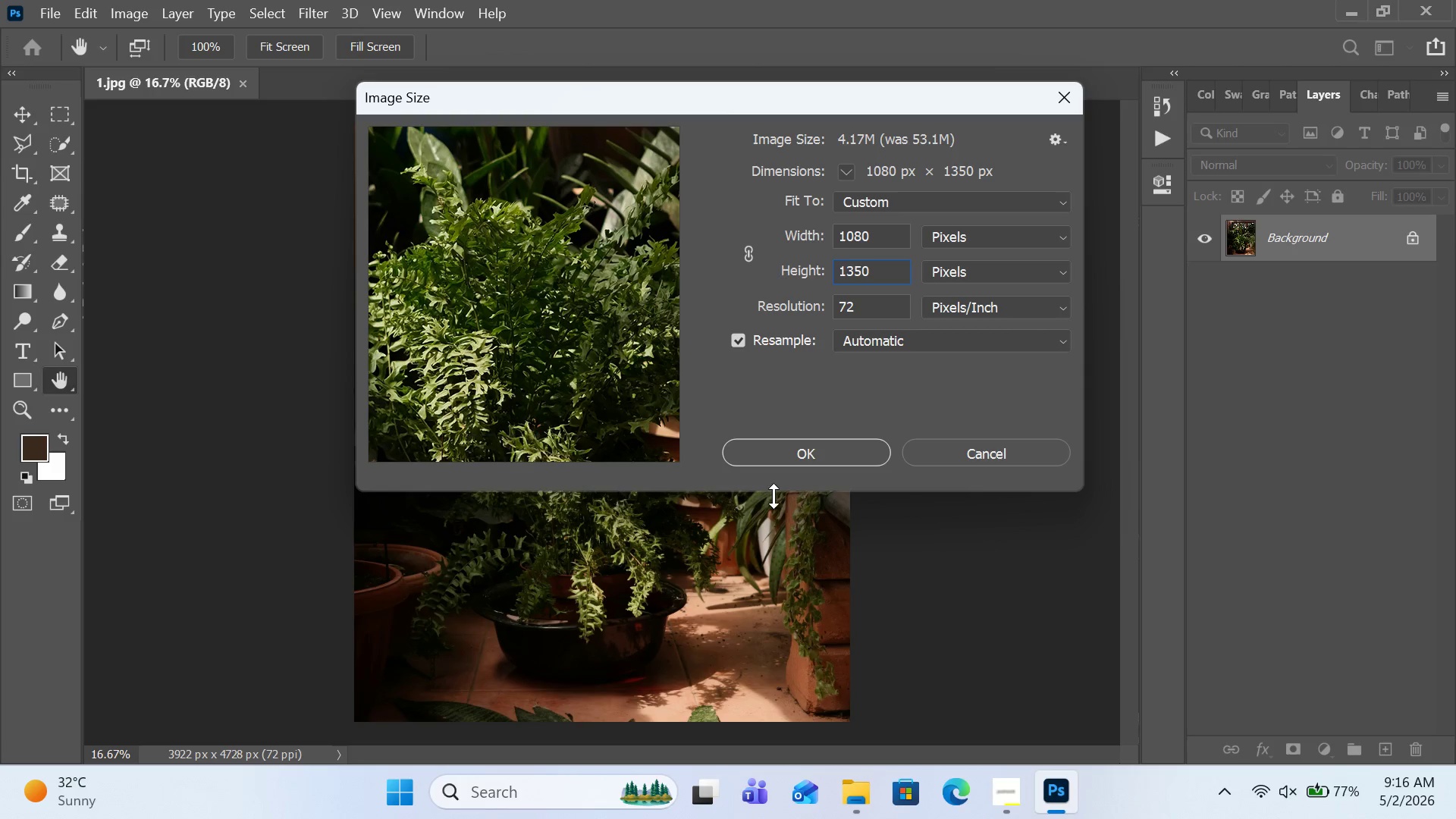 
left_click([811, 456])
 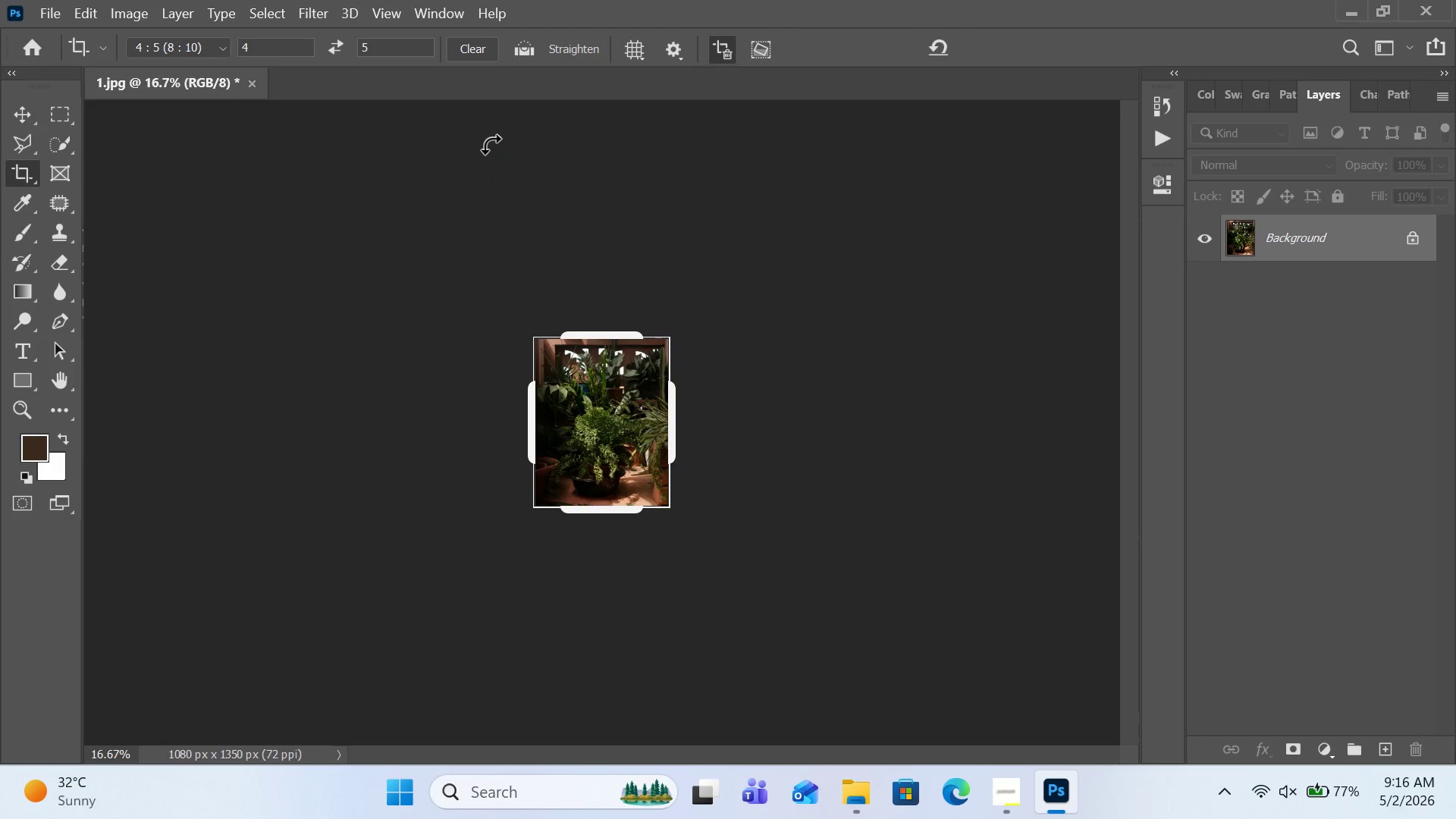 
key(Control+A)
 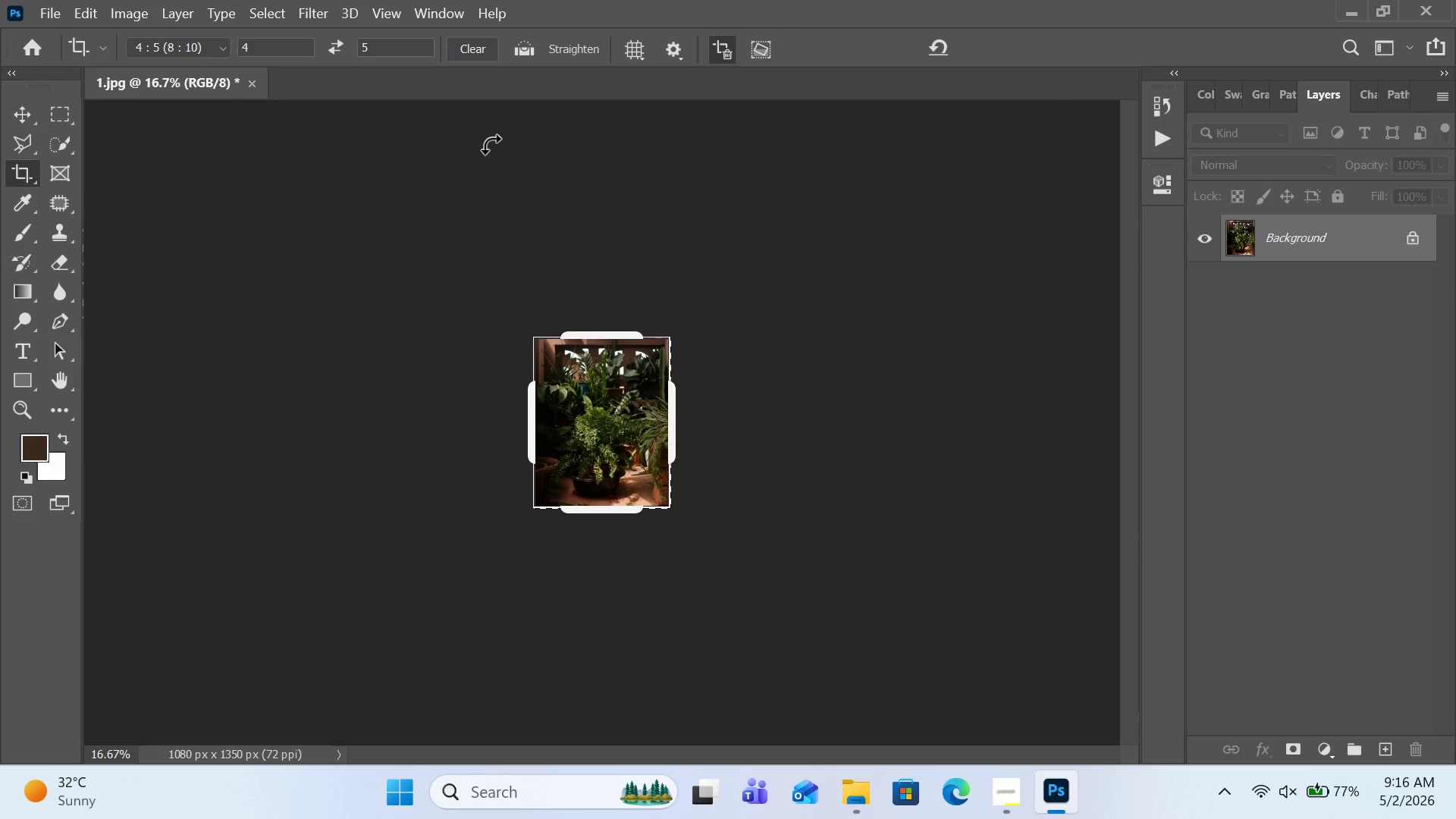 
key(Control+C)
 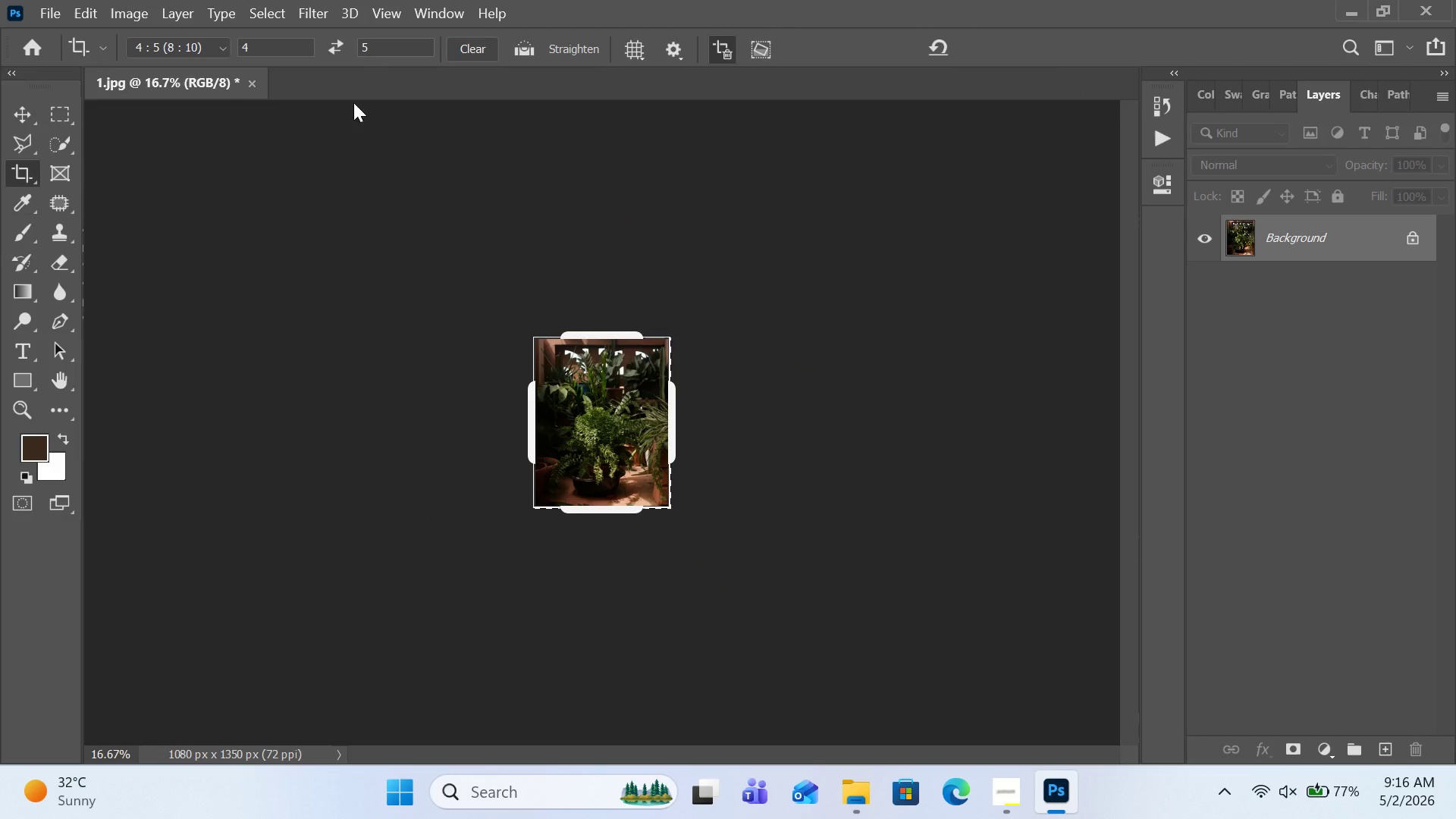 
left_click([56, 9])
 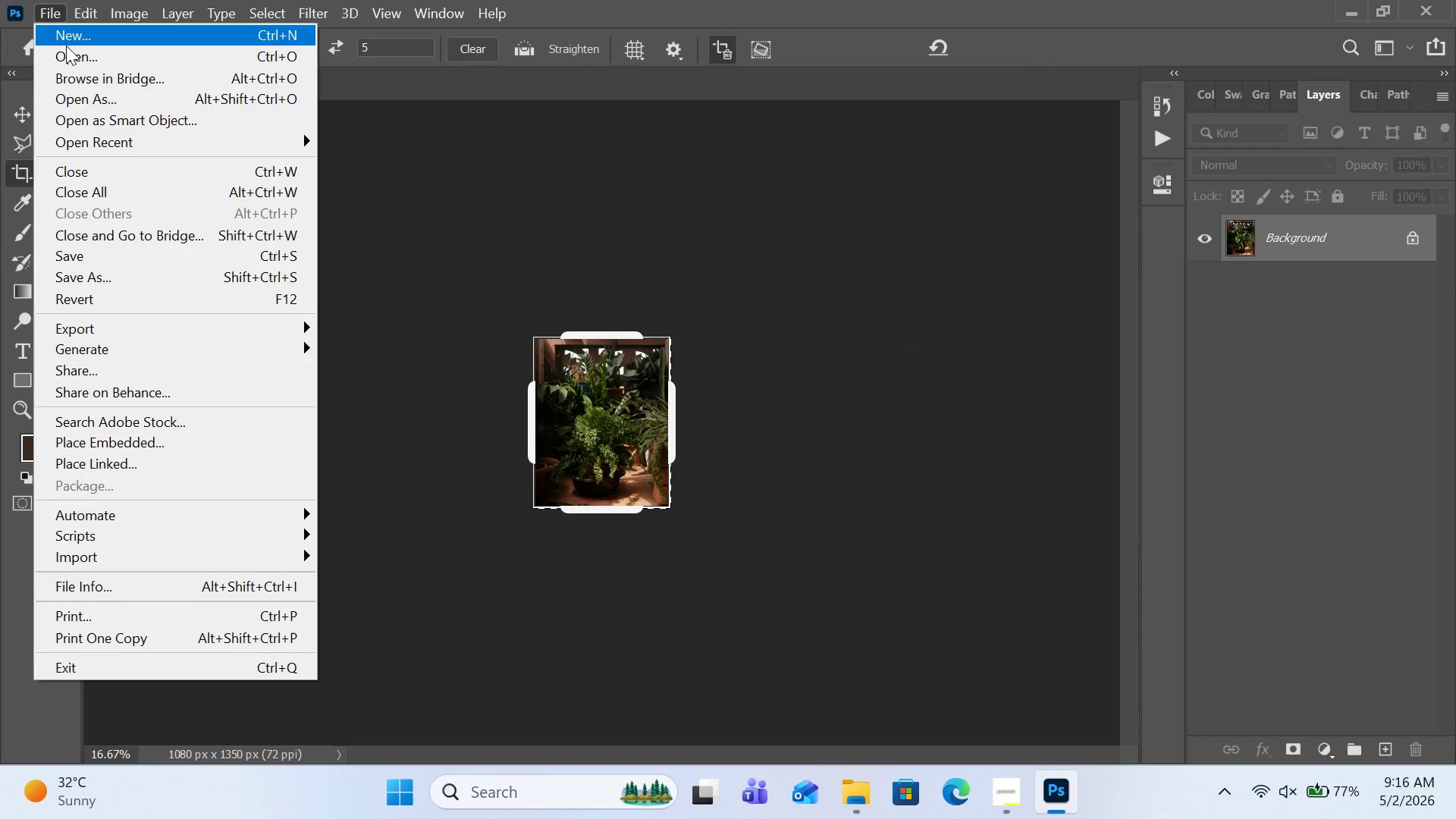 
left_click([66, 46])
 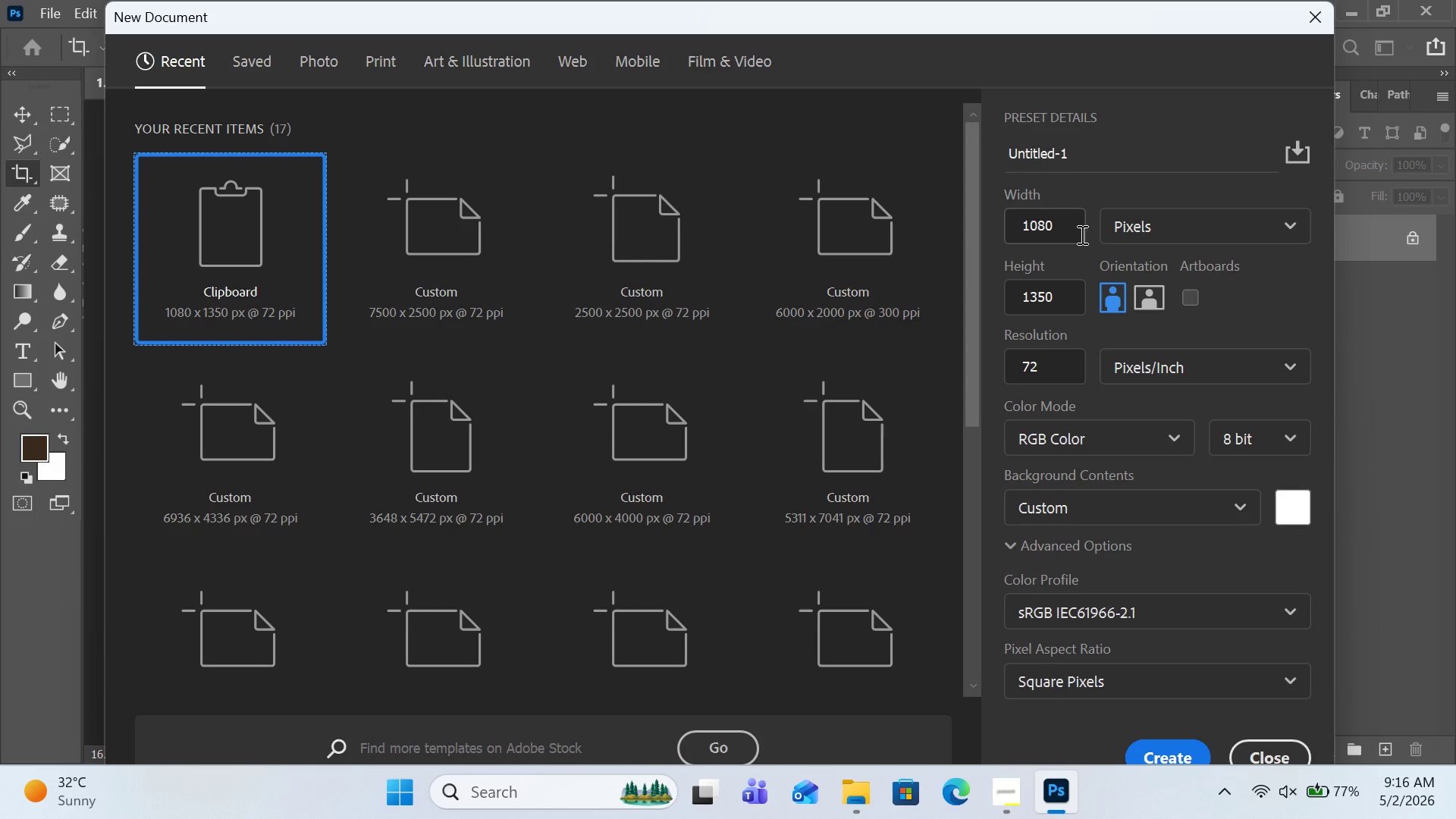 
left_click([1069, 228])
 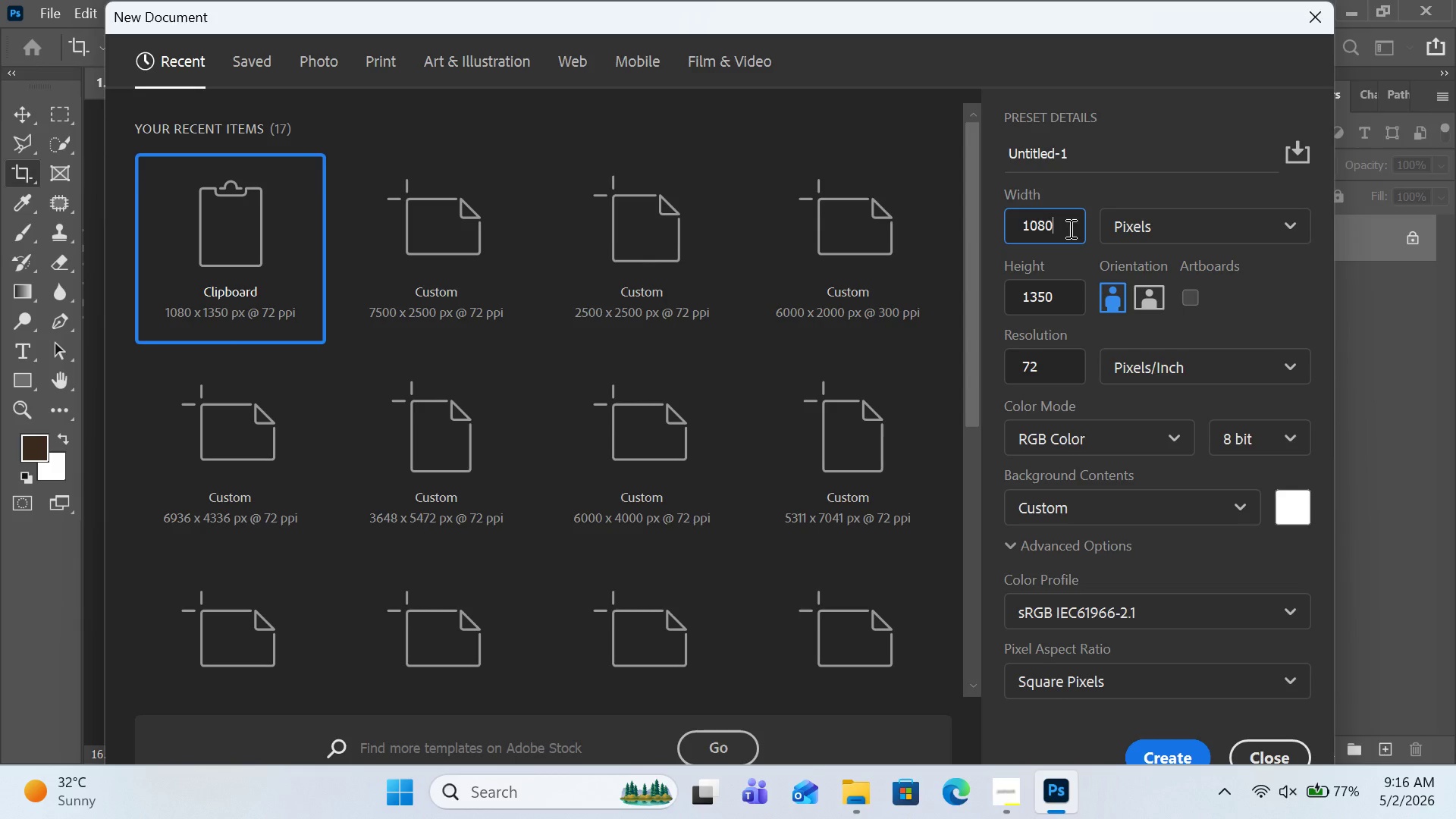 
key(Shift+8)
 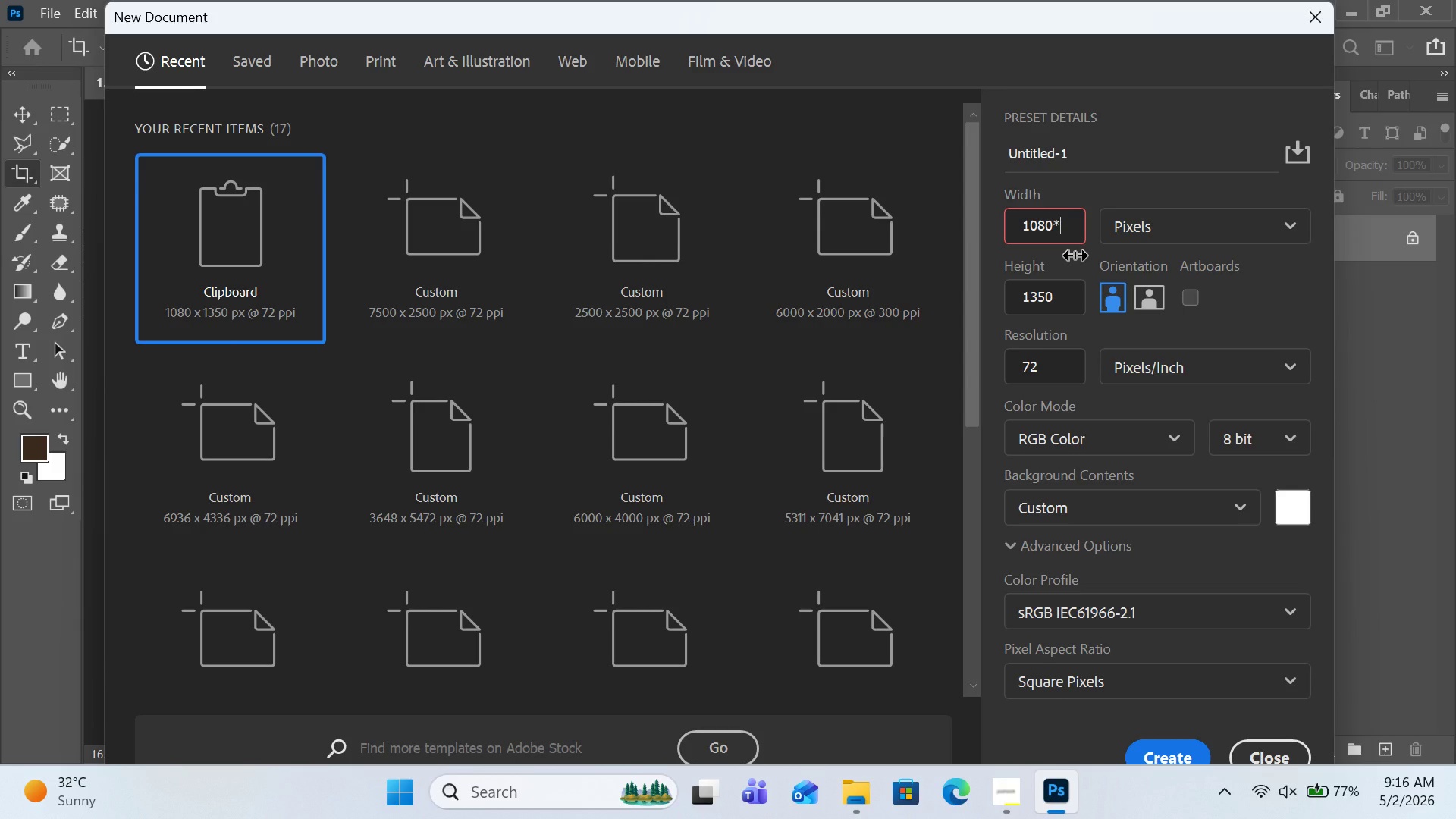 
key(2)
 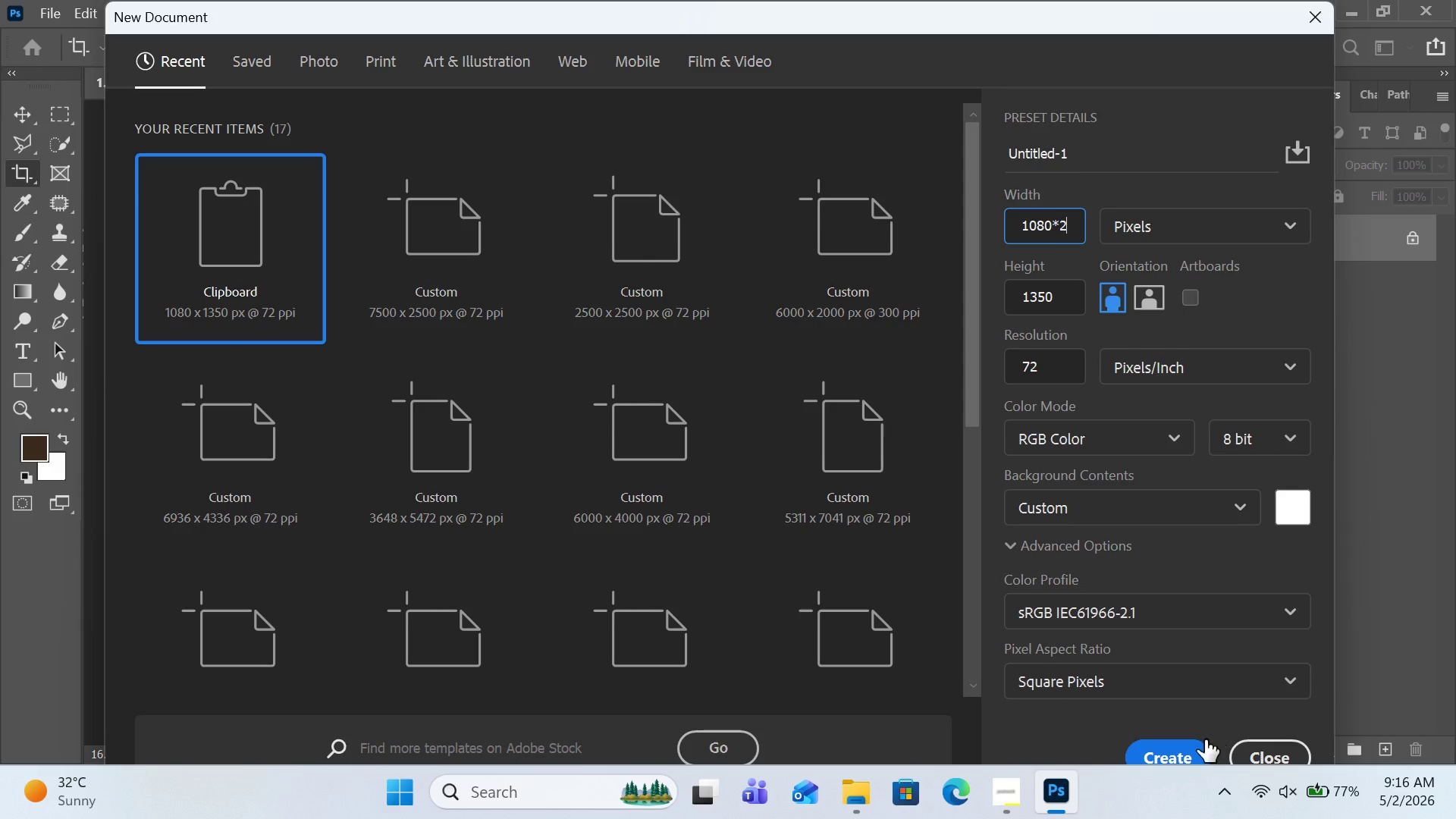 
left_click([1200, 753])
 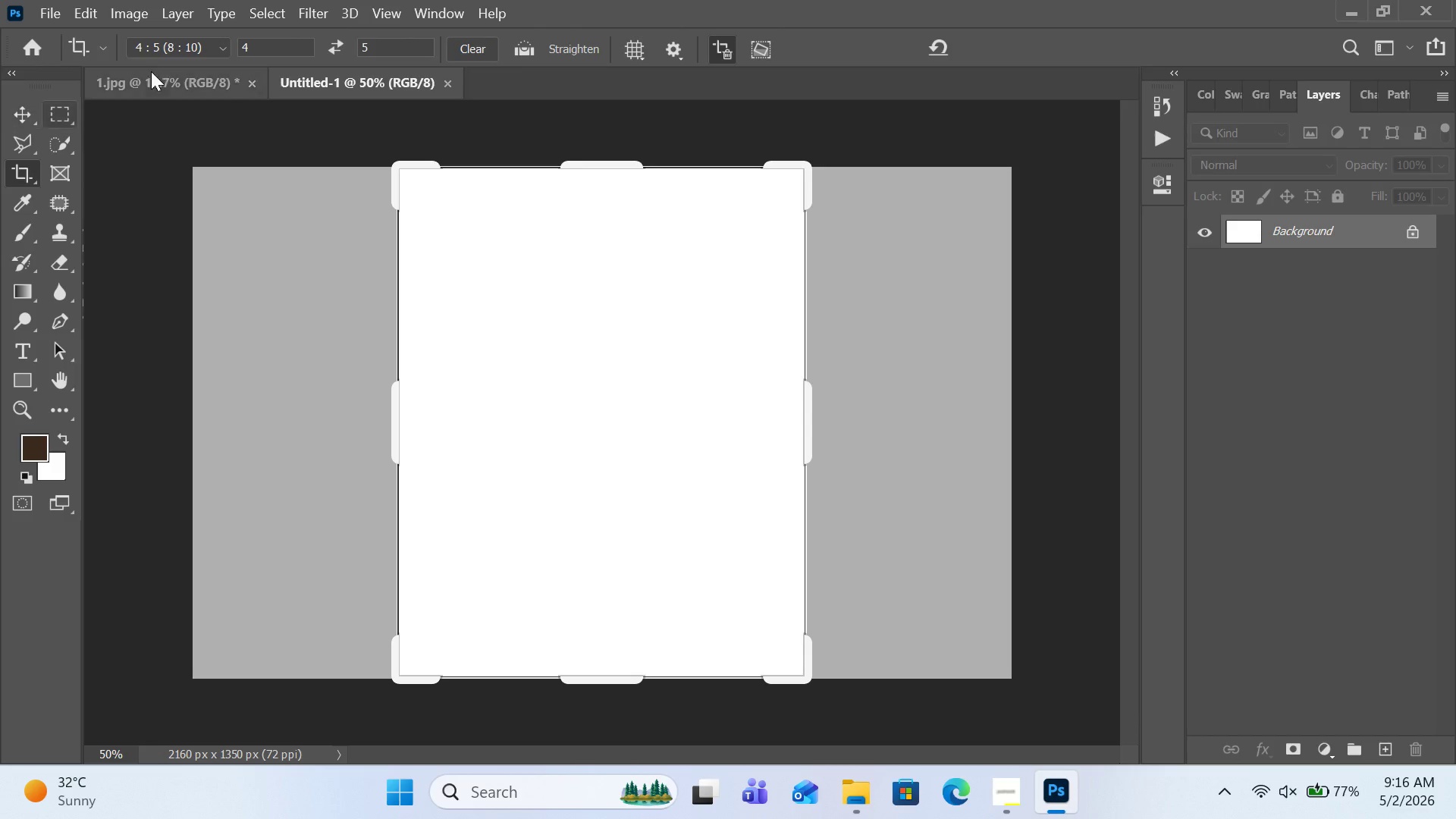 
double_click([45, 111])
 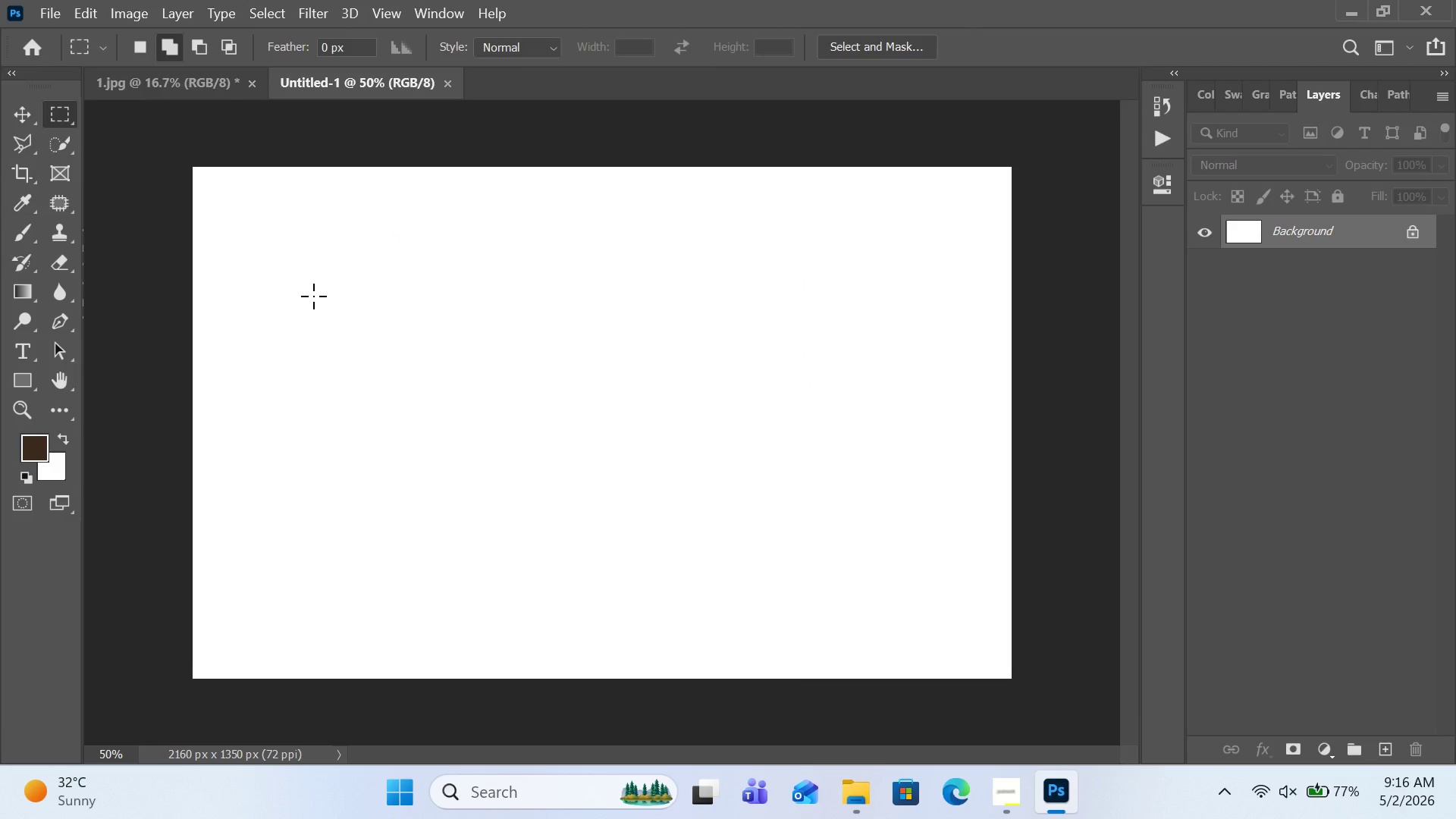 
key(Control+V)
 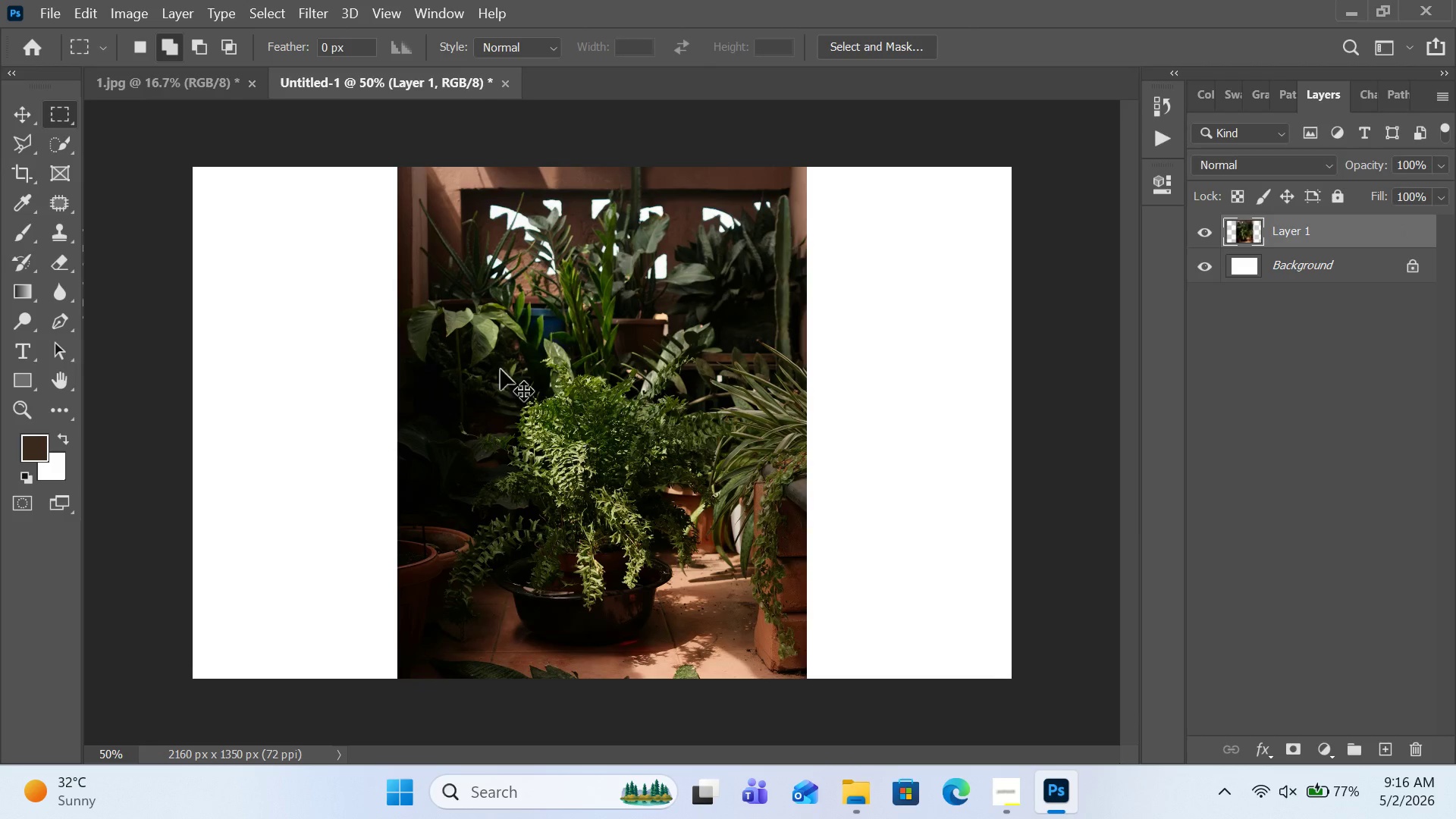 
hold_key(key=ControlLeft, duration=5.62)
left_click_drag(start_coordinate=[517, 365], to_coordinate=[312, 365])
 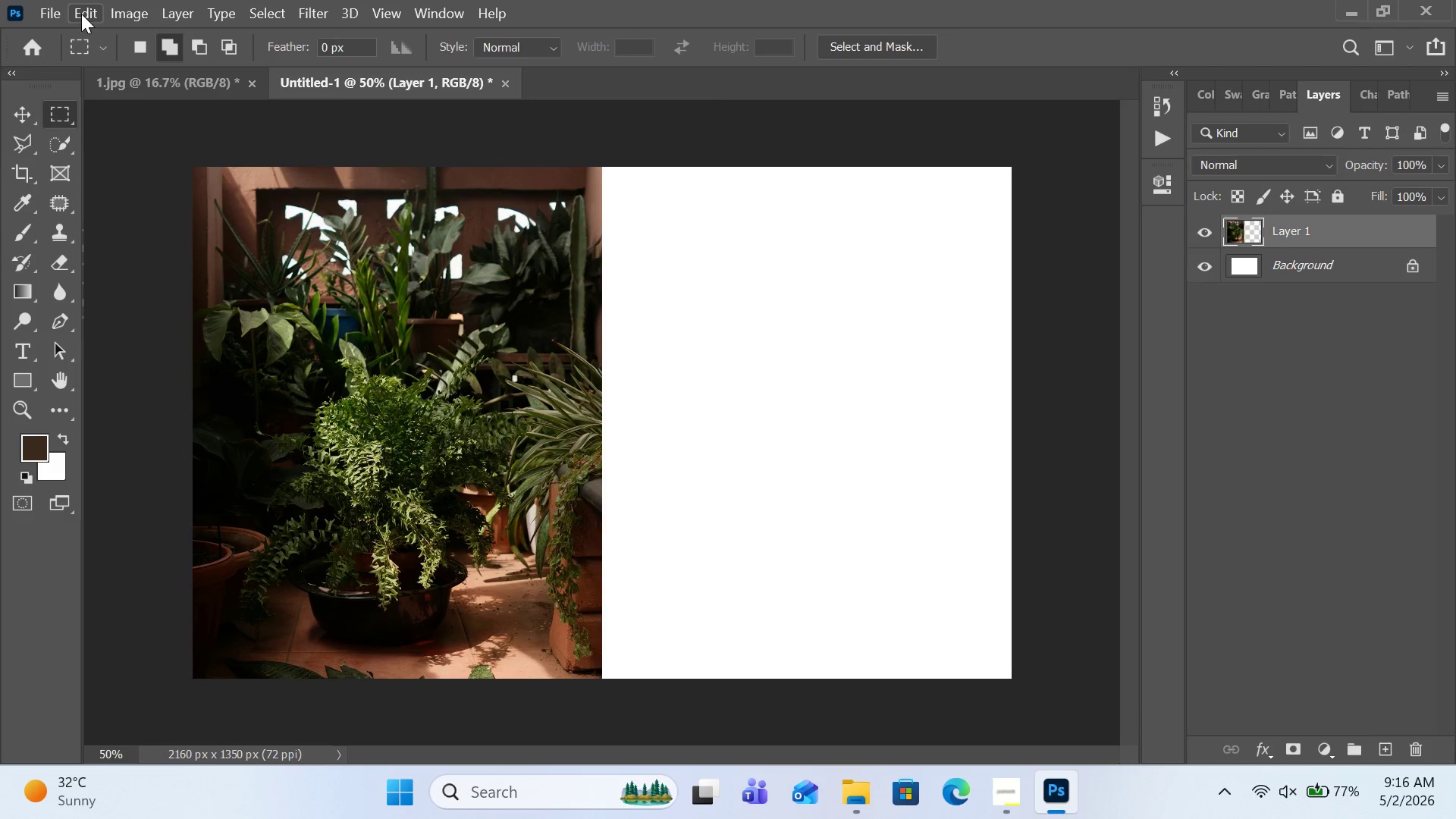 
left_click([50, 14])
 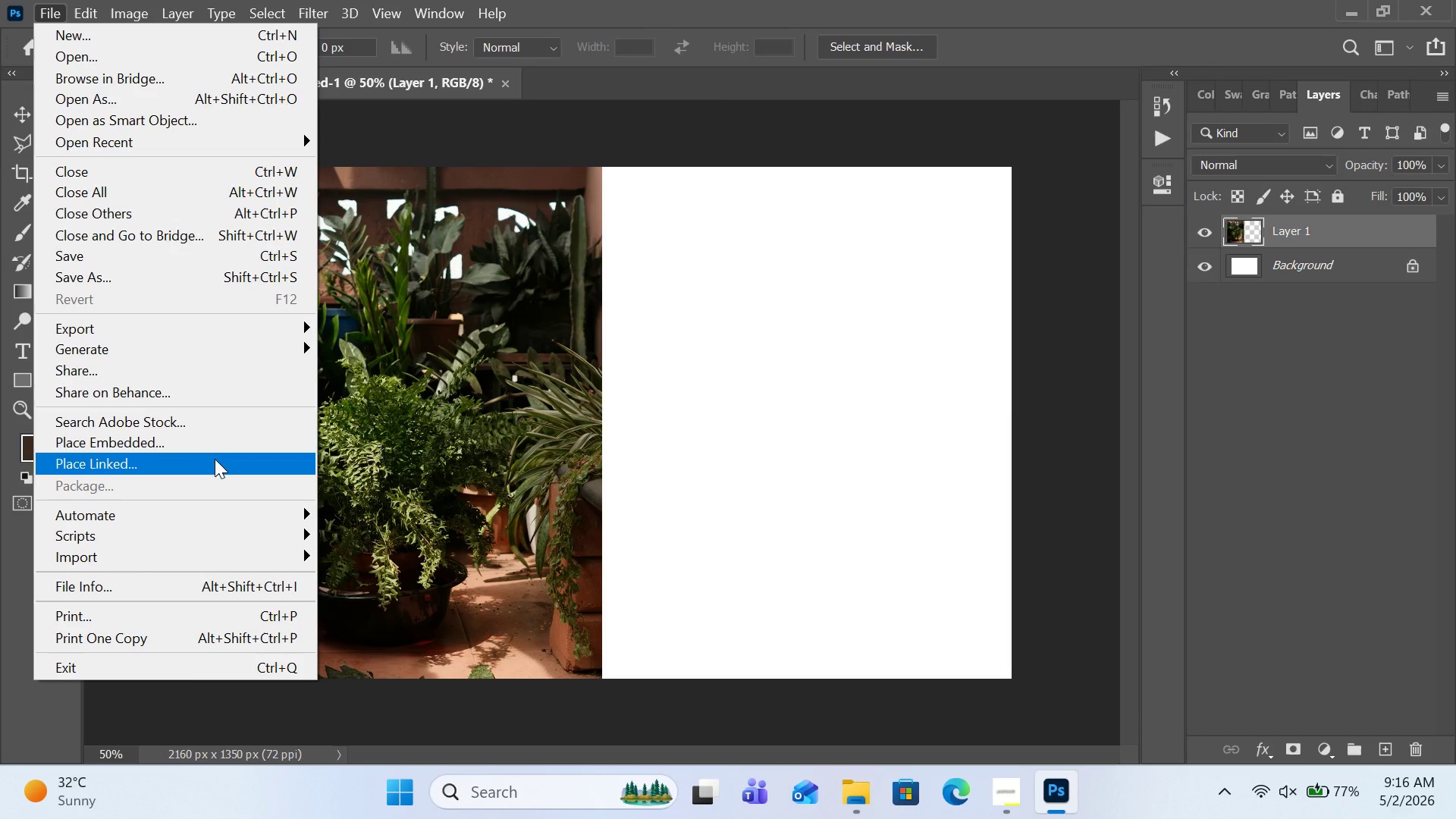 
left_click([211, 444])
 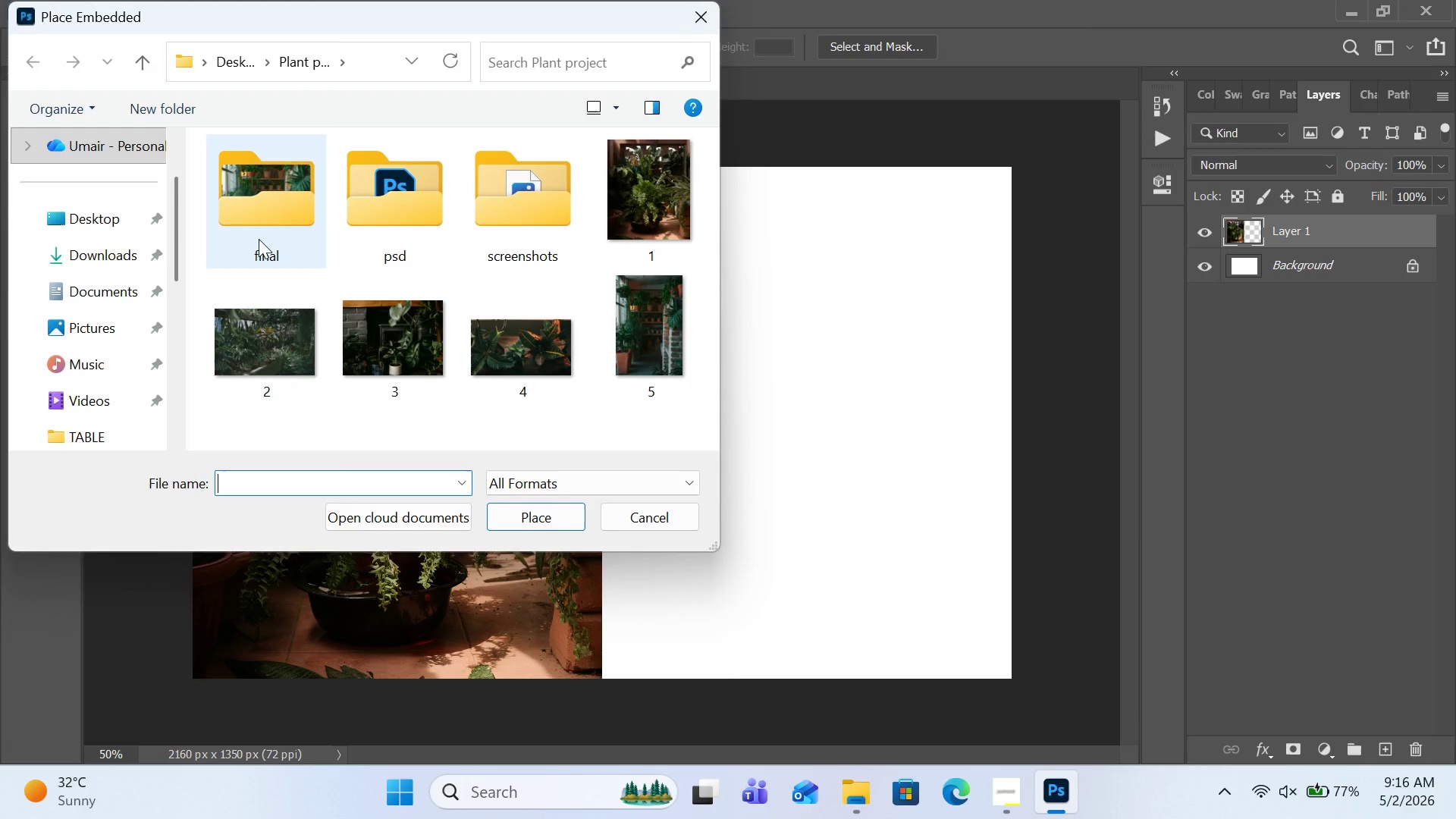 
double_click([259, 239])
 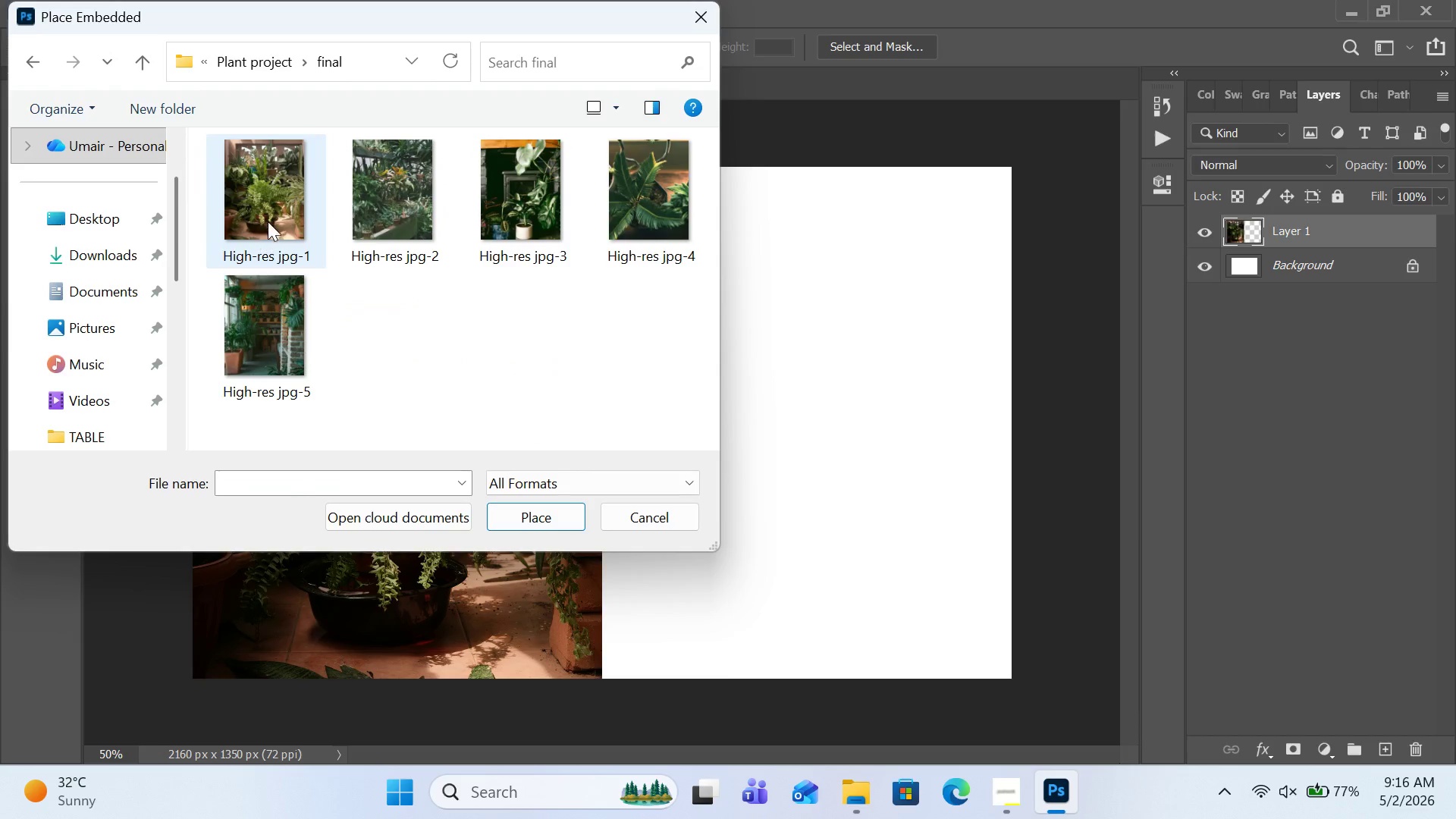 
left_click([268, 221])
 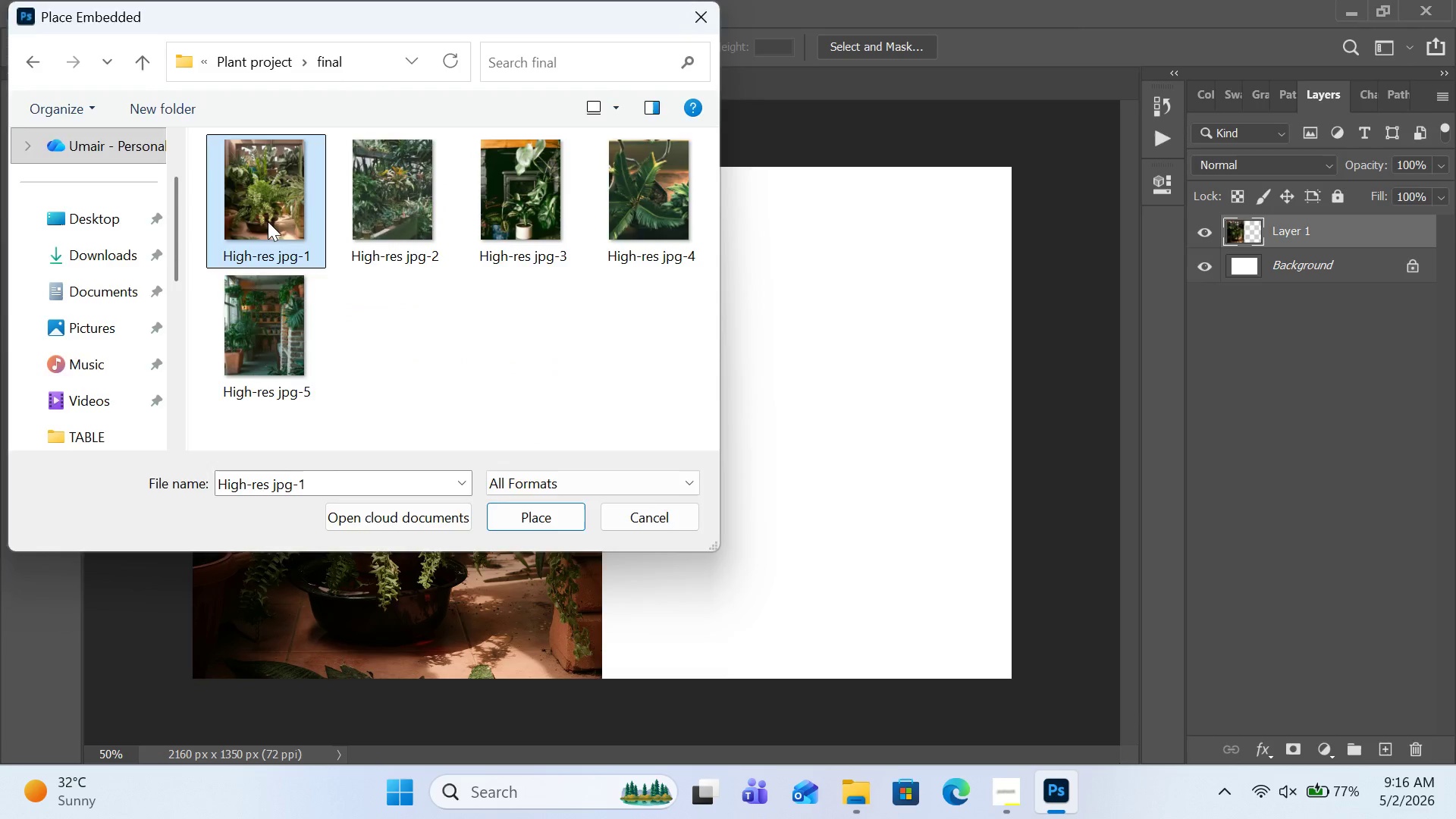 
double_click([268, 221])
 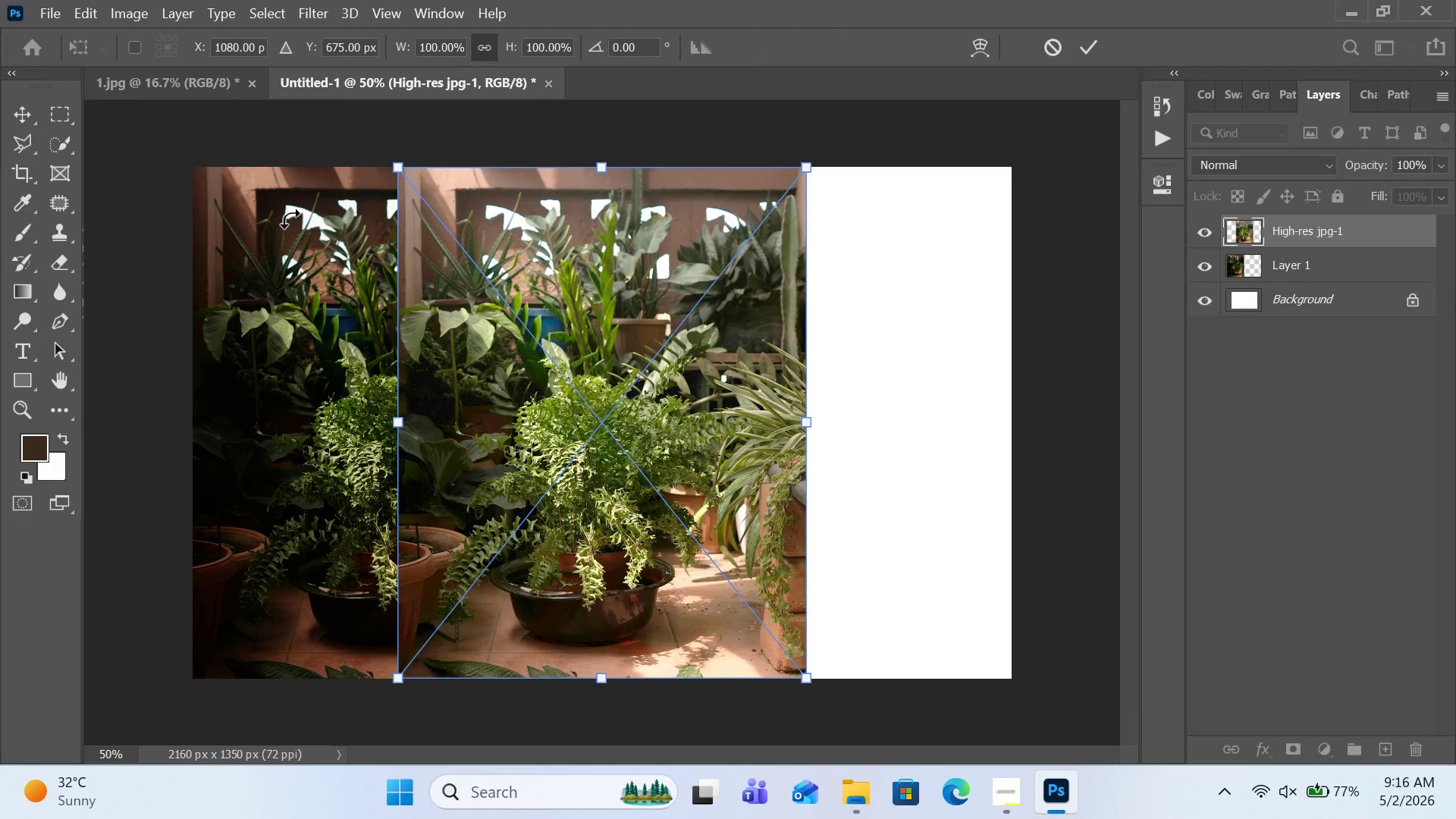 
hold_key(key=ControlLeft, duration=12.22)
left_click([626, 323])
 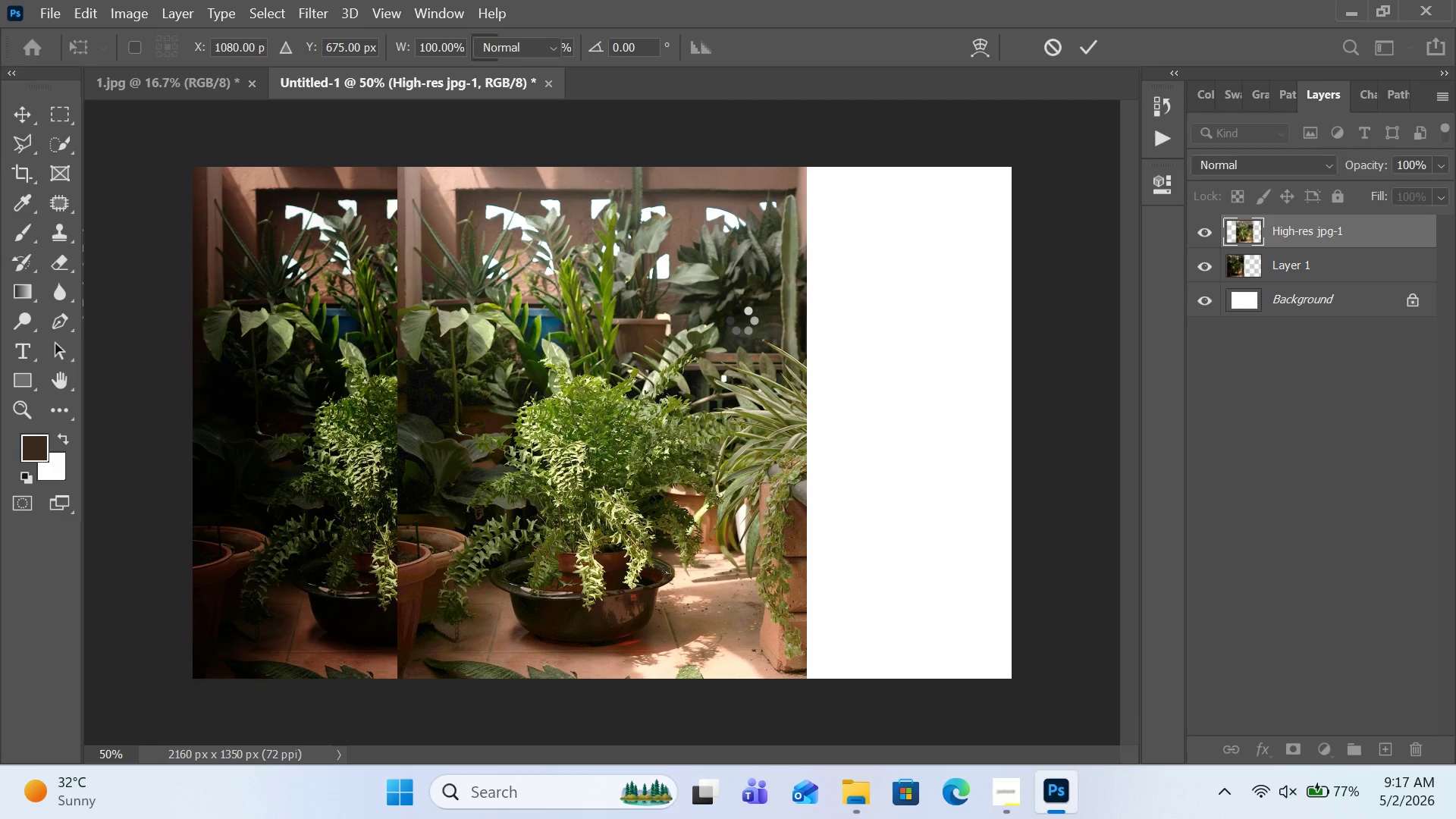 
left_click_drag(start_coordinate=[674, 323], to_coordinate=[880, 323])
 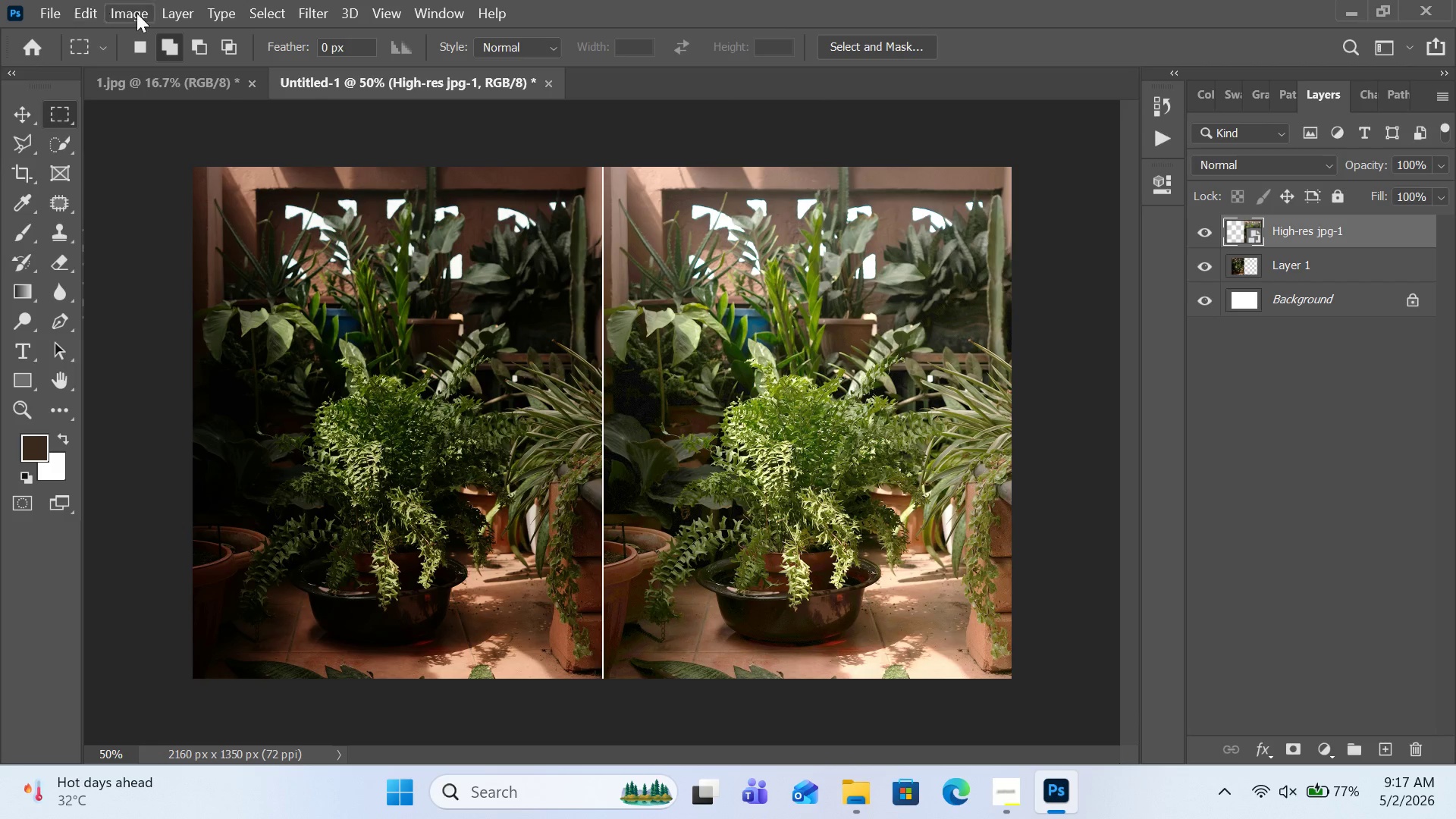 
wait(5.48)
 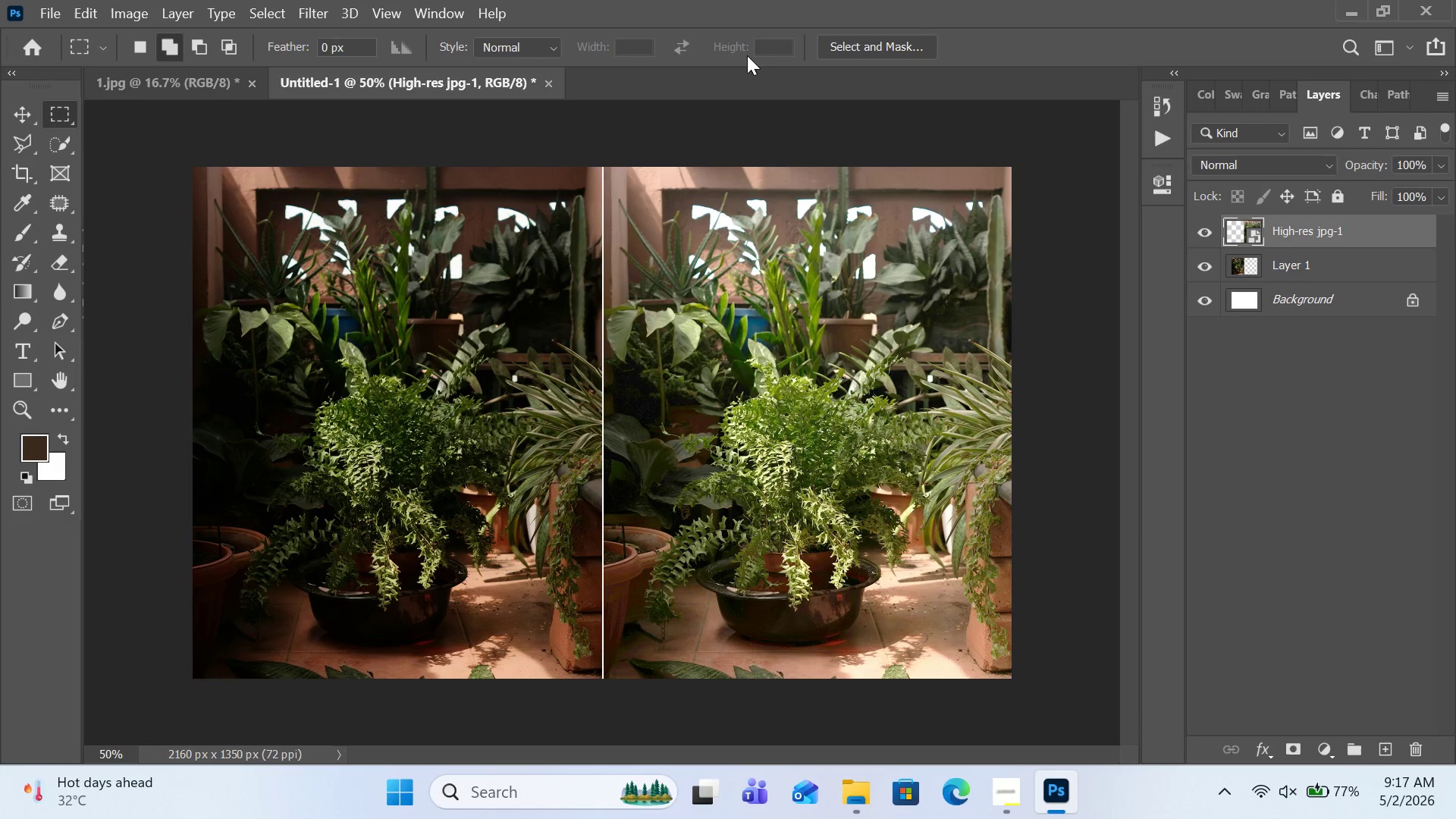 
left_click([39, 18])
 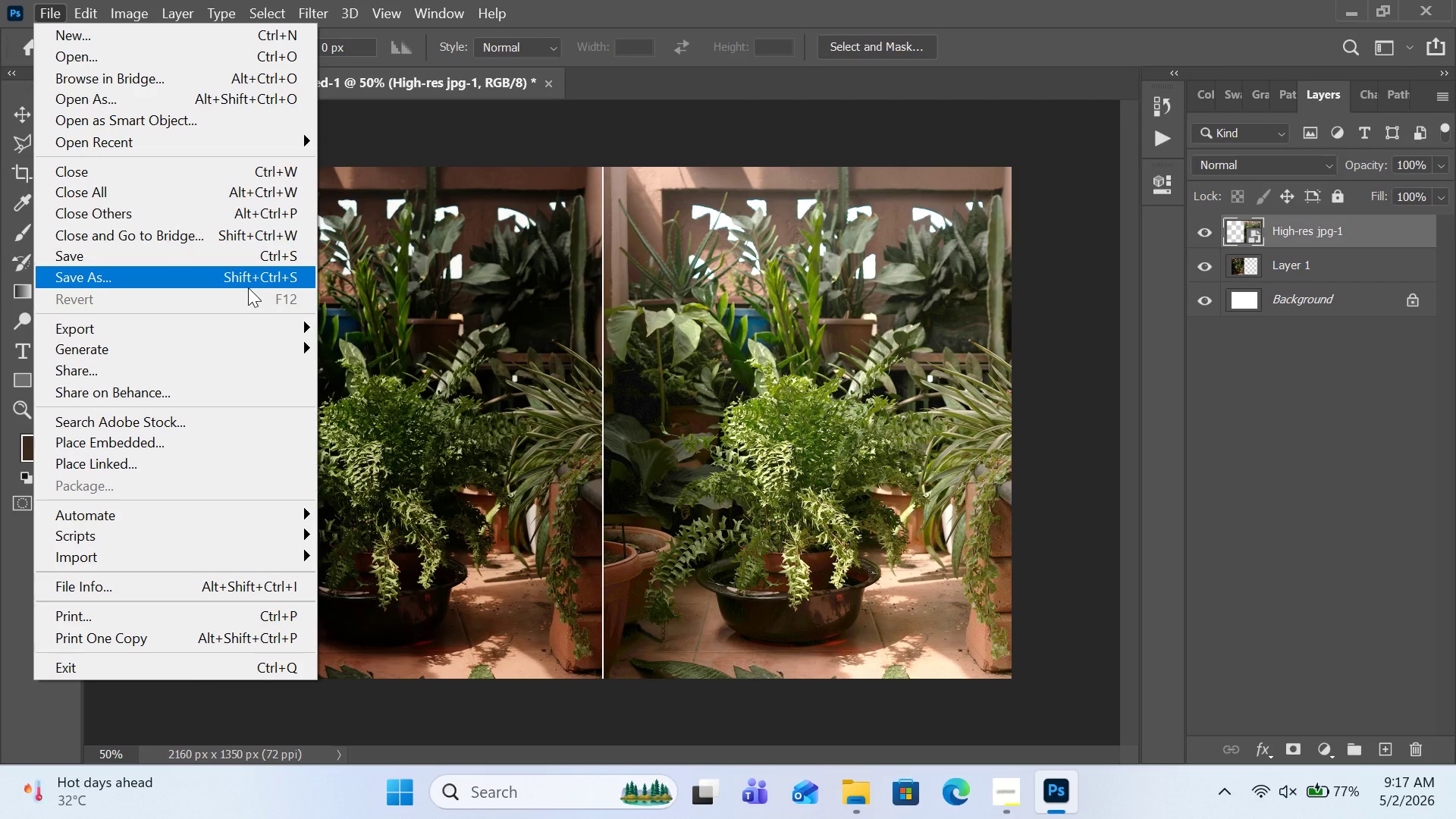 
left_click([248, 279])
 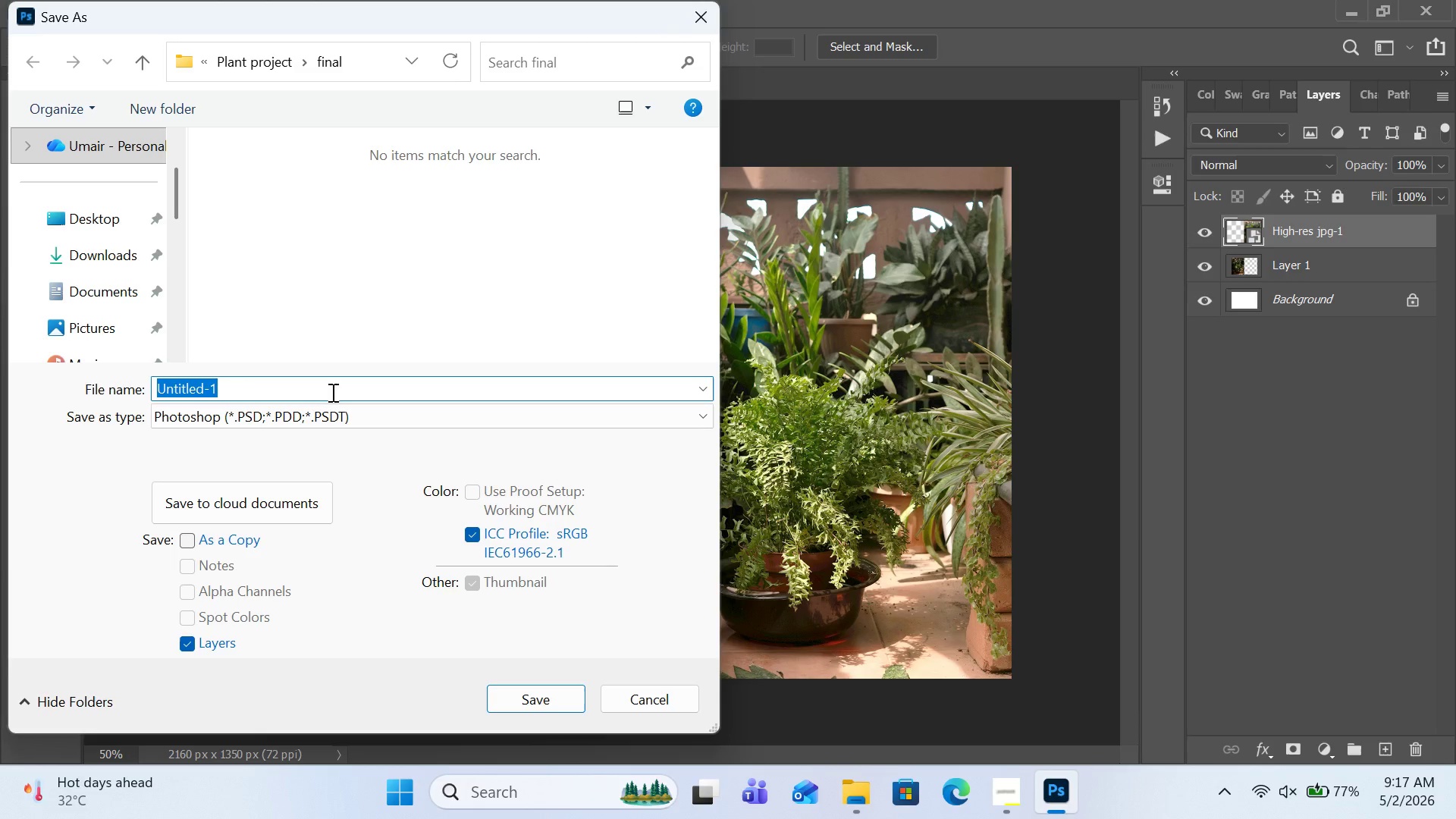 
left_click([343, 418])
 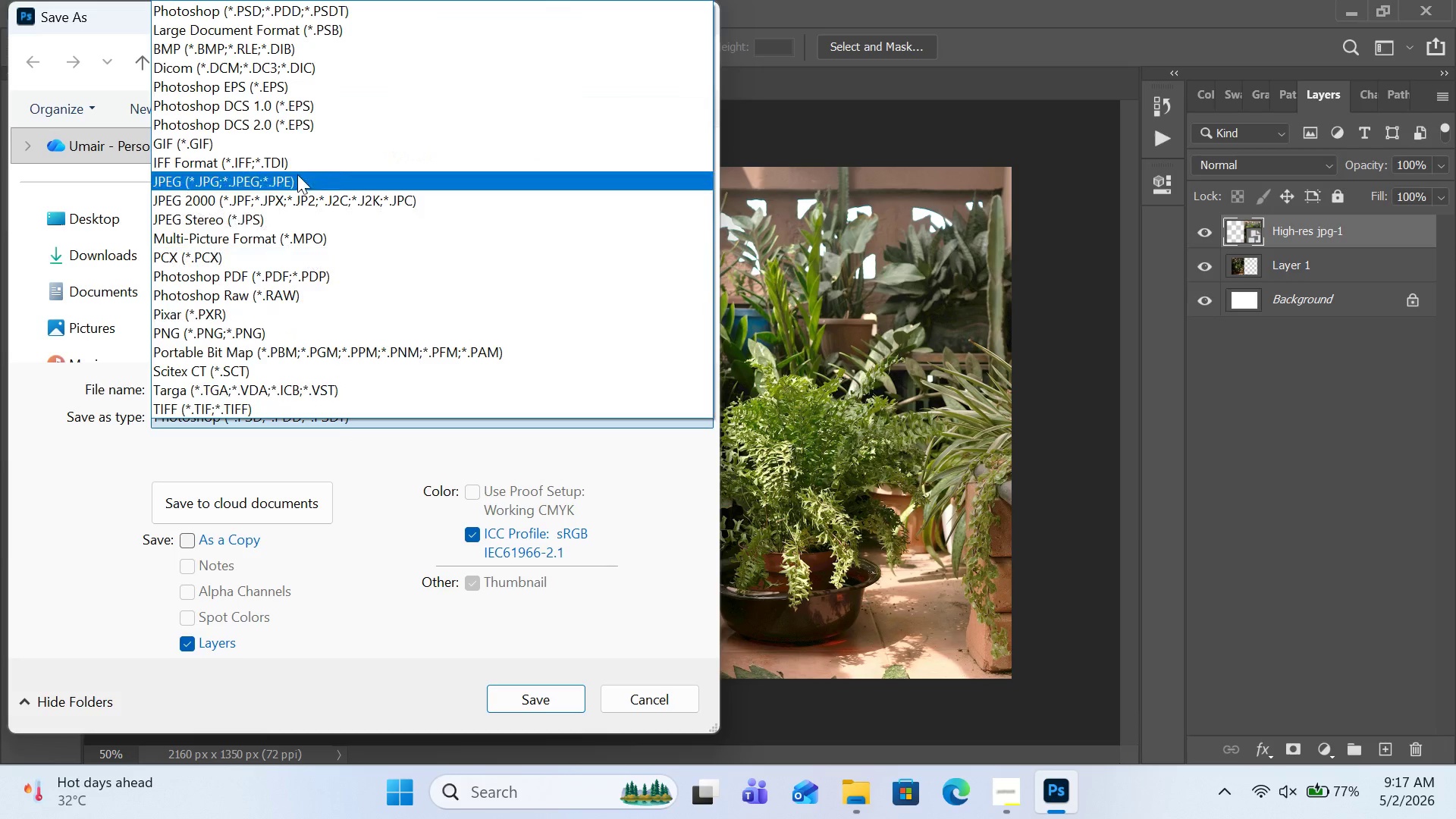 
left_click([297, 174])
 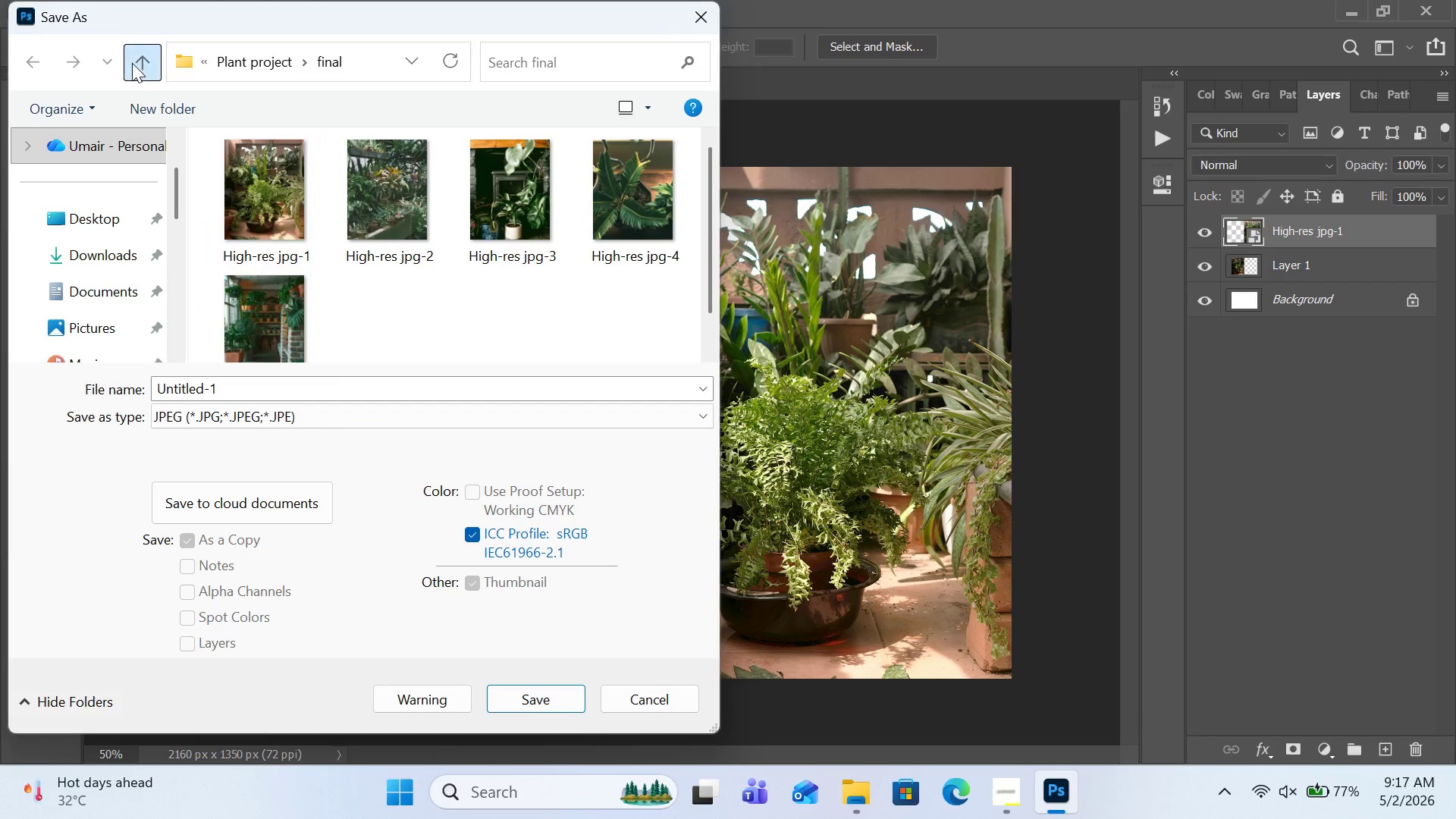 
left_click([132, 63])
 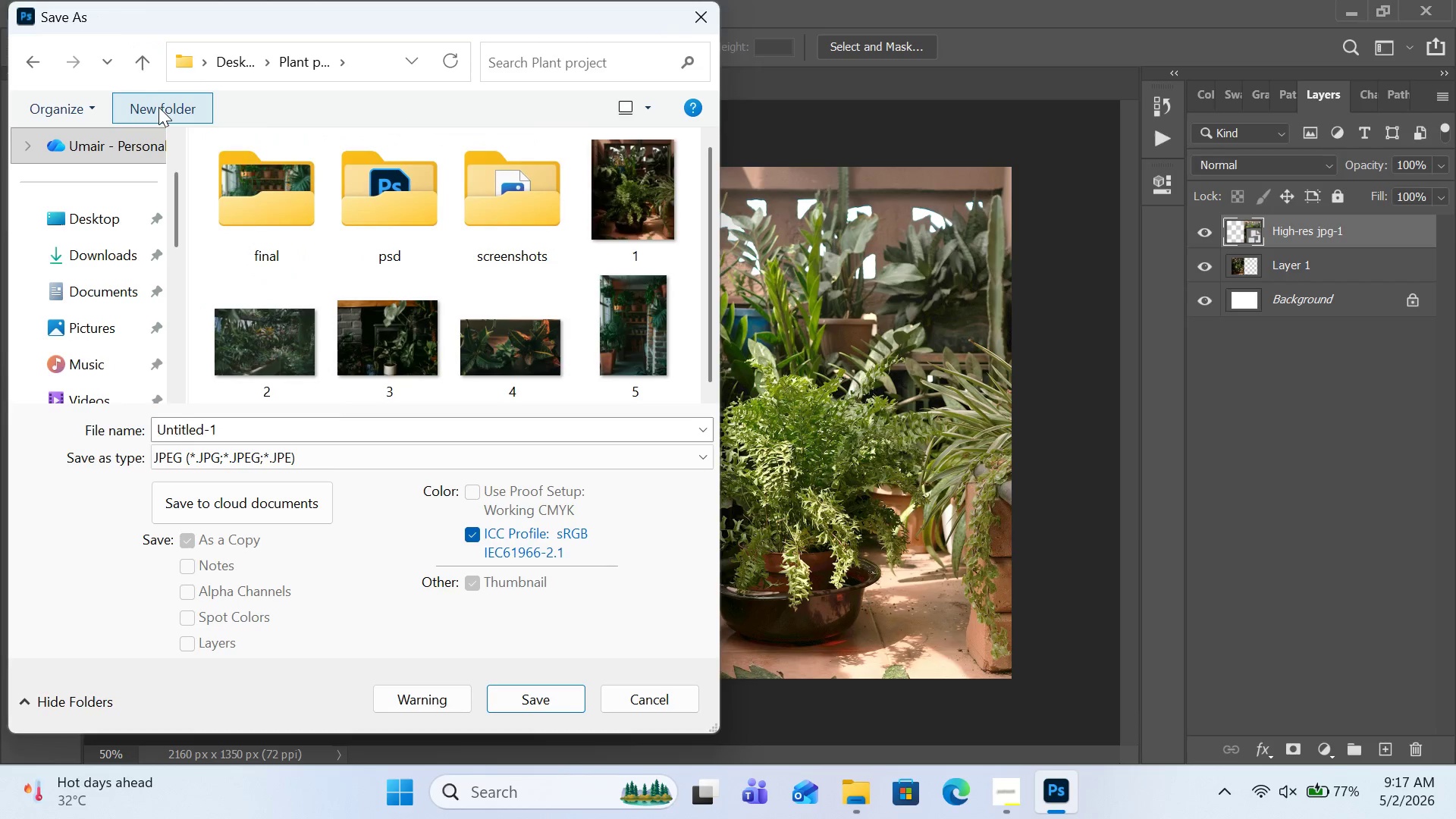 
left_click([158, 107])
 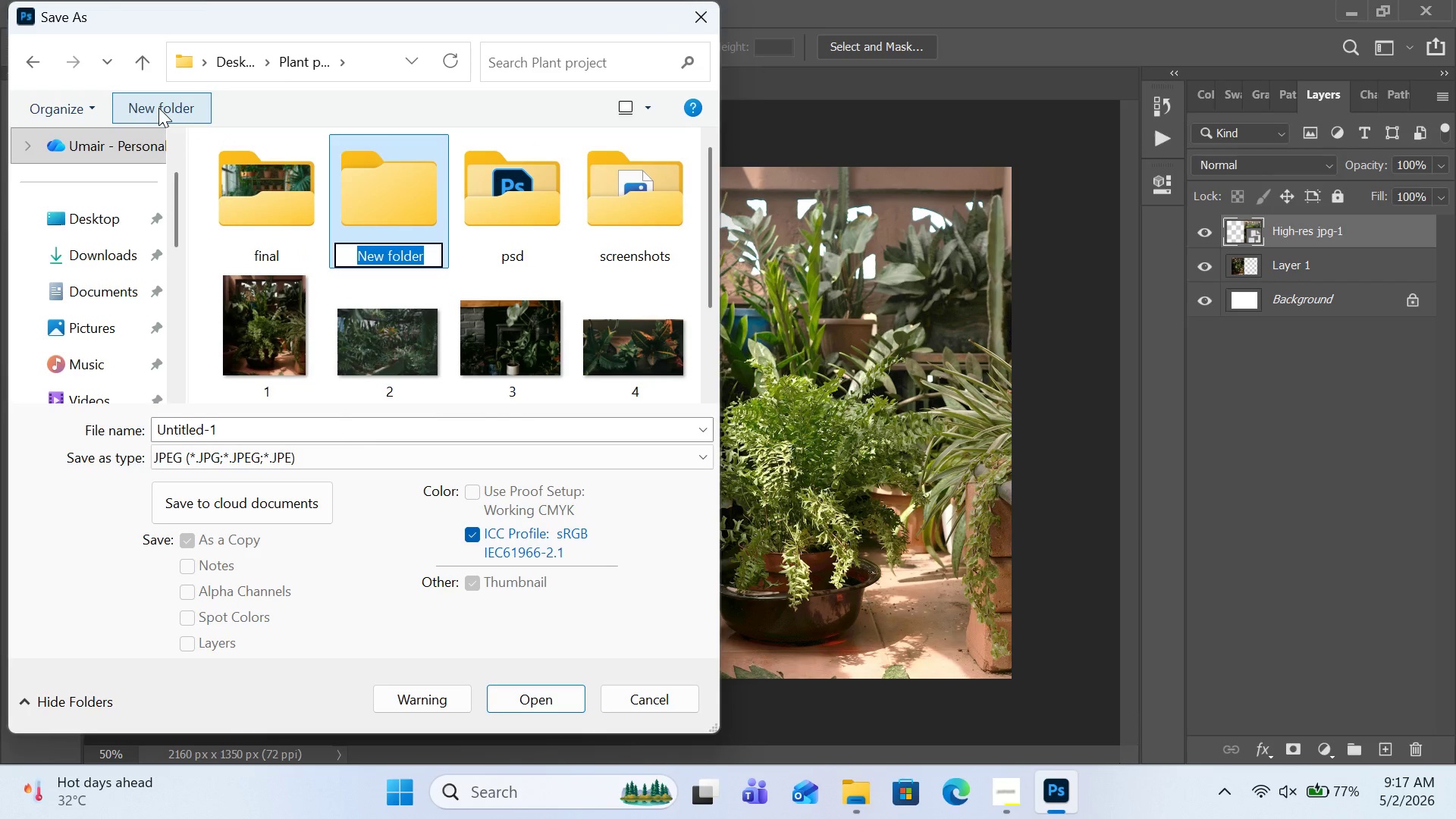 
type(before after)
 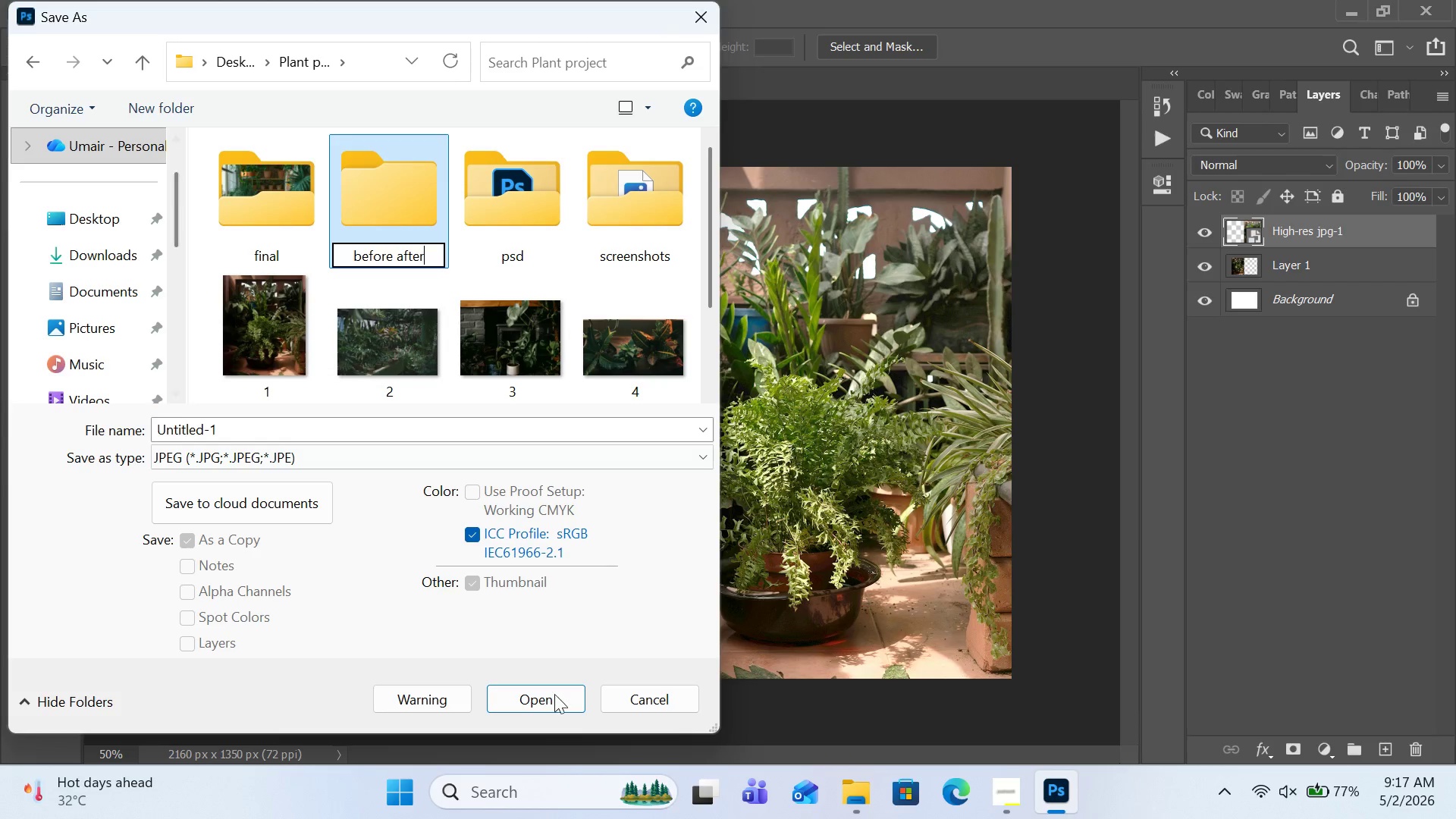 
left_click([561, 699])
 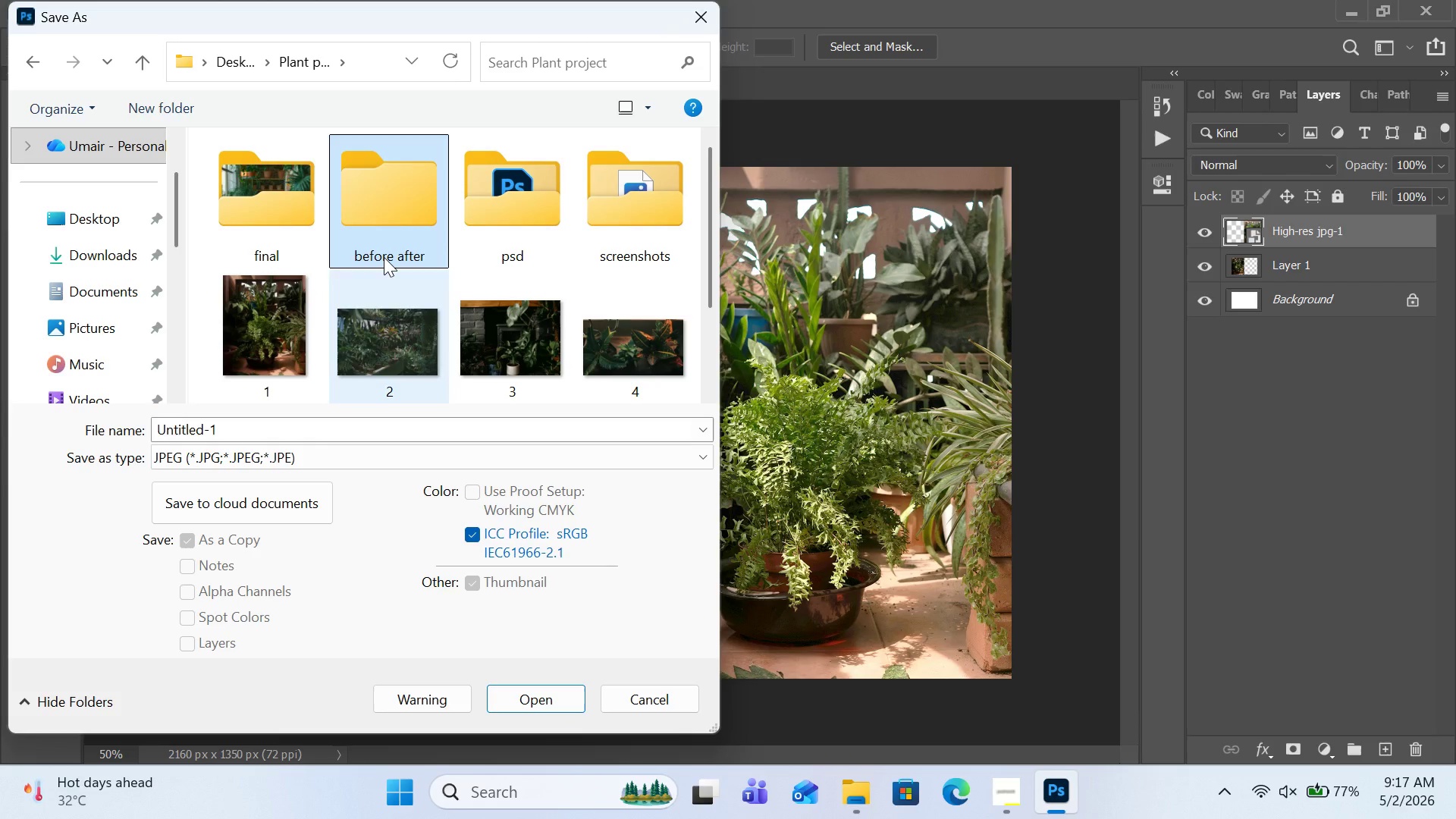 
double_click([381, 237])
 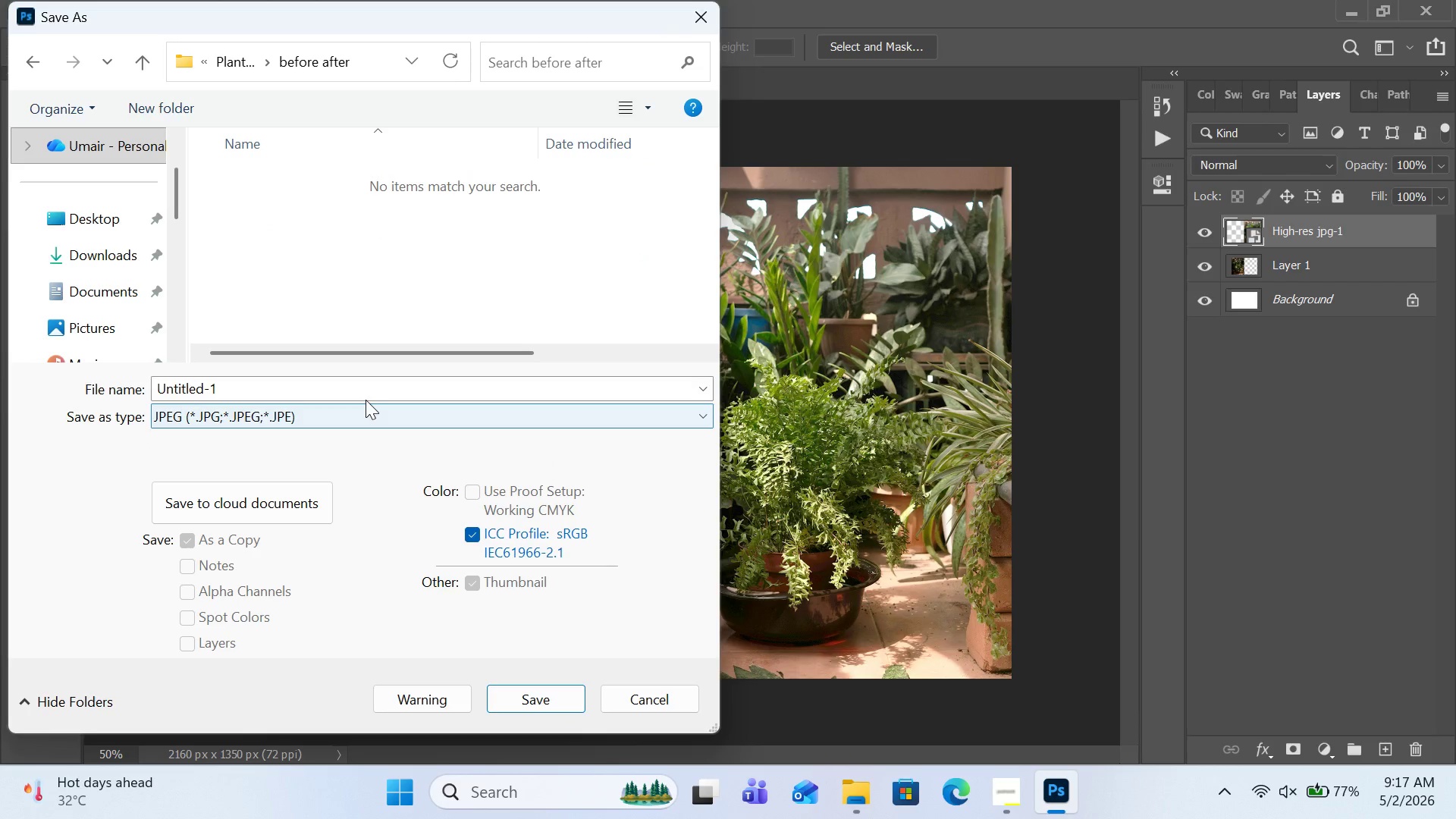 
left_click([366, 396])
 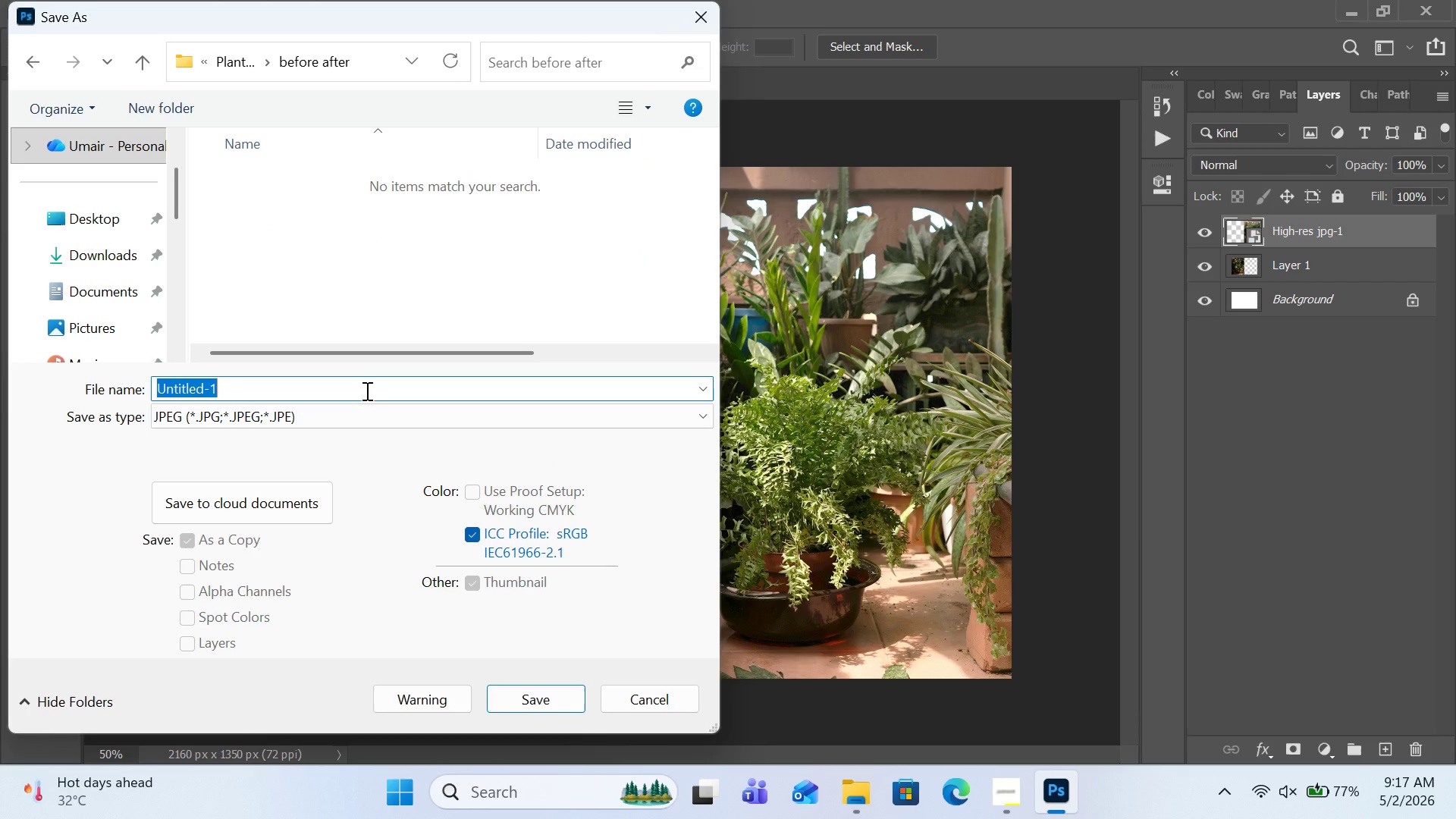 
type(bef)
 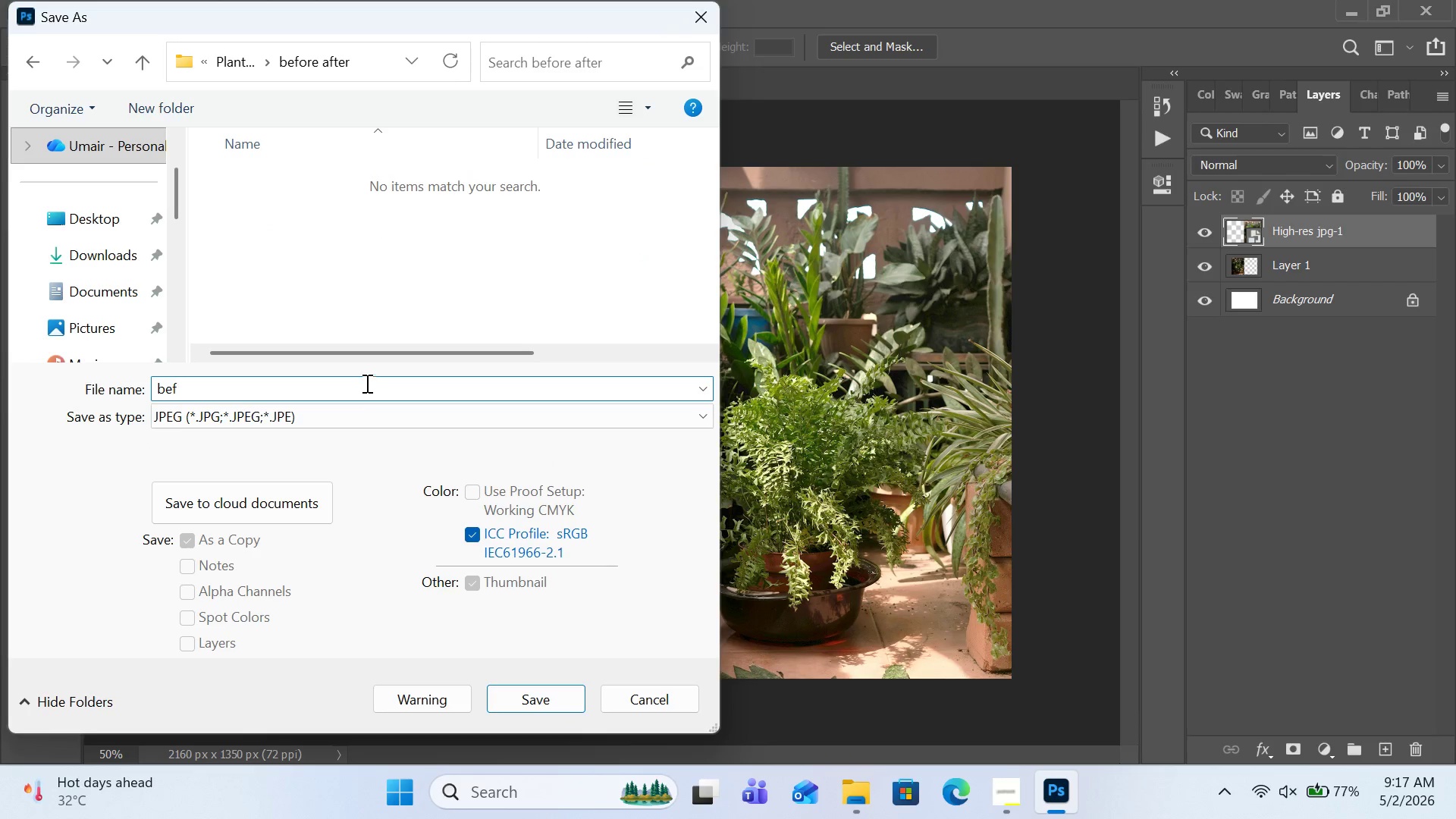 
type(ore/after)
 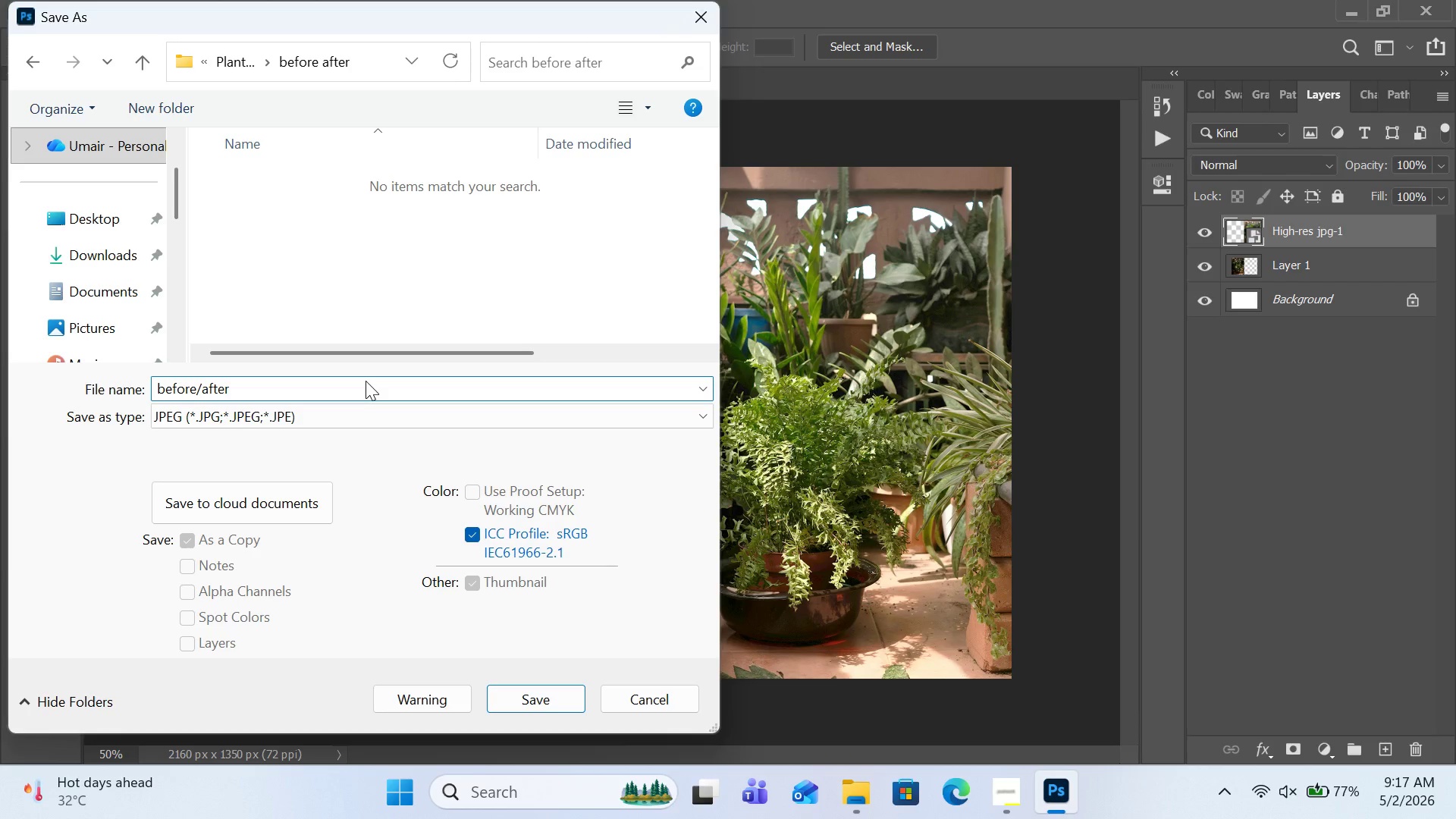 
key(1)
 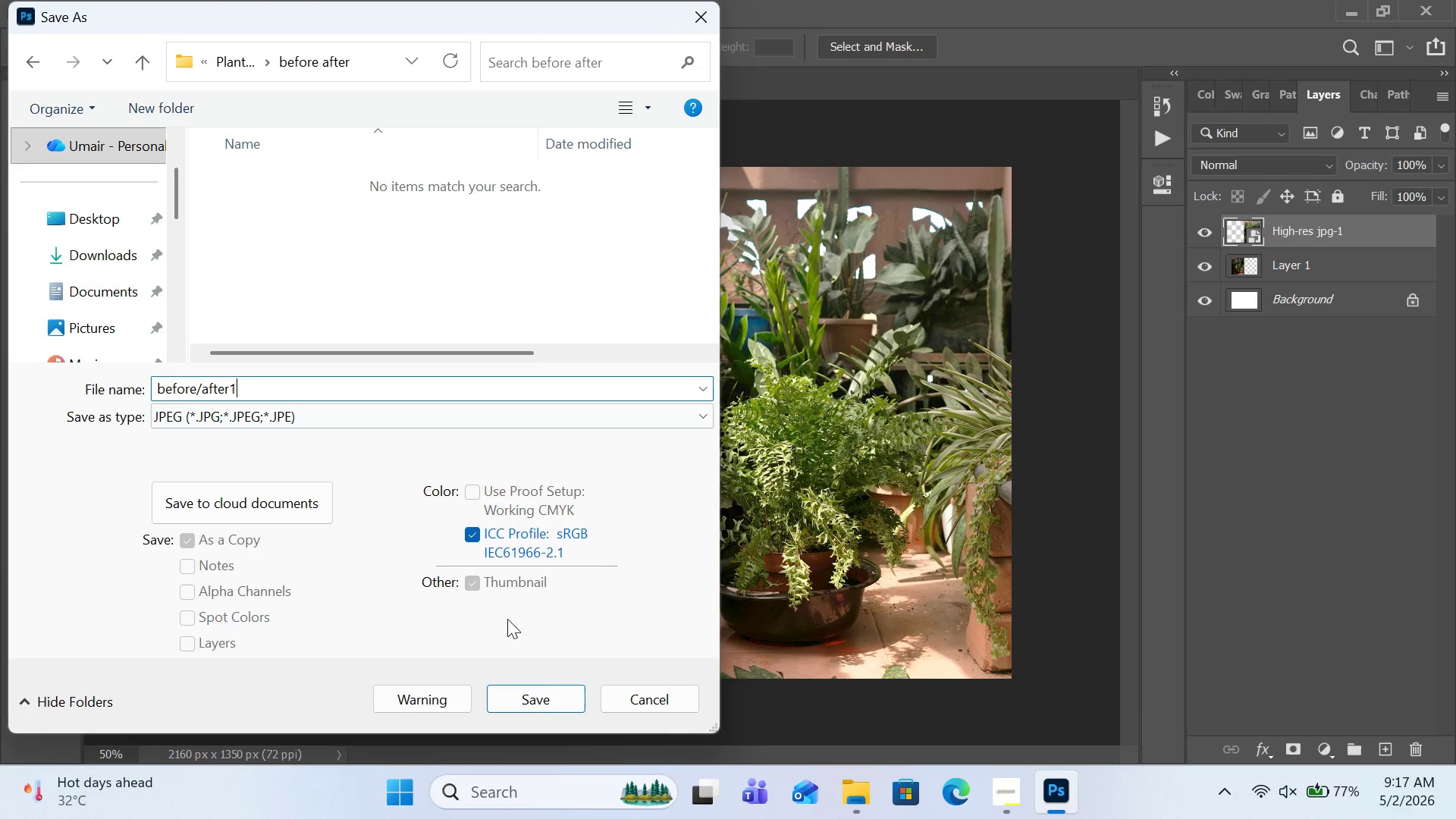 
left_click([540, 692])
 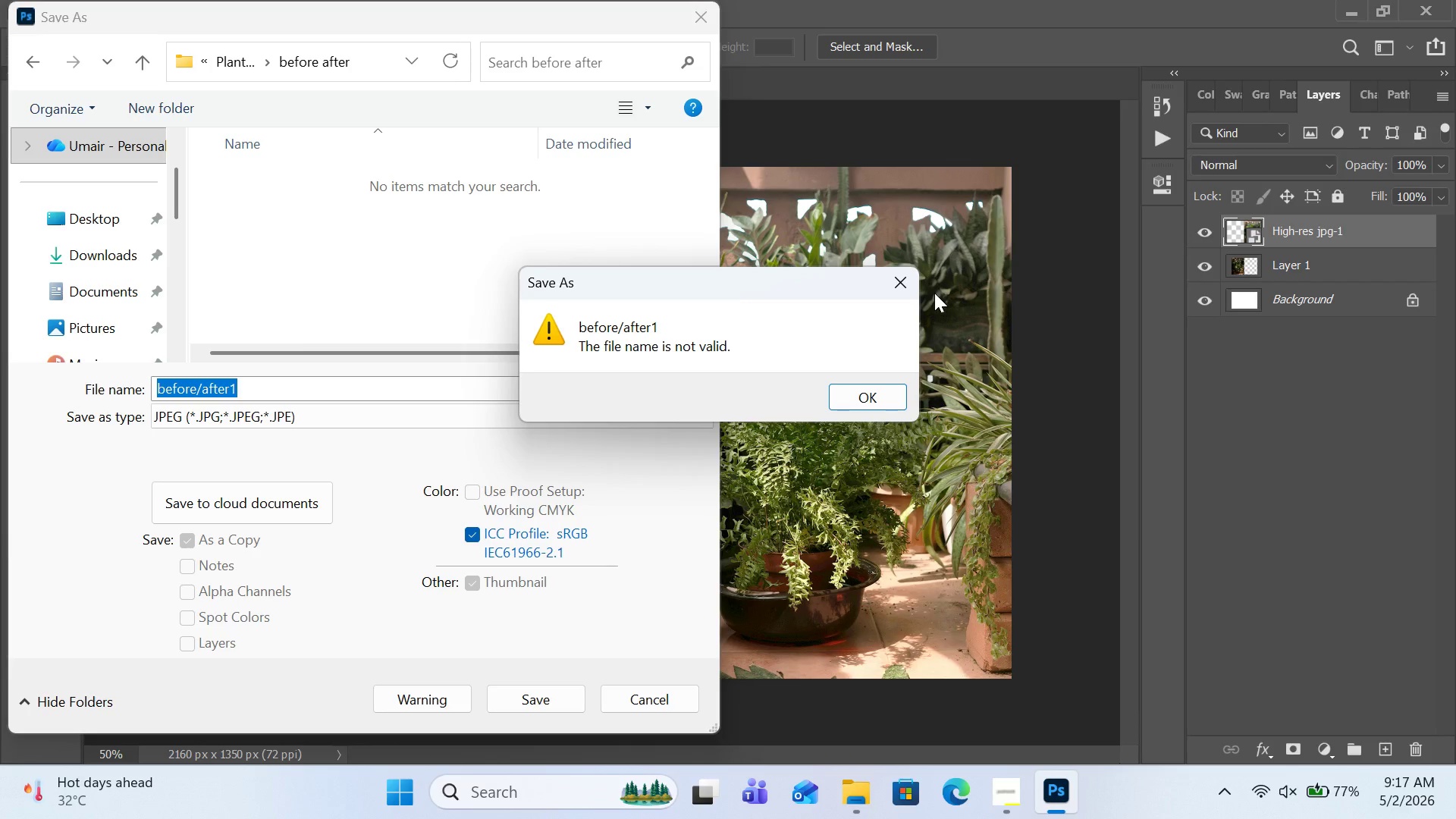 
left_click([911, 278])
 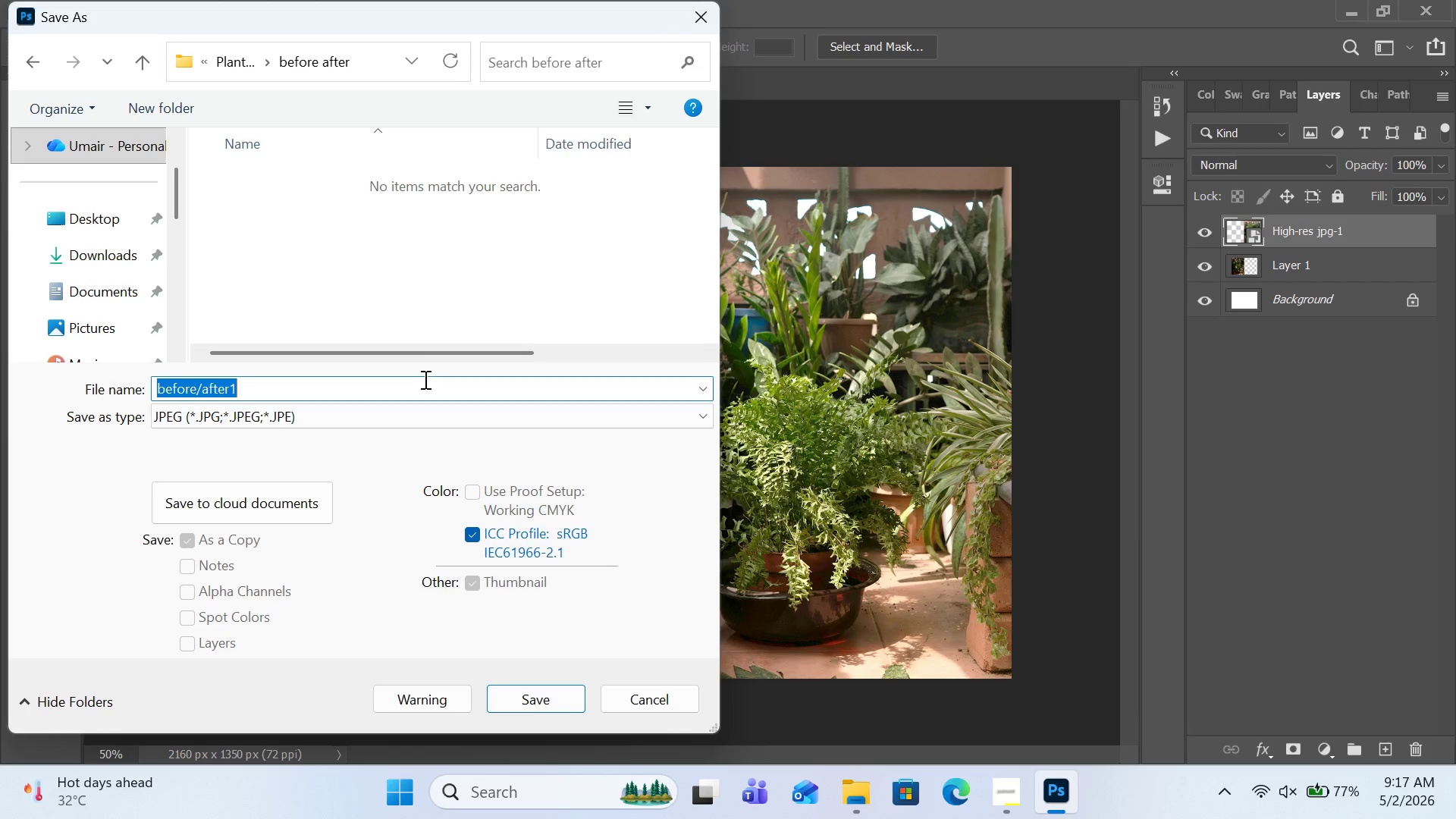 
double_click([424, 386])
 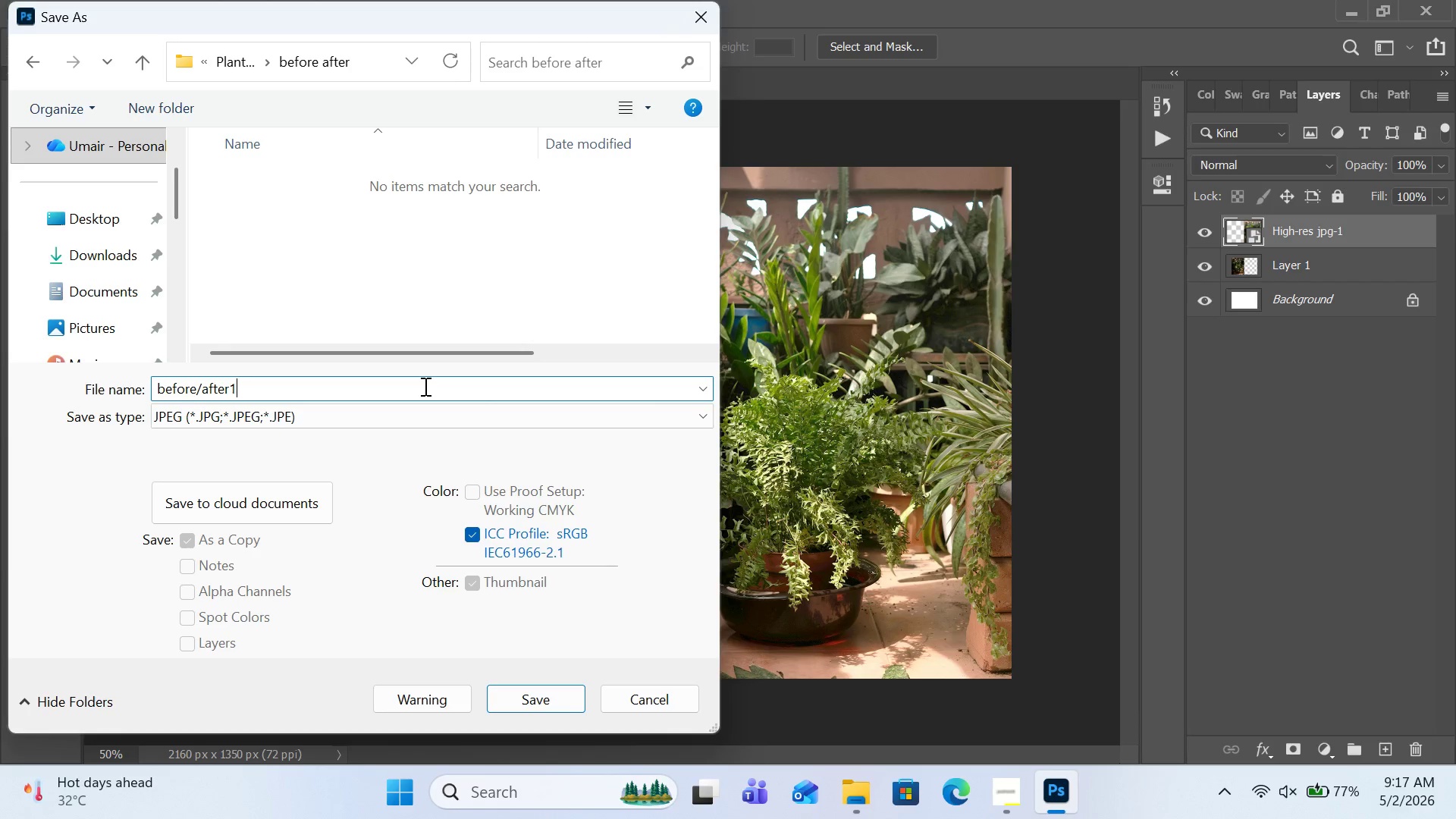 
triple_click([424, 386])
 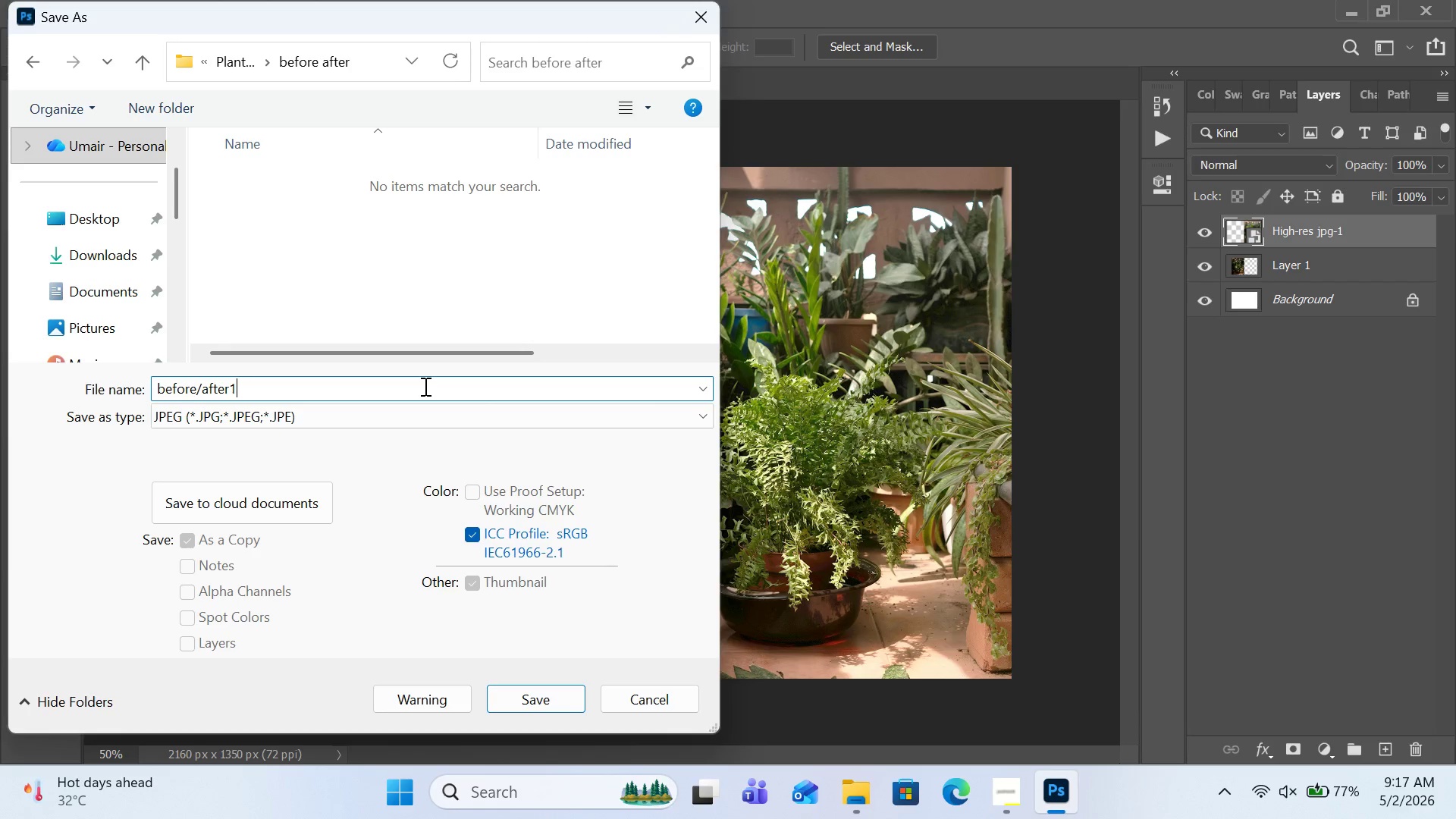 
triple_click([424, 386])
 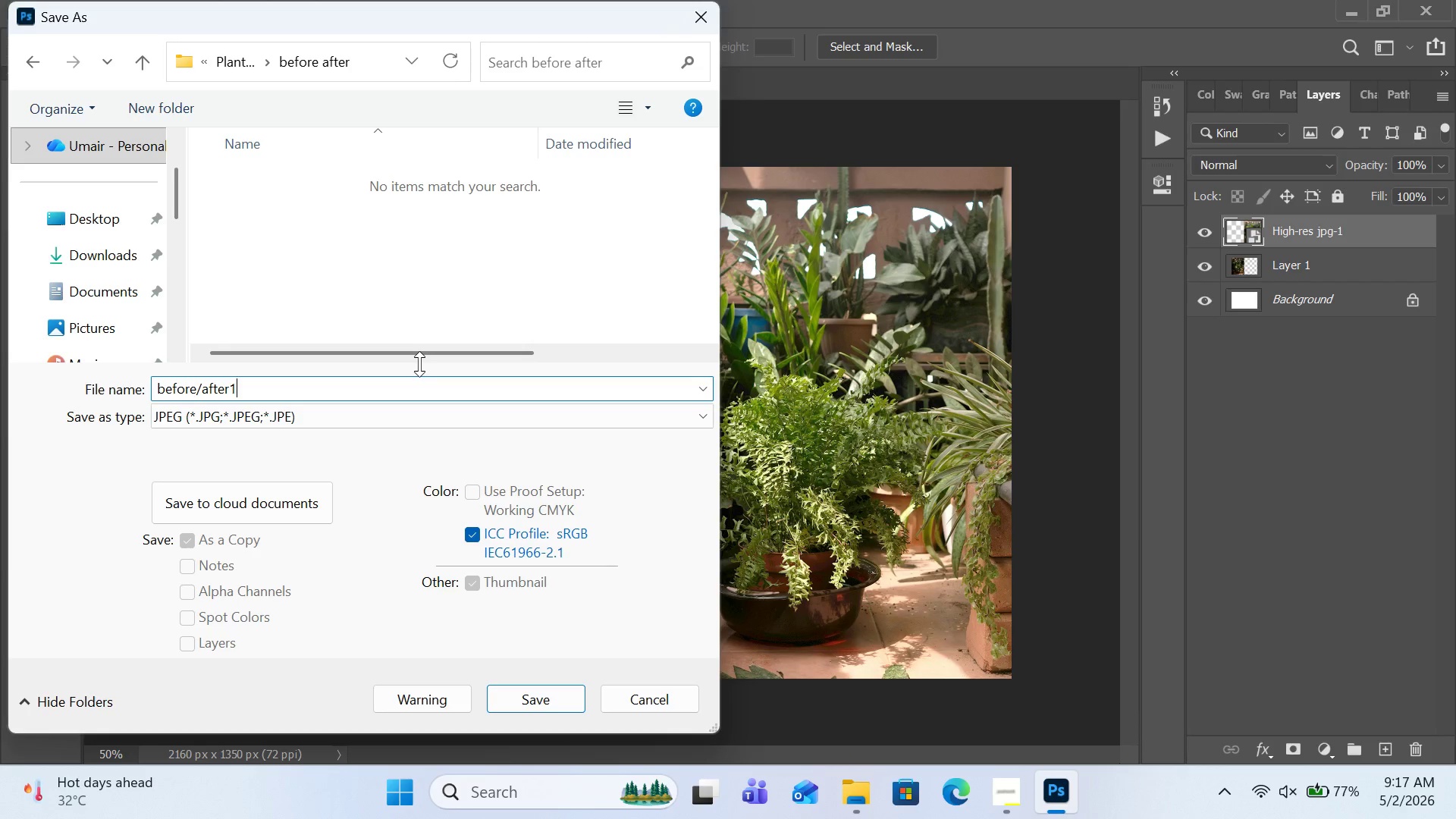 
key(Backspace)
key(Backspace)
key(Backspace)
key(Backspace)
key(Backspace)
key(Backspace)
key(Backspace)
type(-after-img1)
 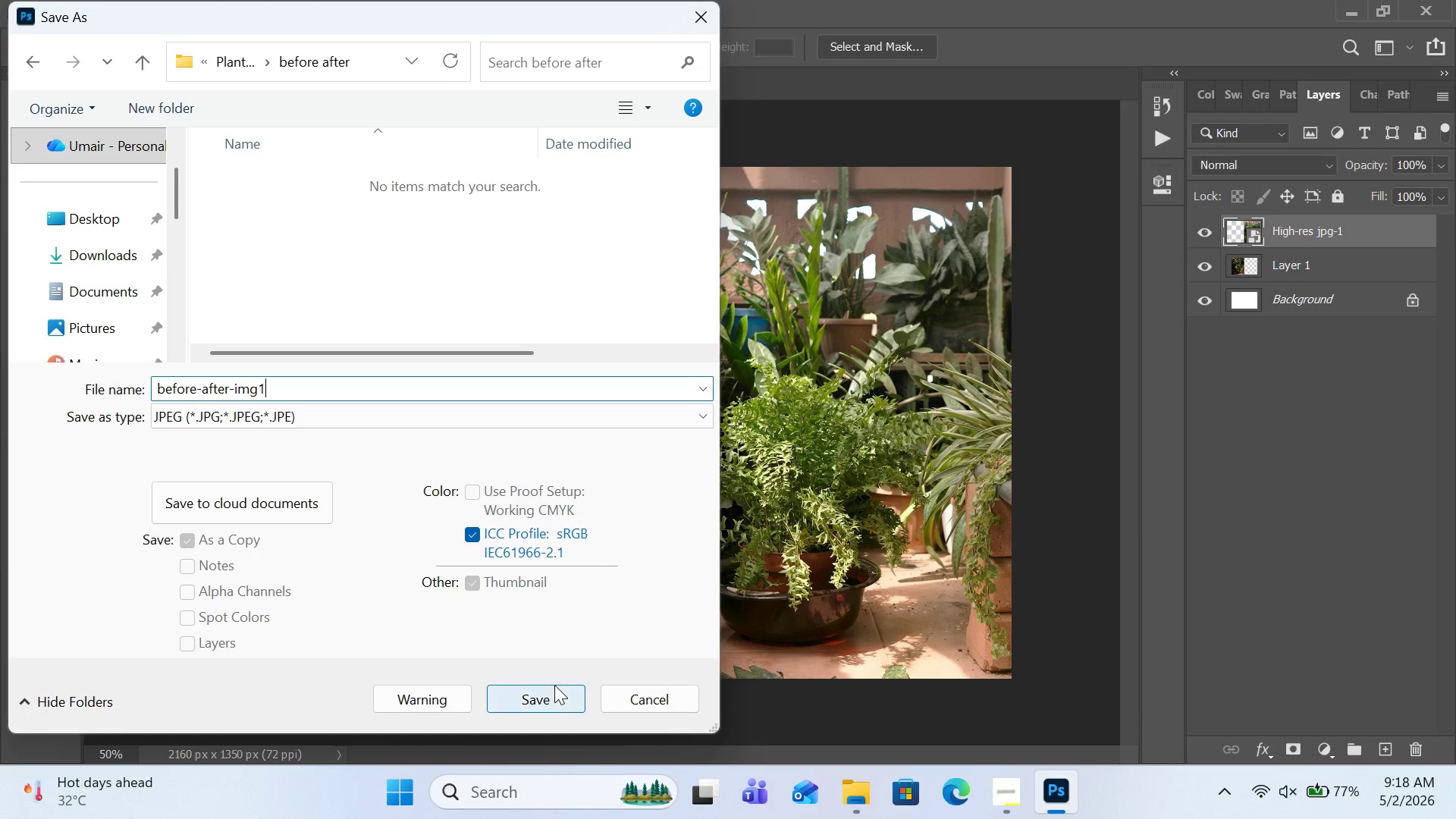 
left_click([554, 685])
 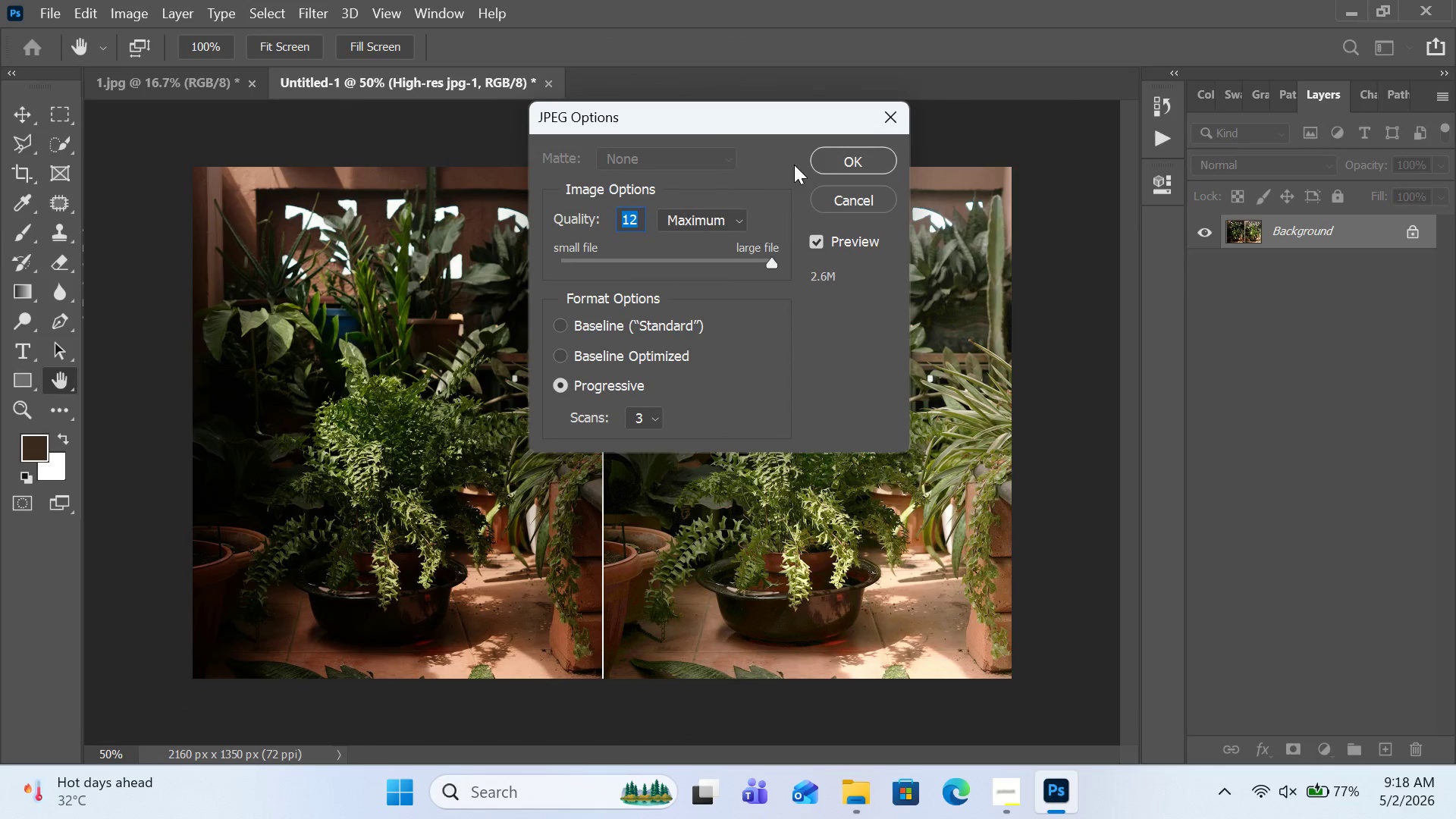 
left_click([827, 161])
 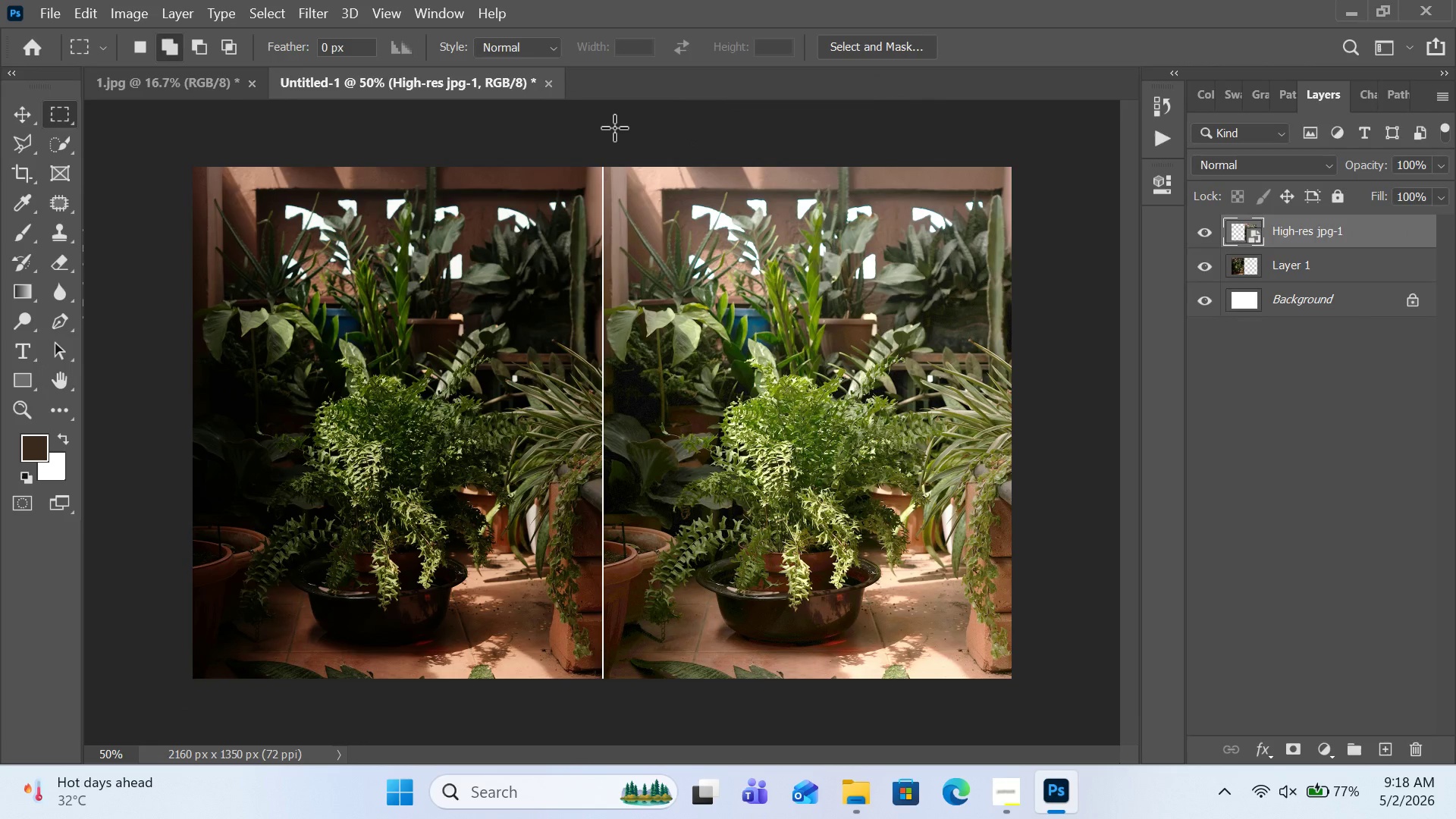 
left_click([547, 83])
 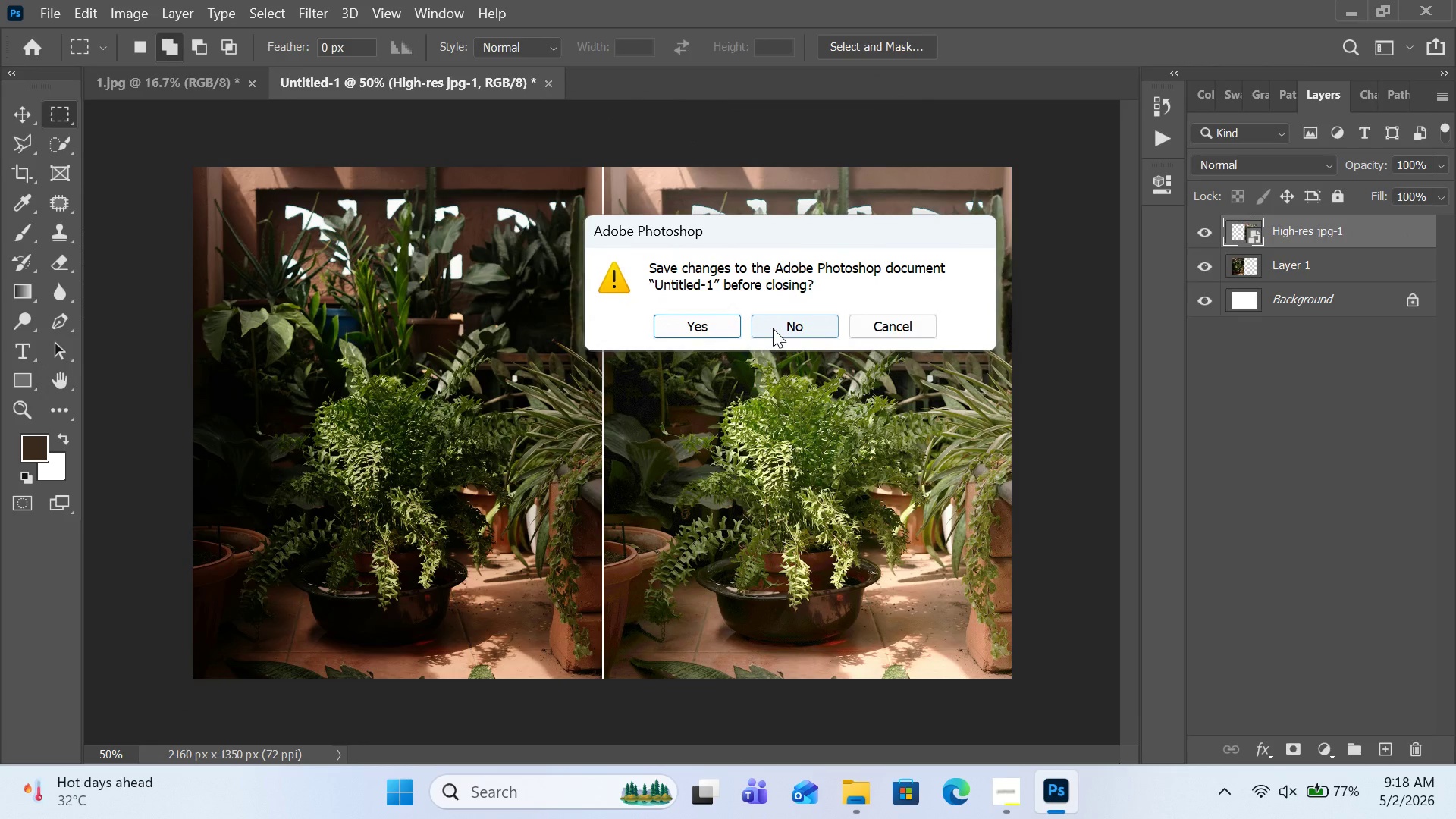 
left_click([773, 328])
 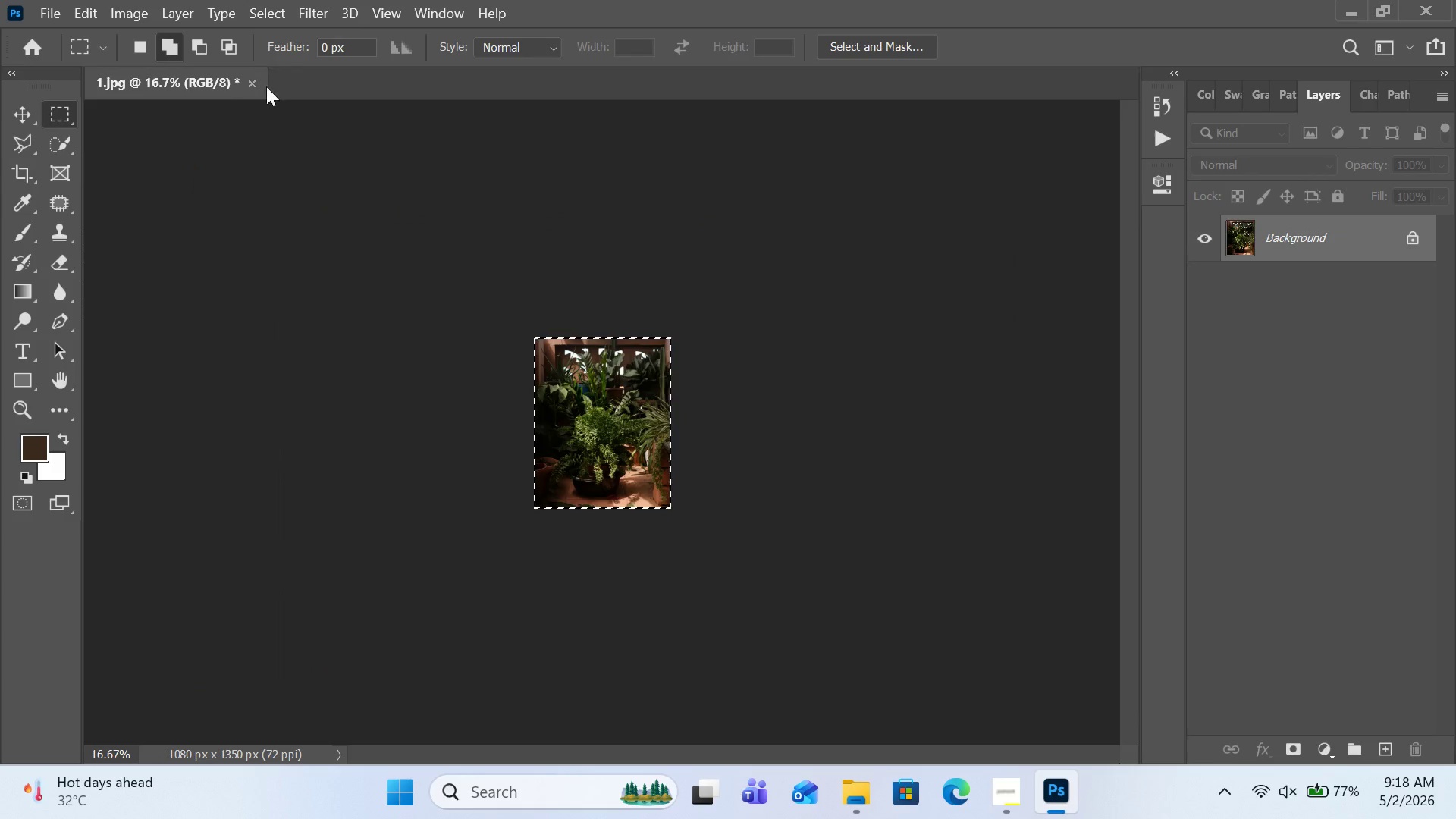 
left_click([254, 89])
 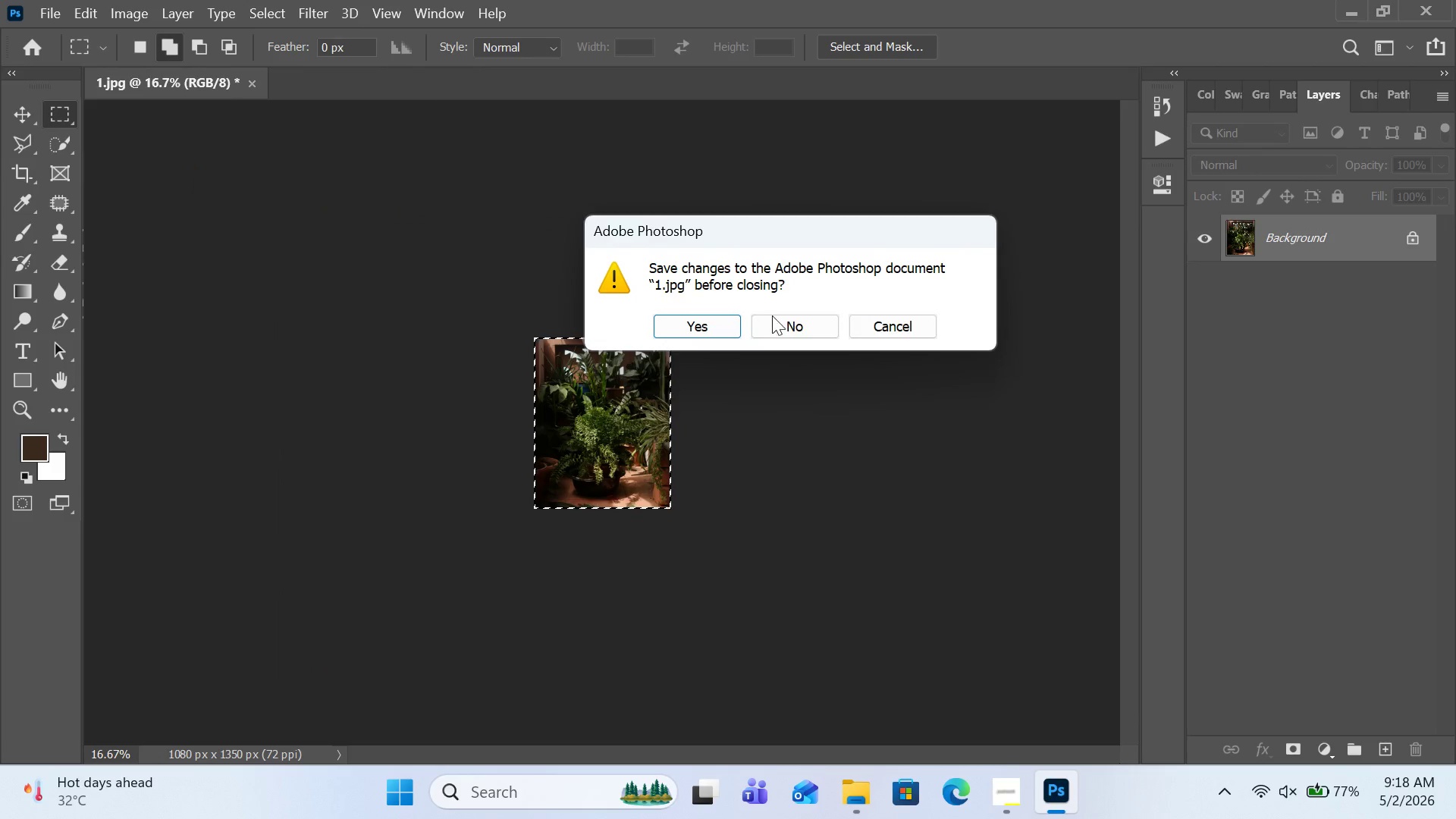 
left_click([776, 320])
 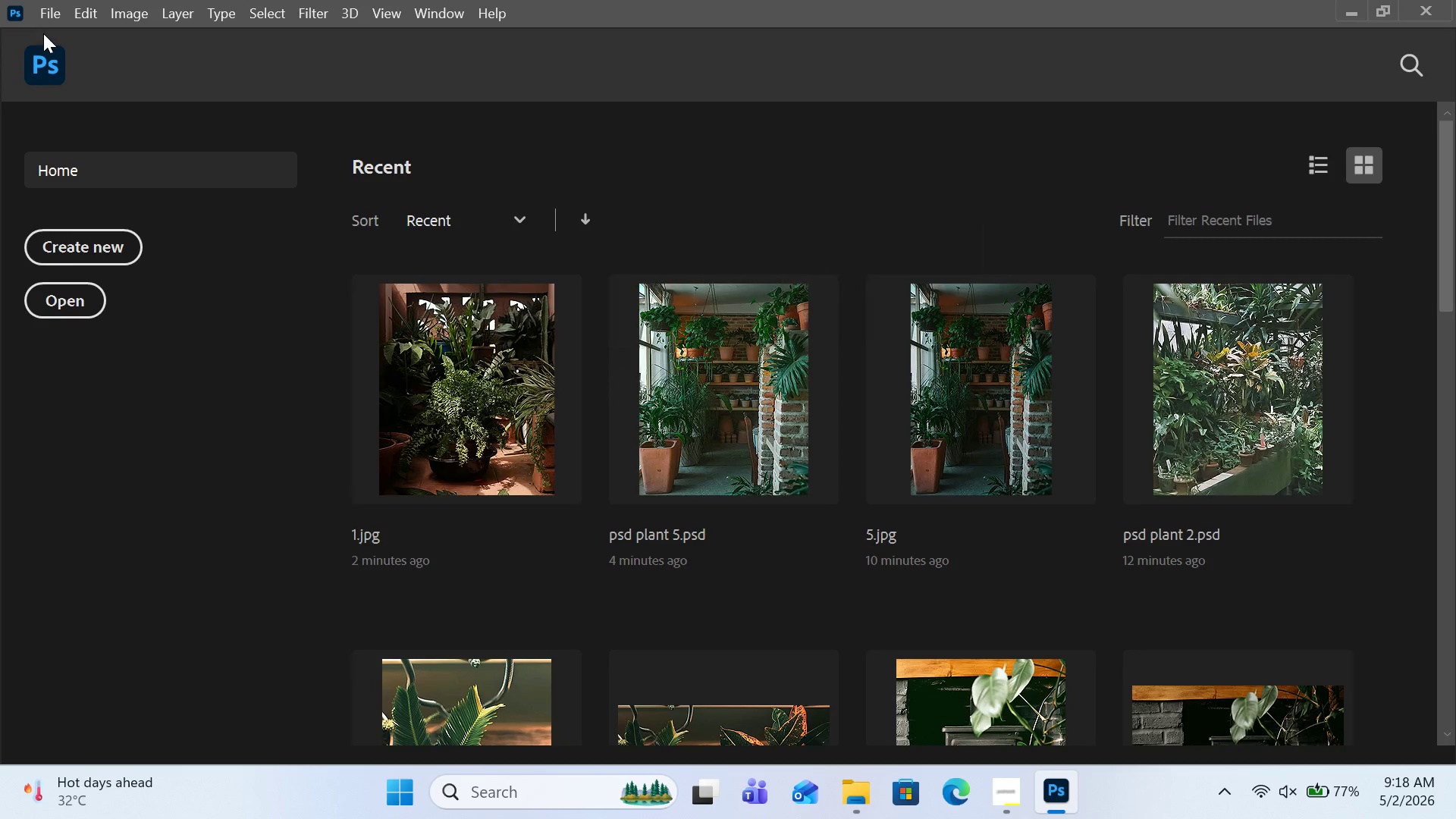 
left_click([42, 22])
 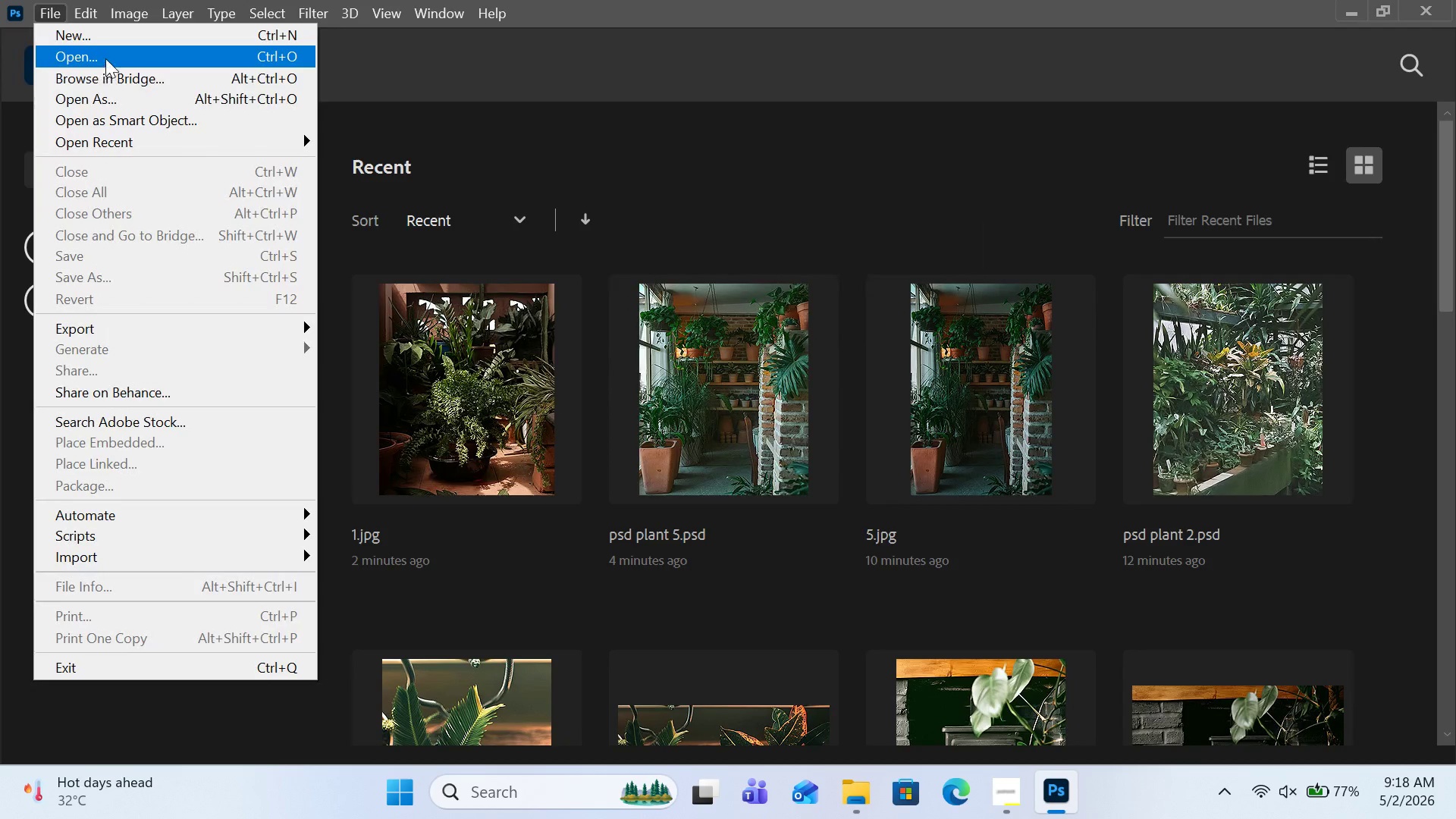 
left_click([105, 58])
 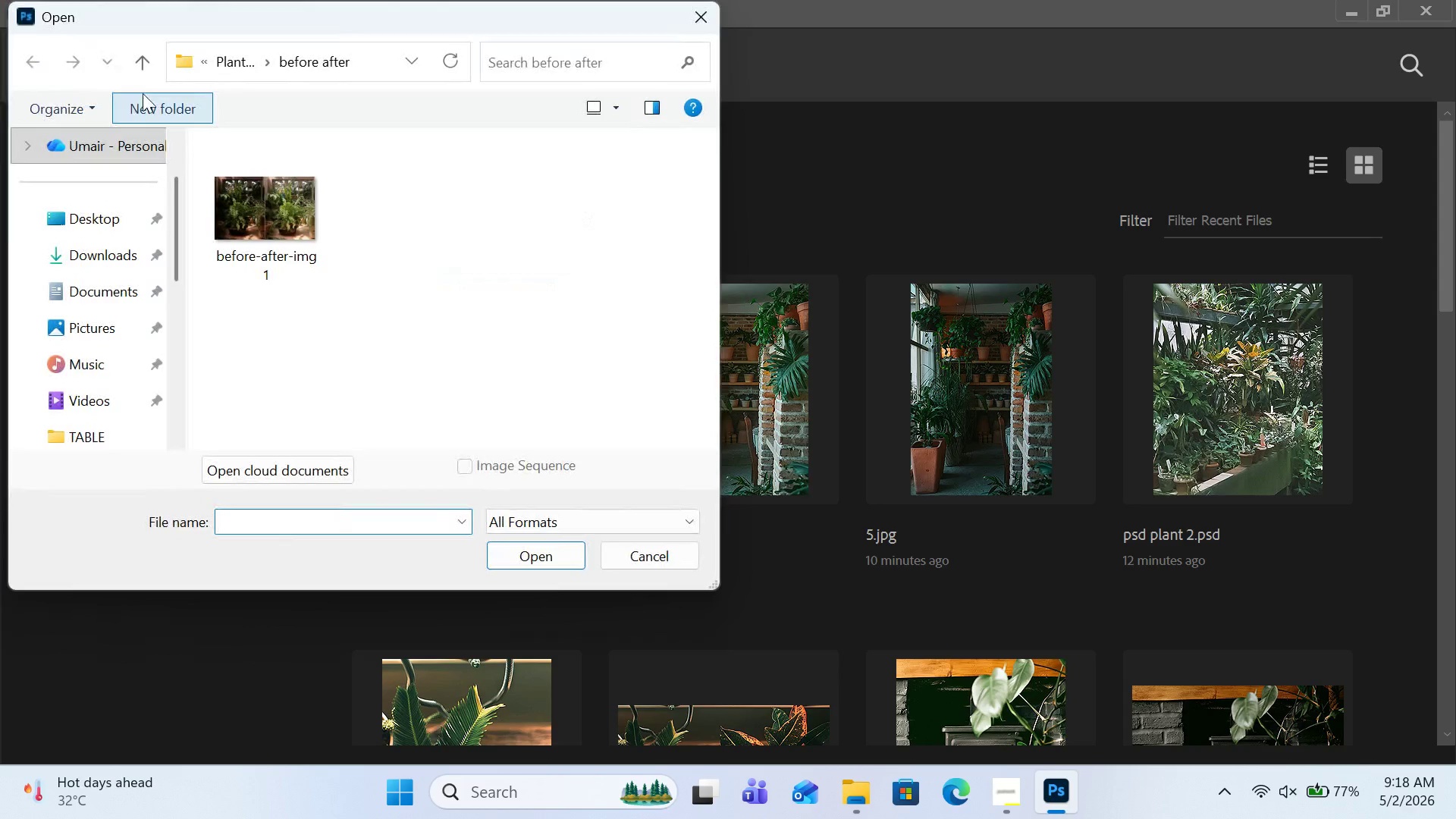 
left_click([142, 68])
 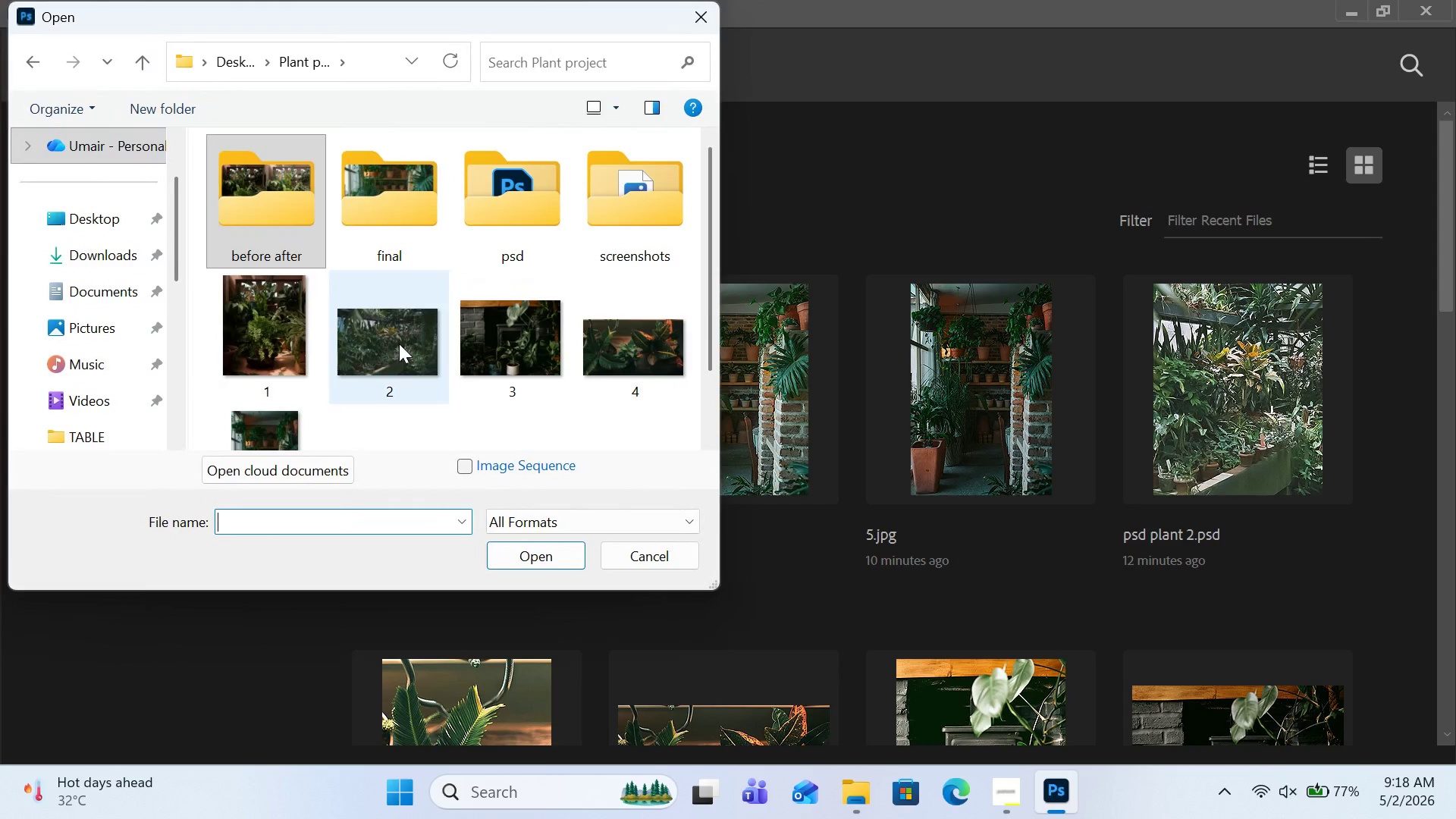 
double_click([400, 344])
 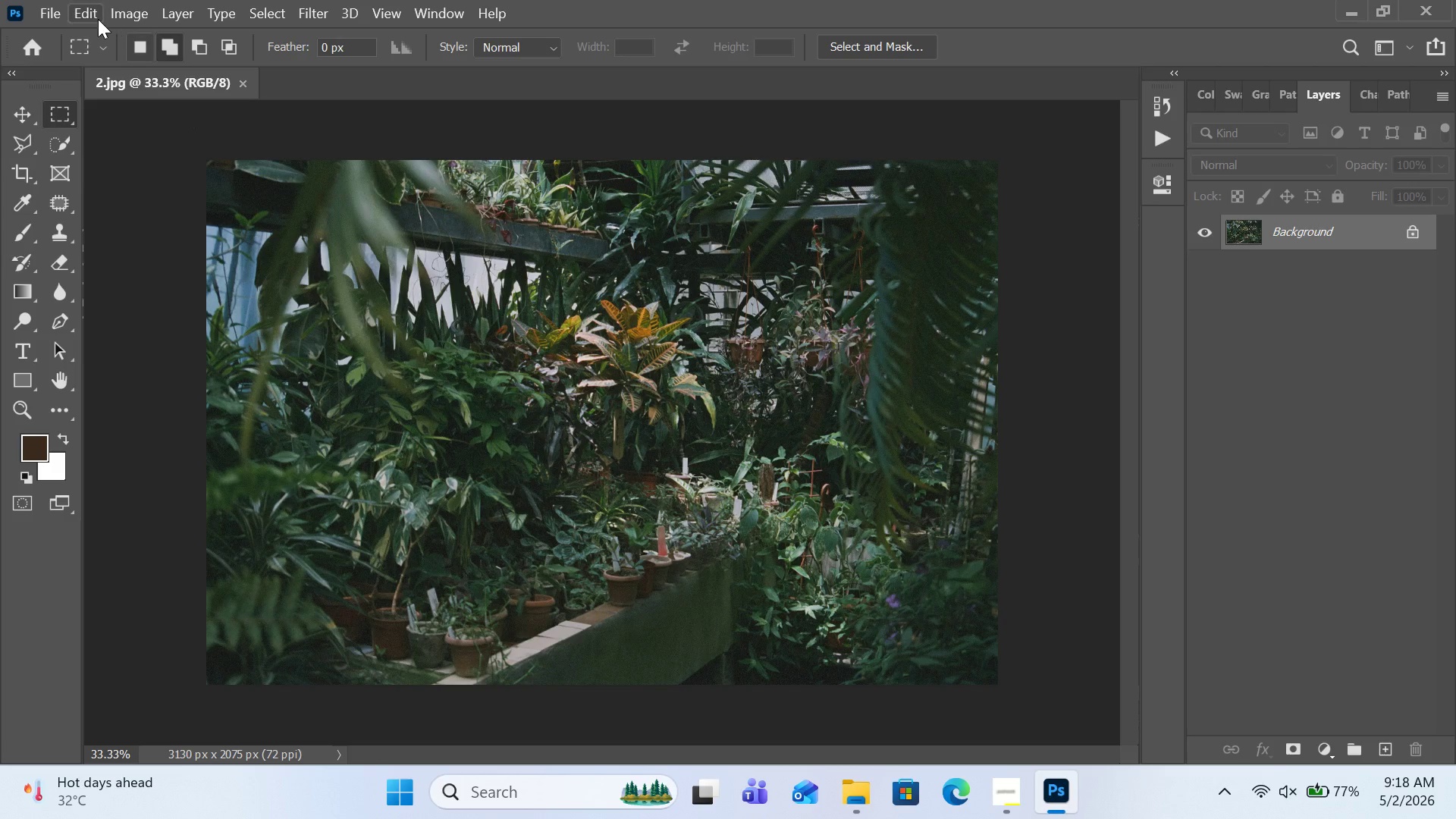 
wait(6.72)
 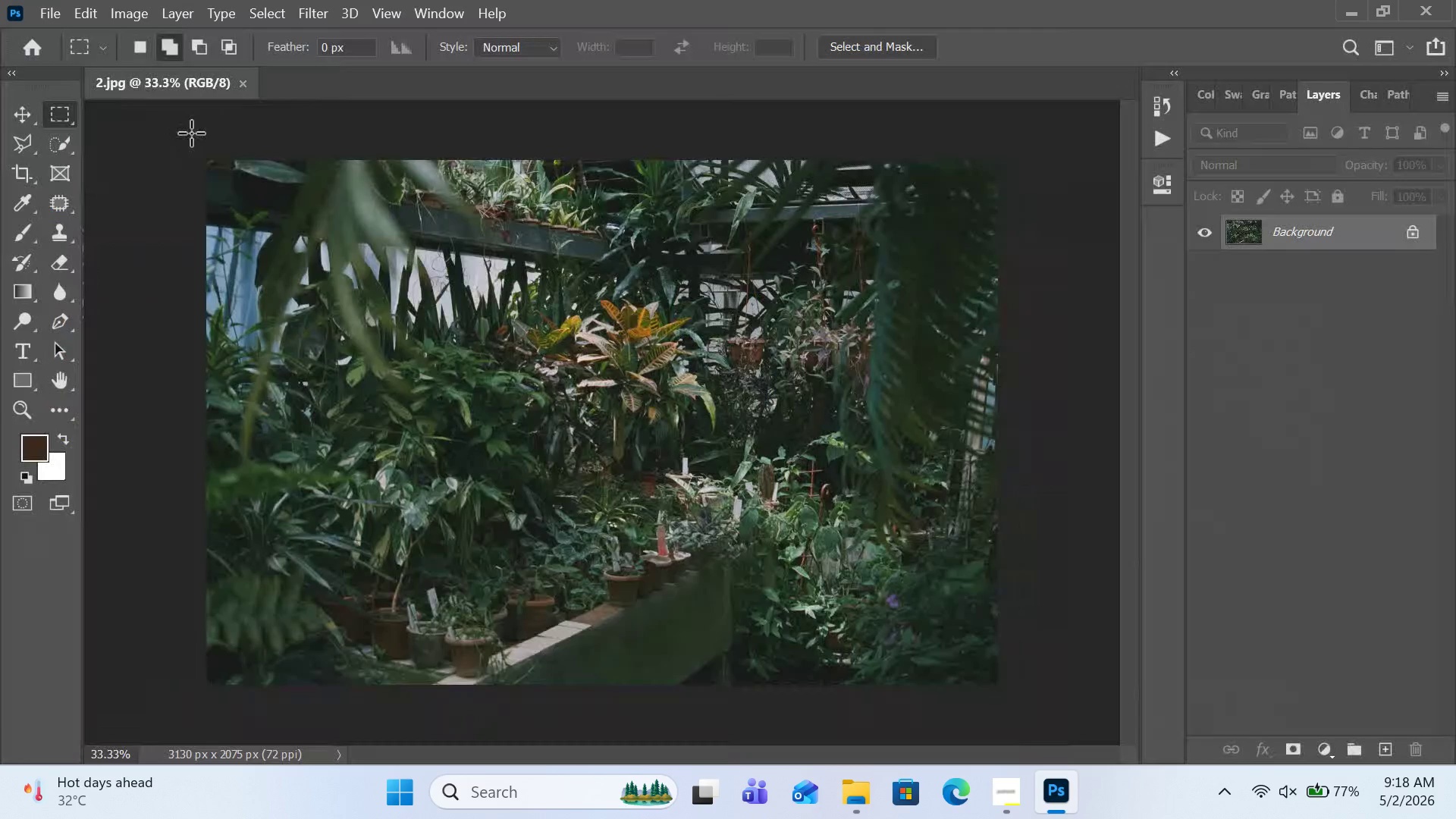 
left_click([97, 18])
 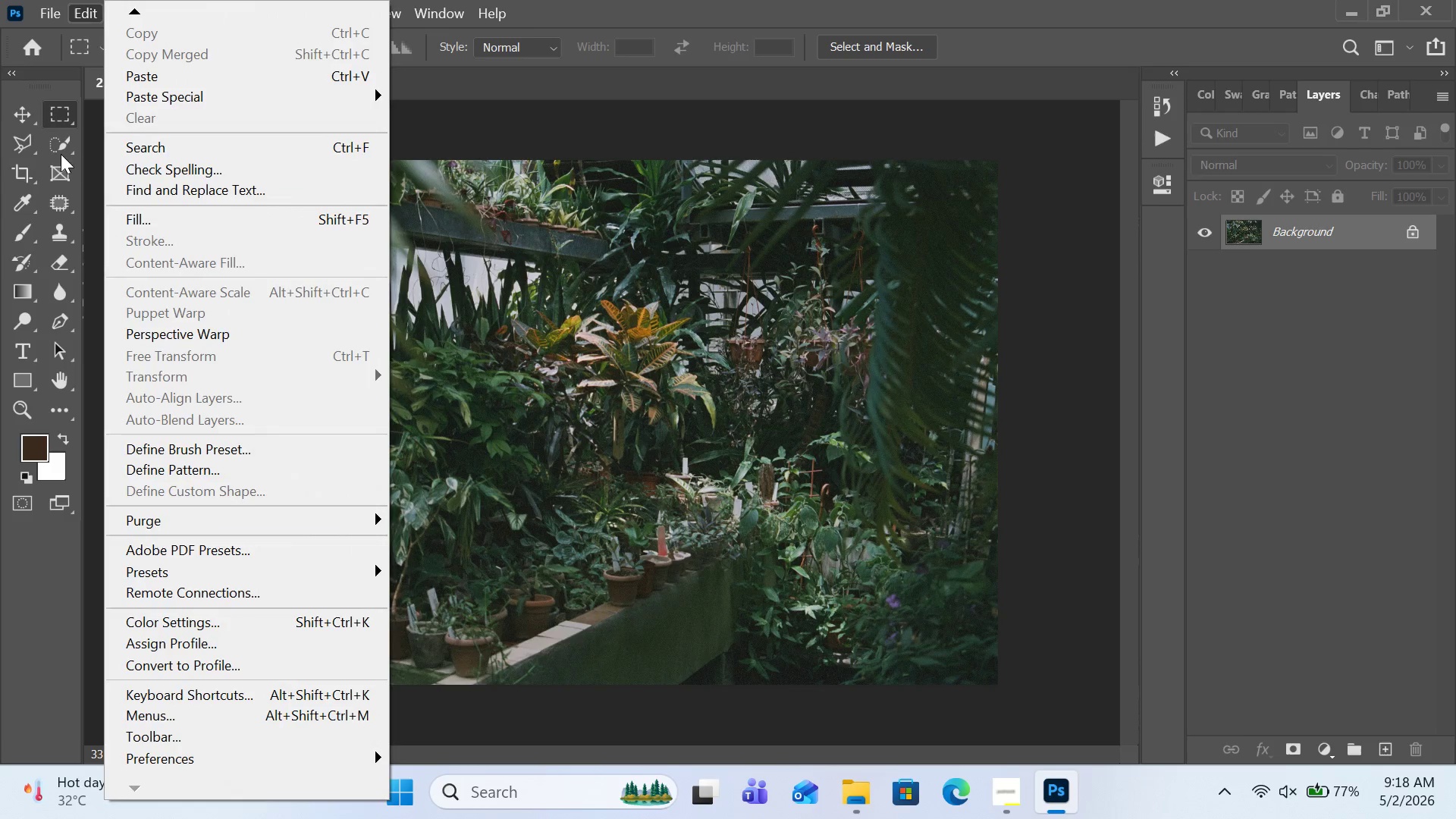 
left_click([19, 171])
 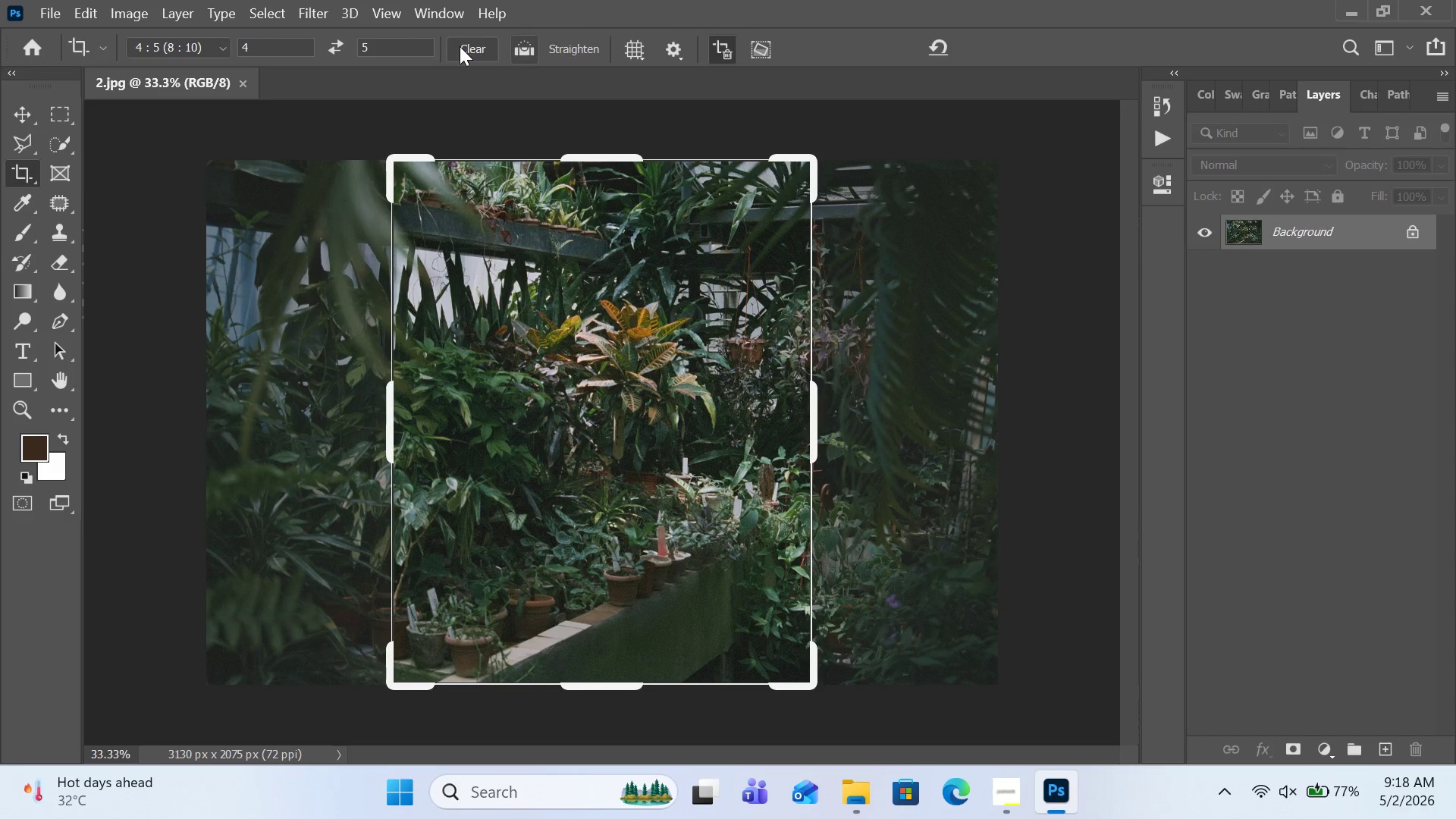 
wait(7.64)
 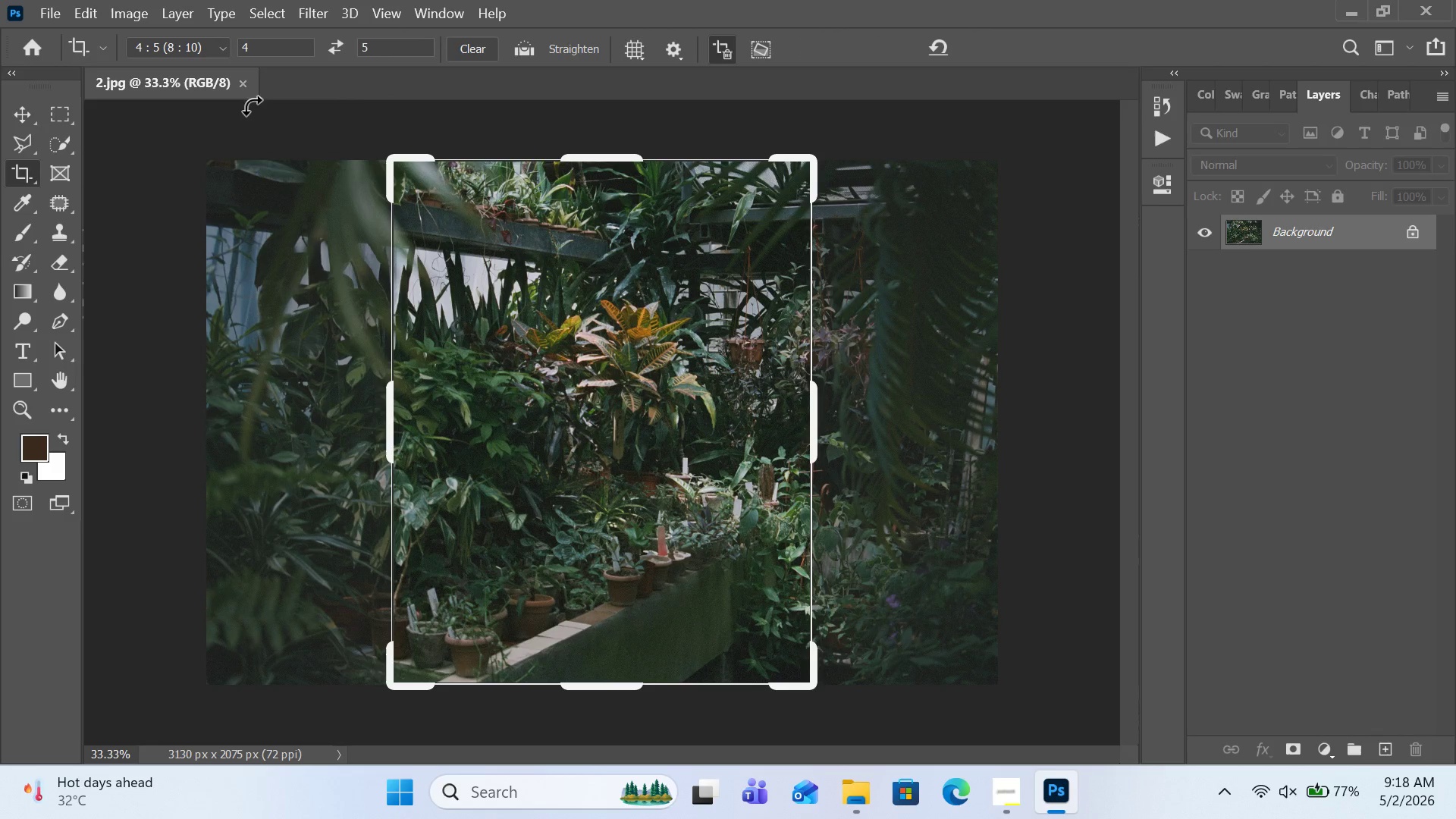 
left_click([121, 16])
 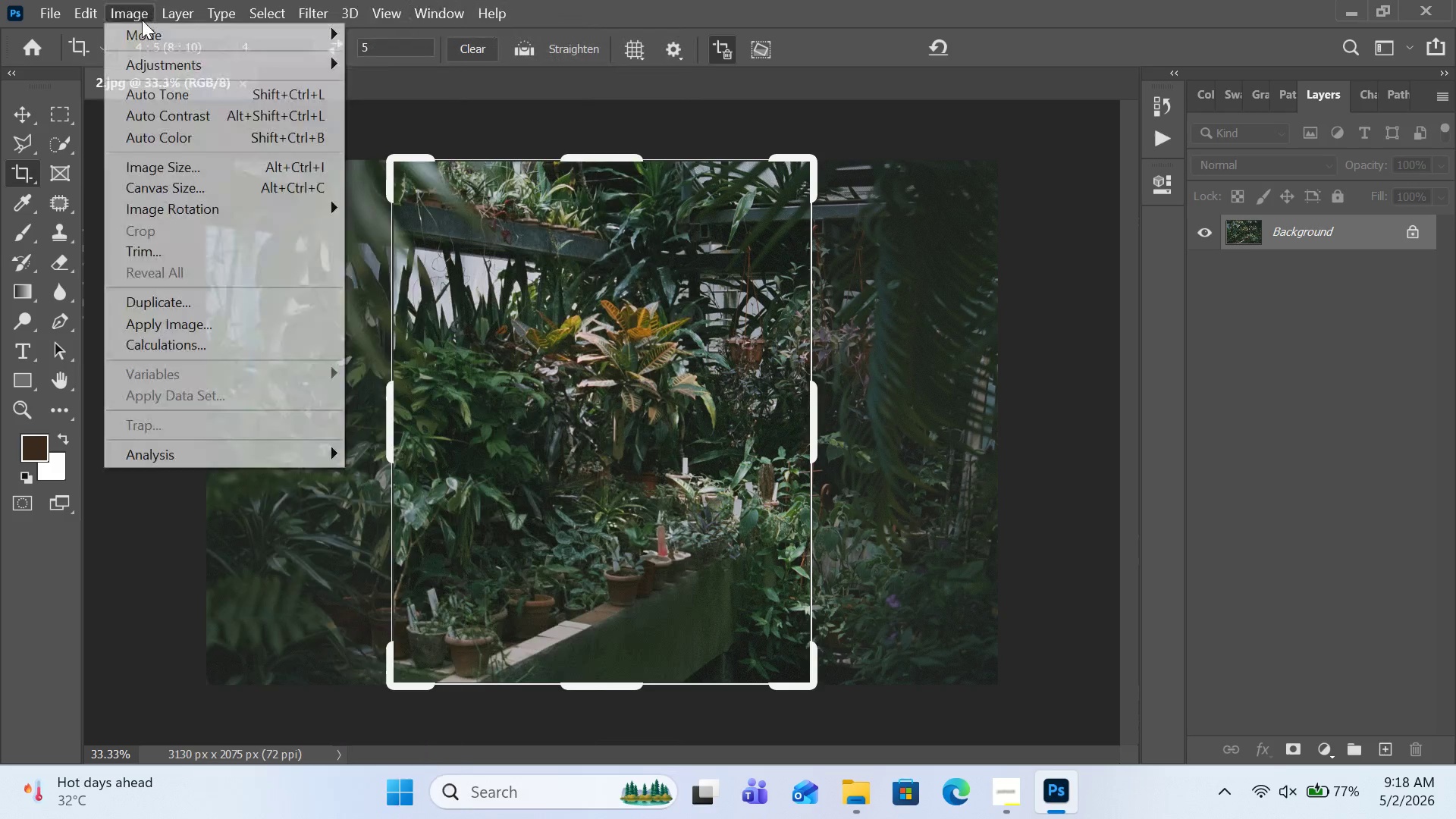 
left_click([236, 160])
 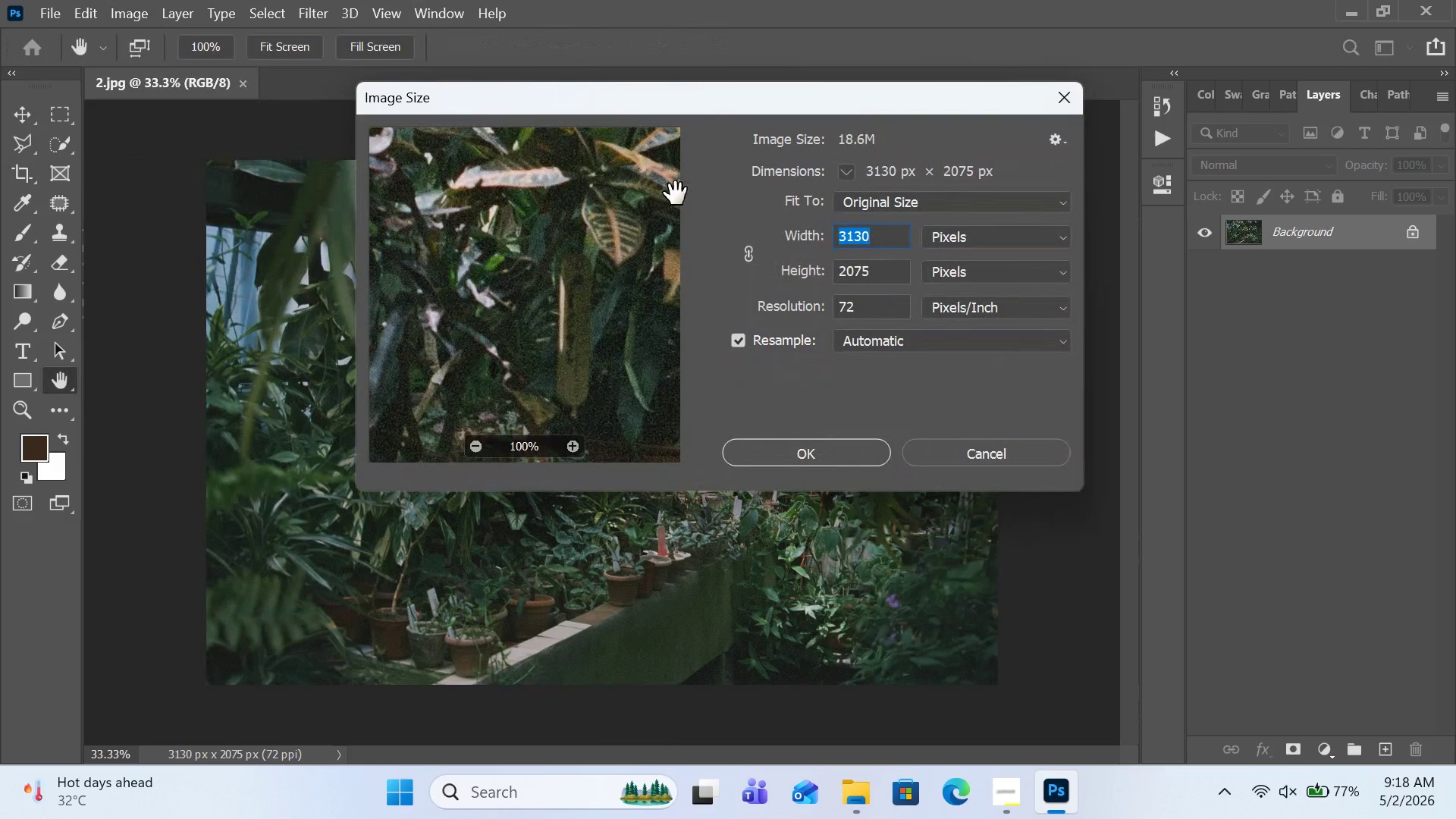 
key(Numpad1)
 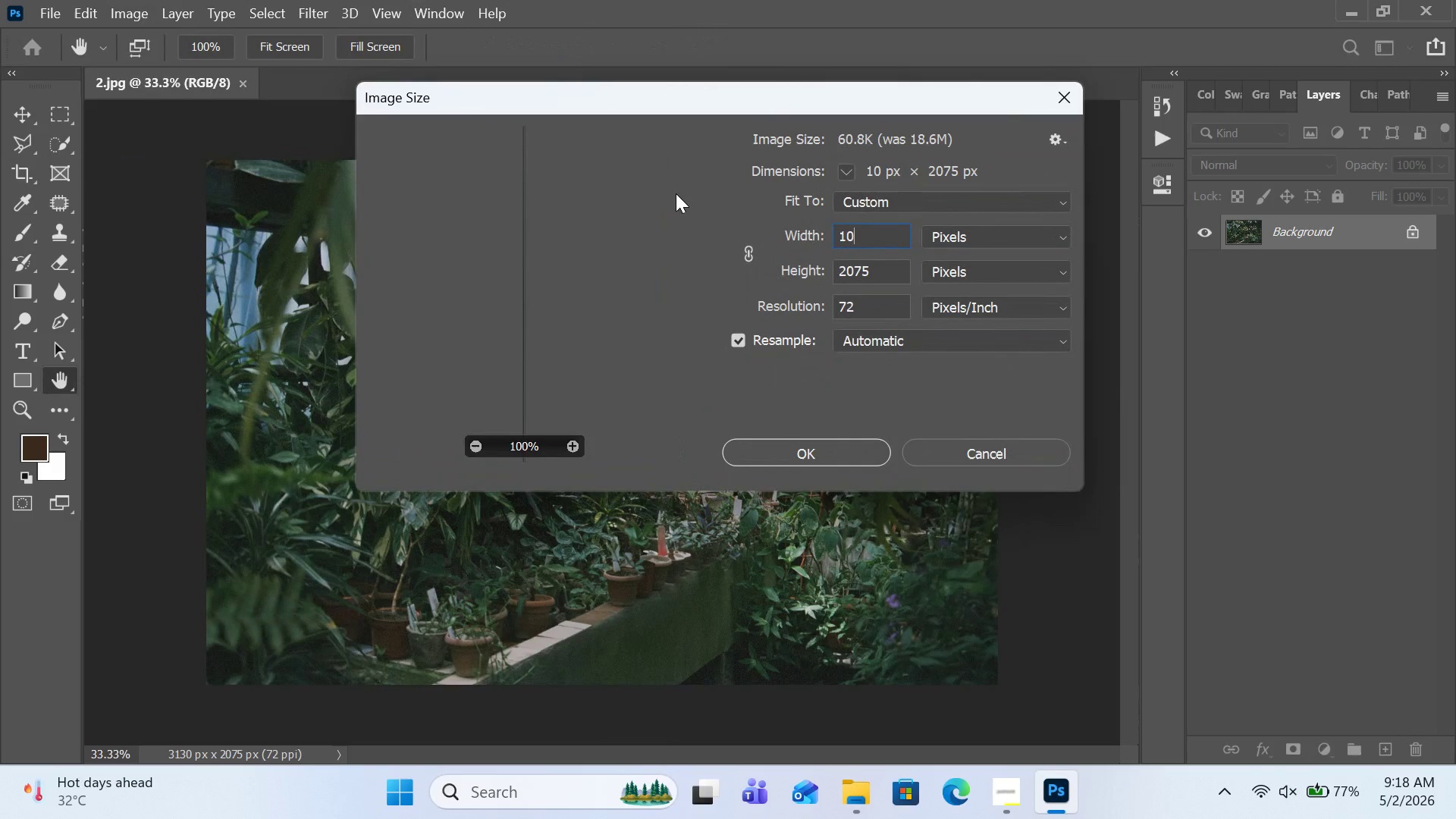 
key(Numpad0)
 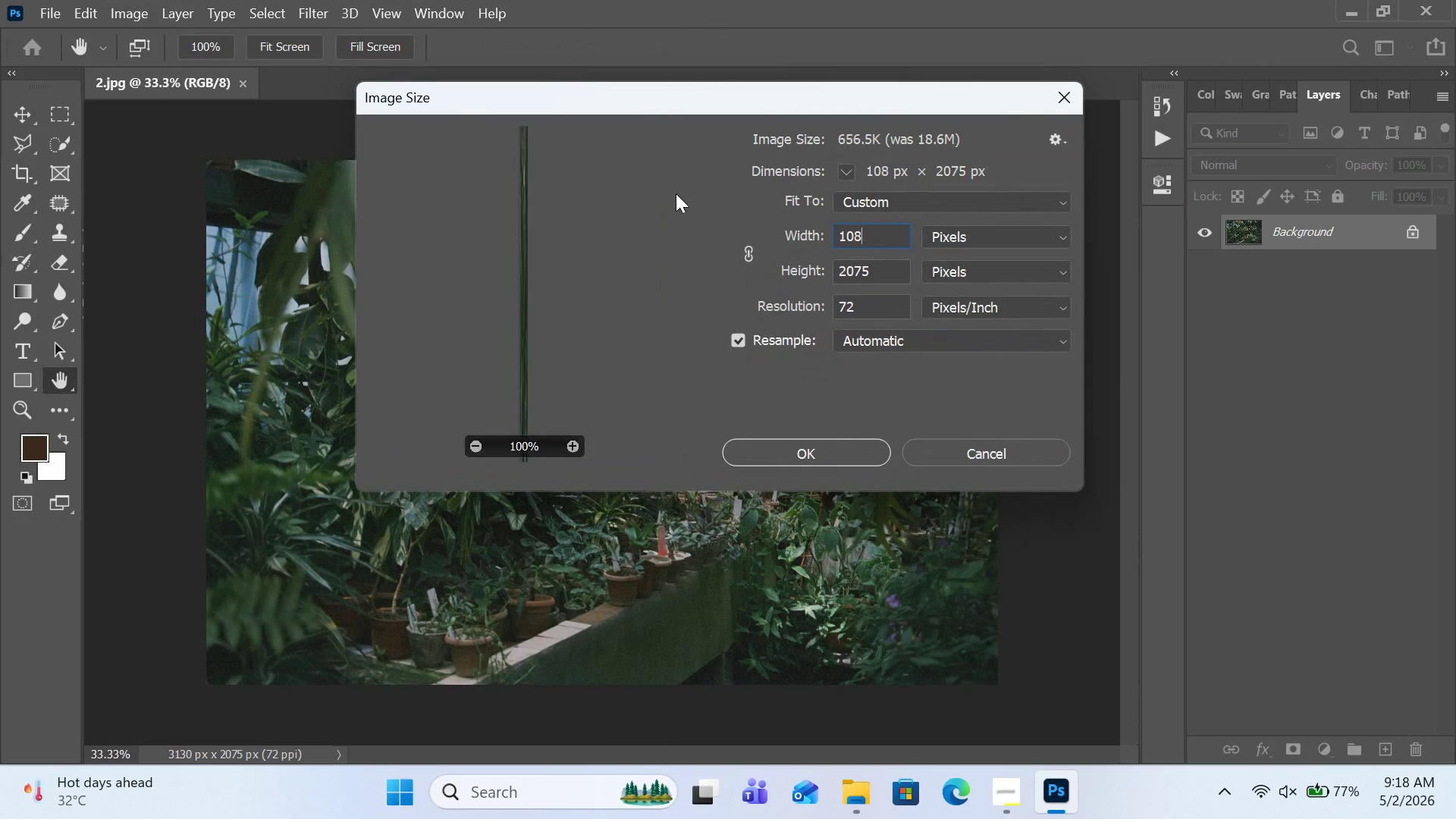 
key(Numpad8)
 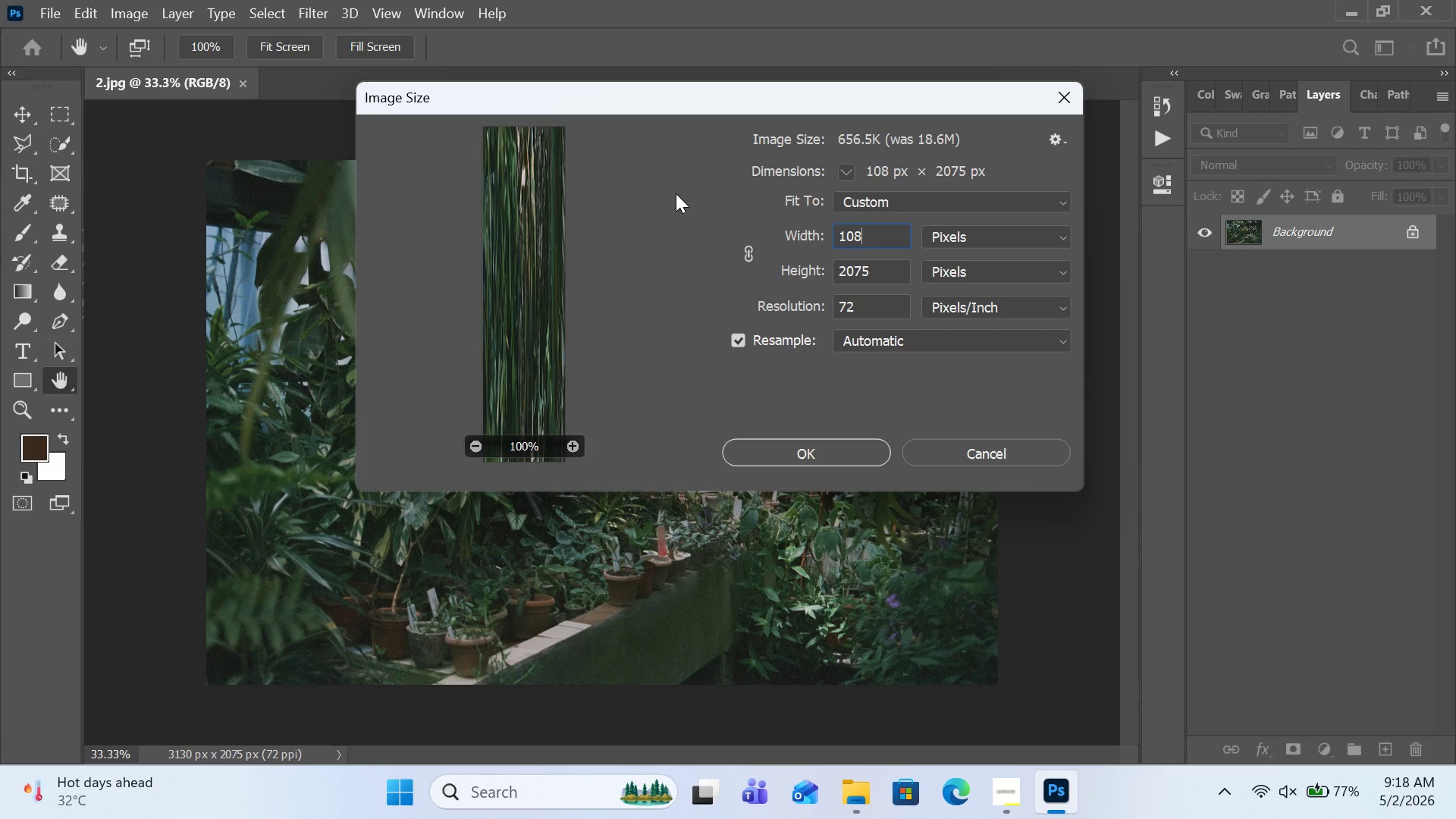 
key(Numpad0)
 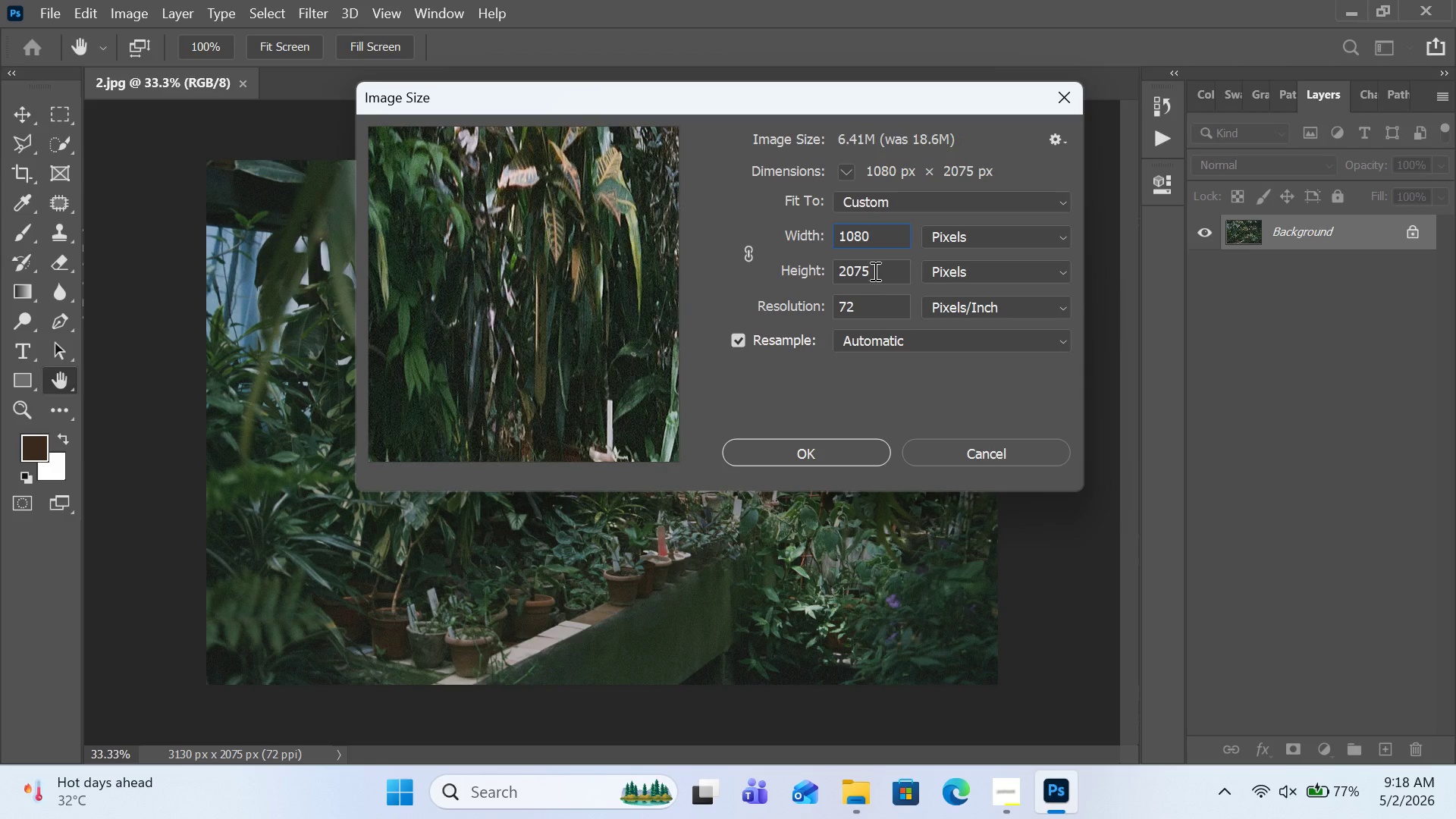 
left_click([875, 268])
 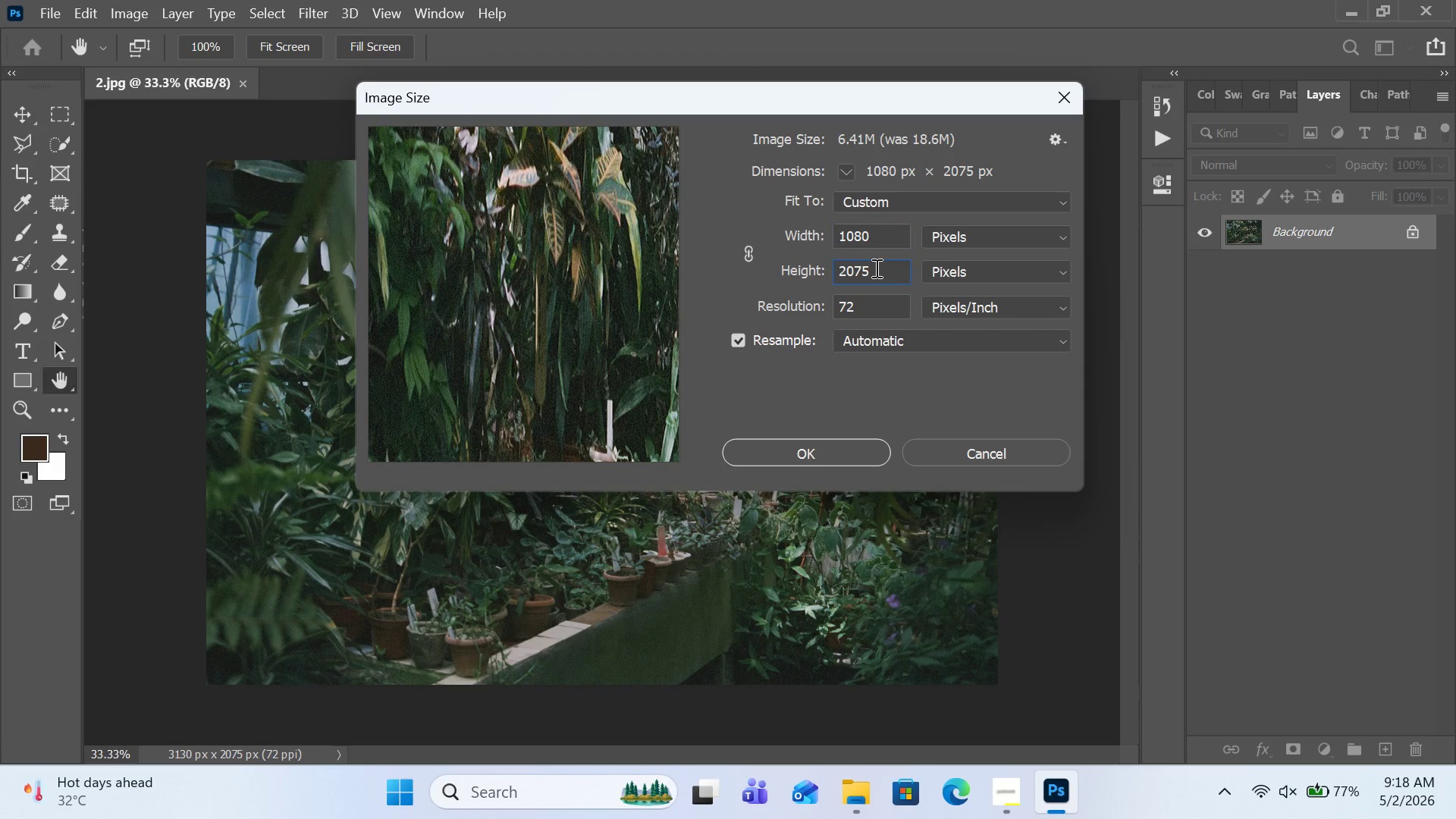 
key(Backspace)
 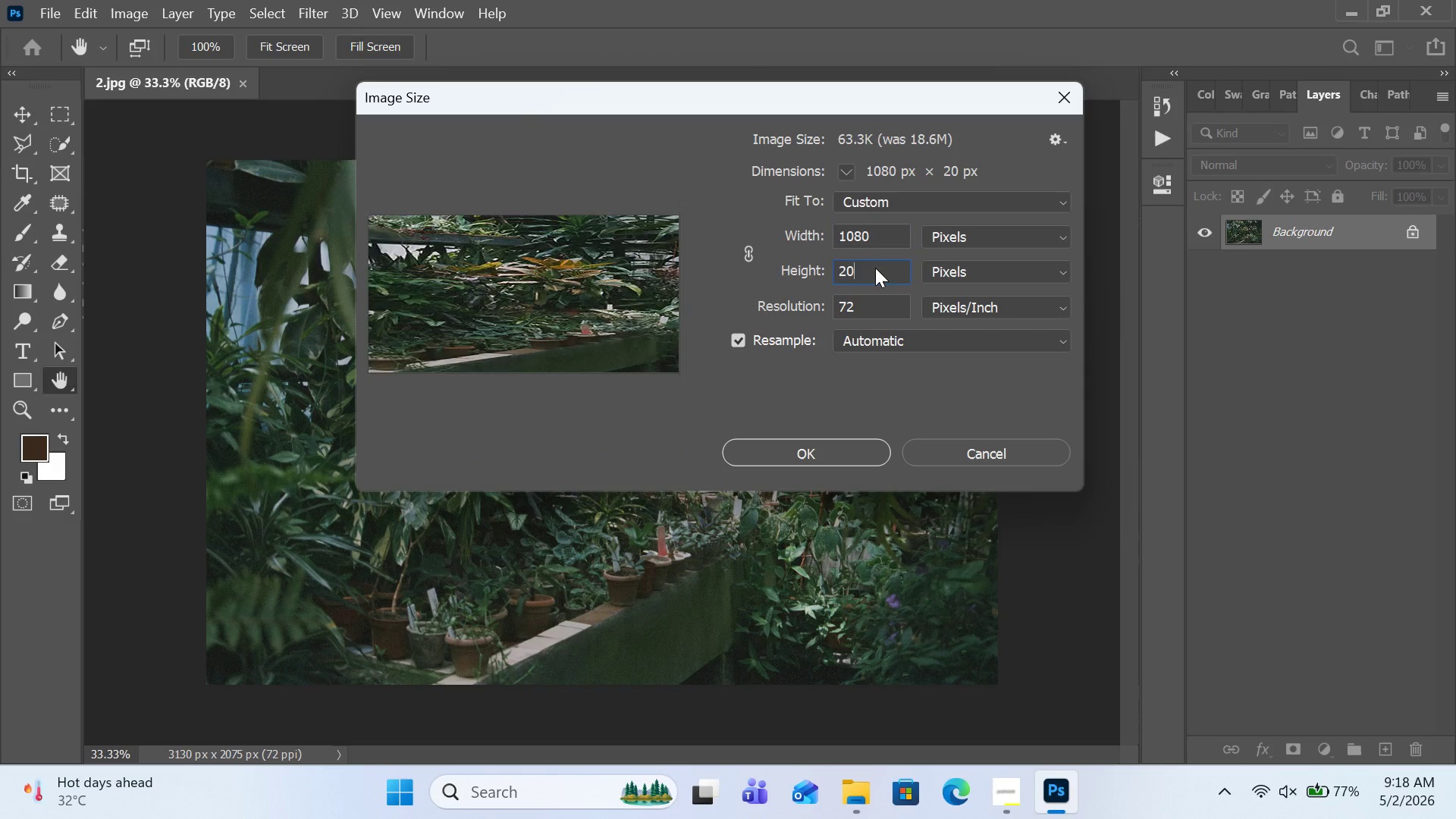 
key(Backspace)
 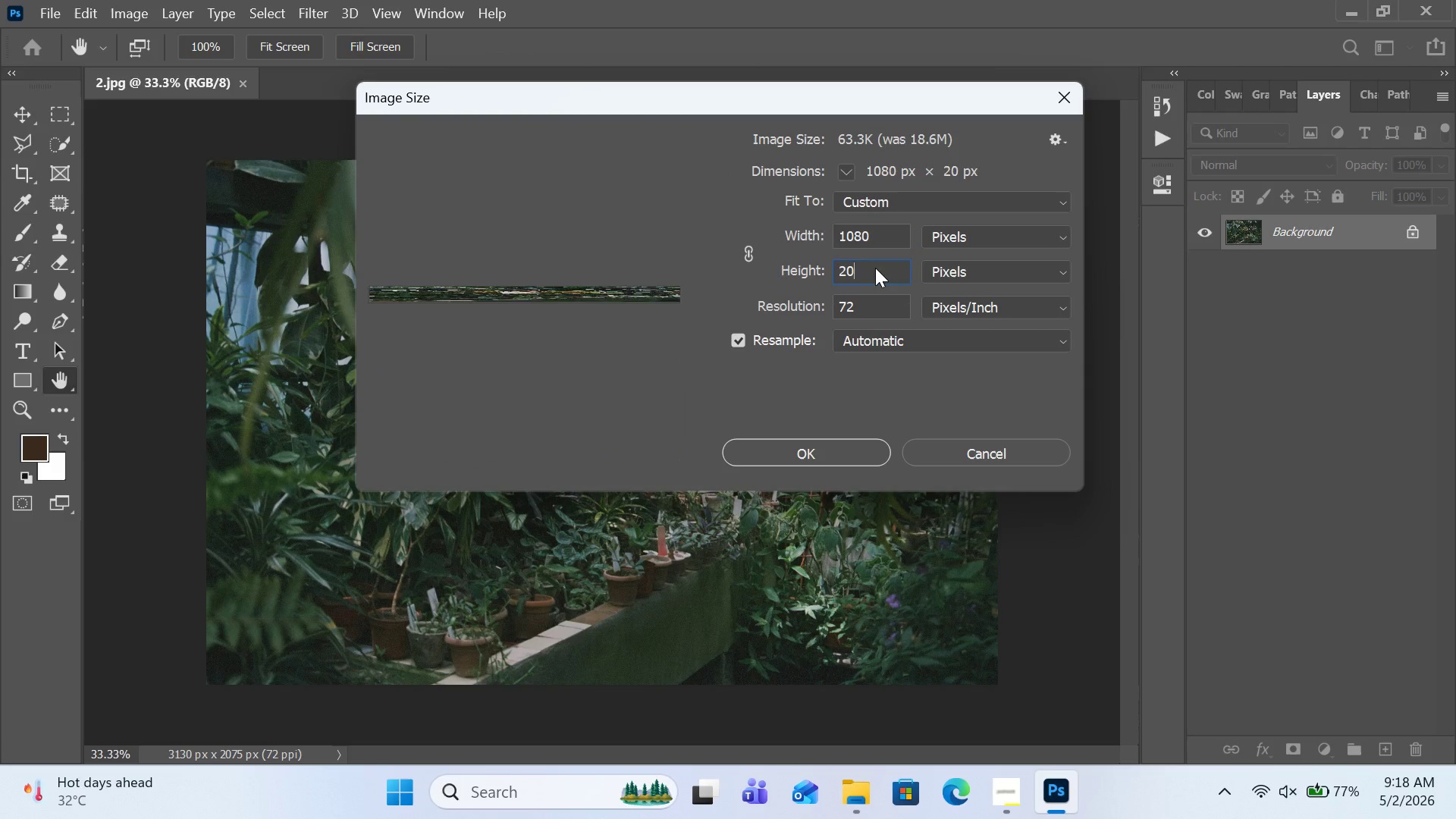 
key(Backspace)
 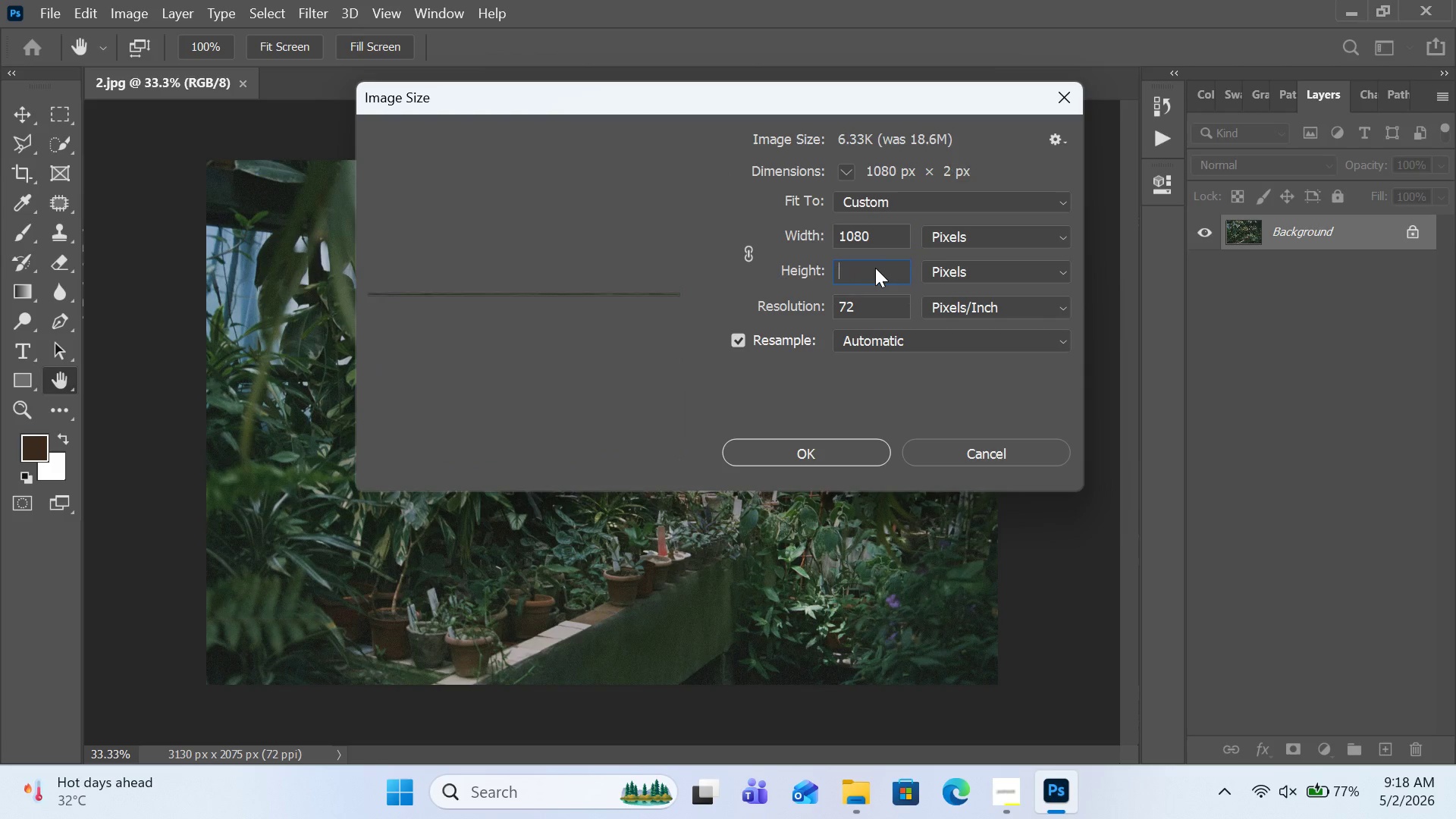 
key(Backspace)
 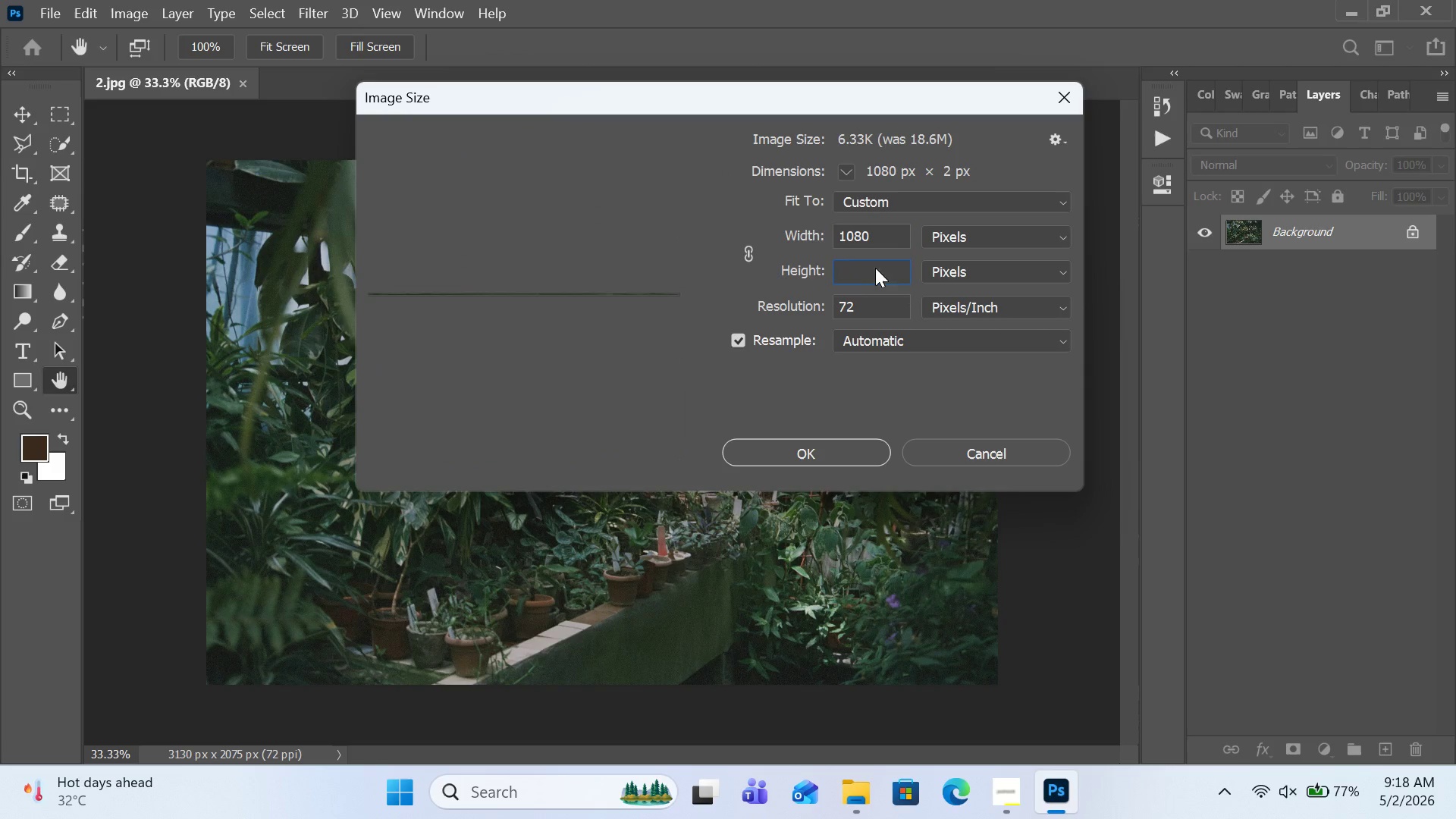 
key(Numpad1)
 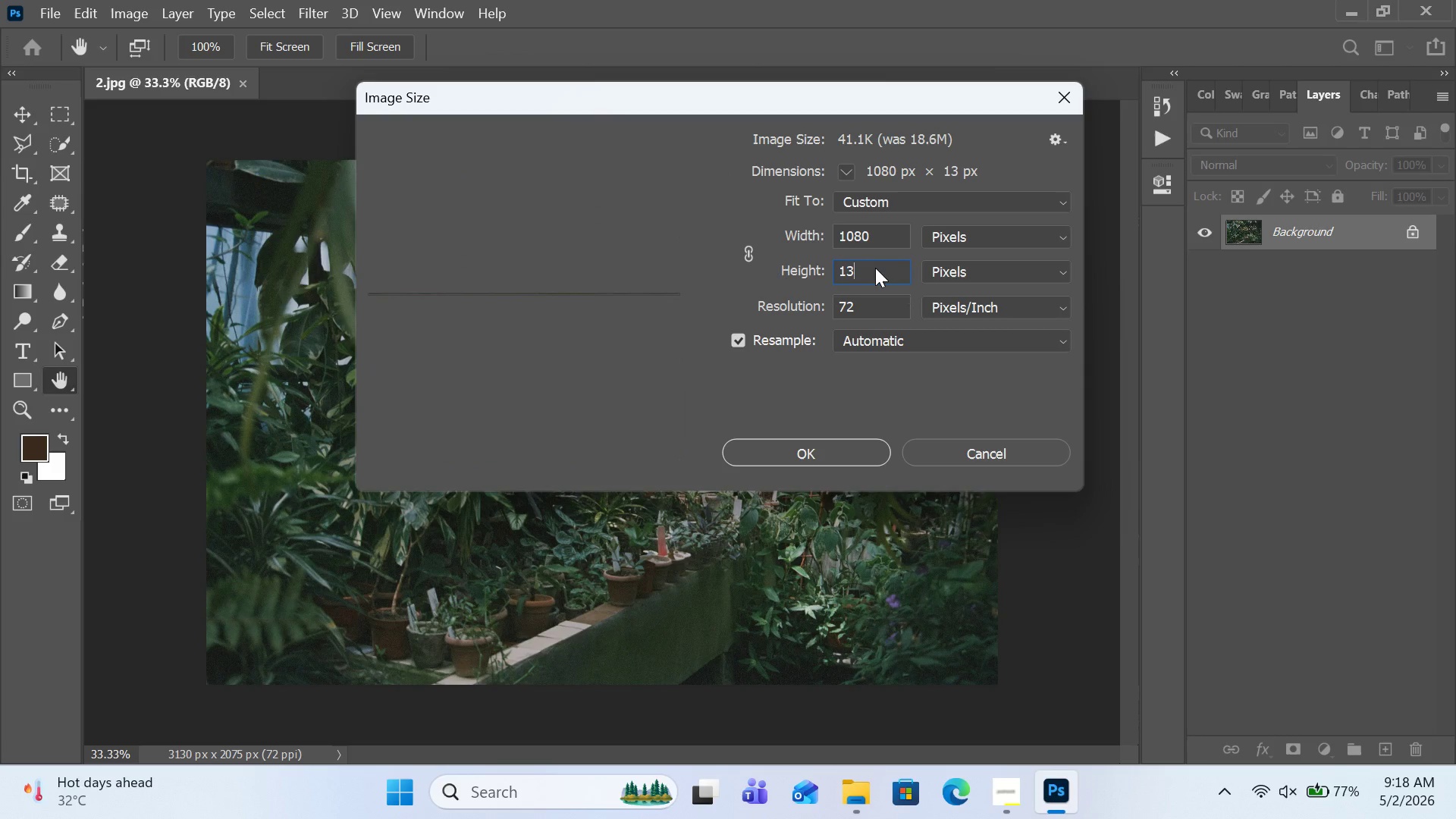 
key(Numpad3)
 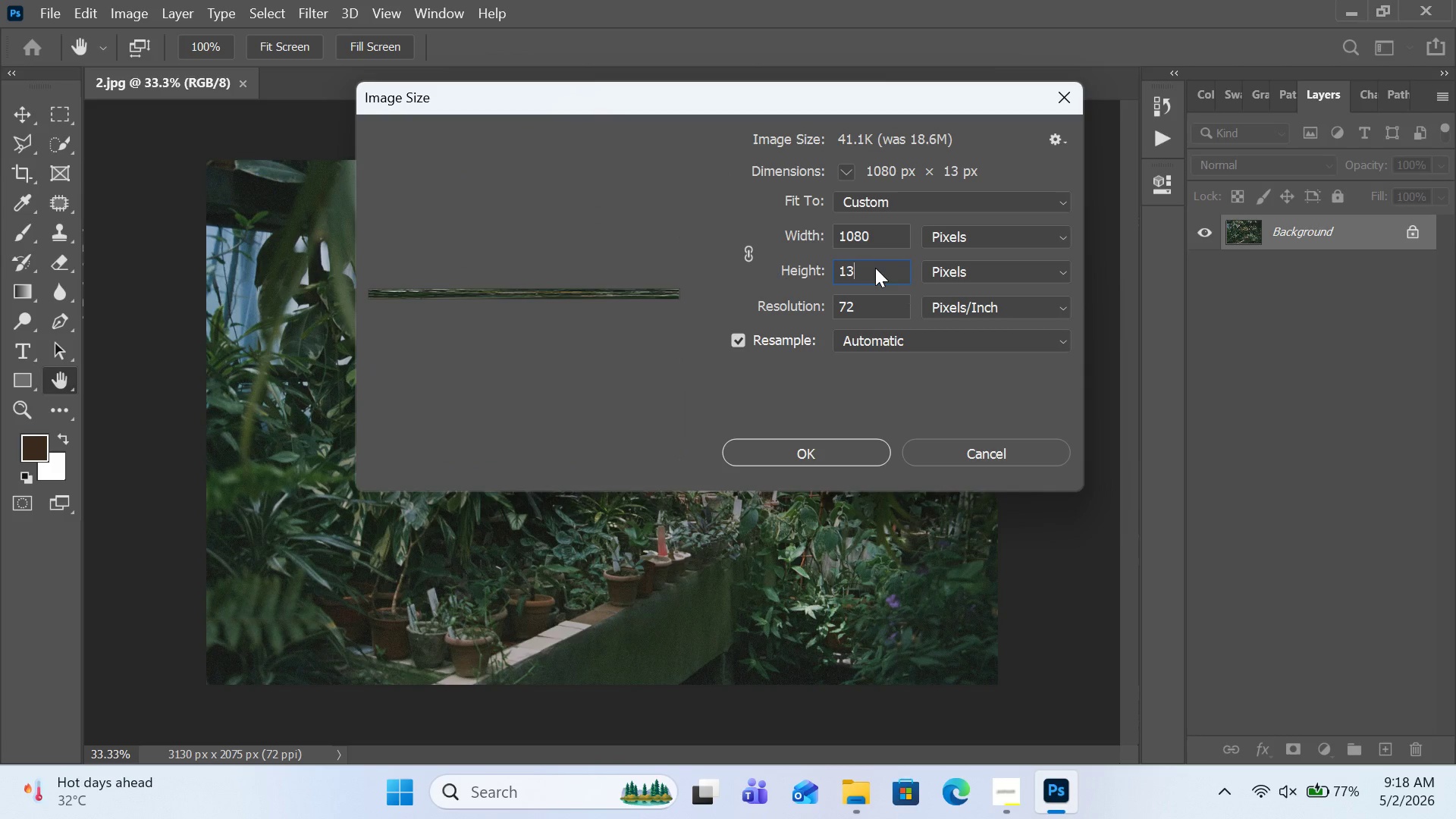 
key(Numpad5)
 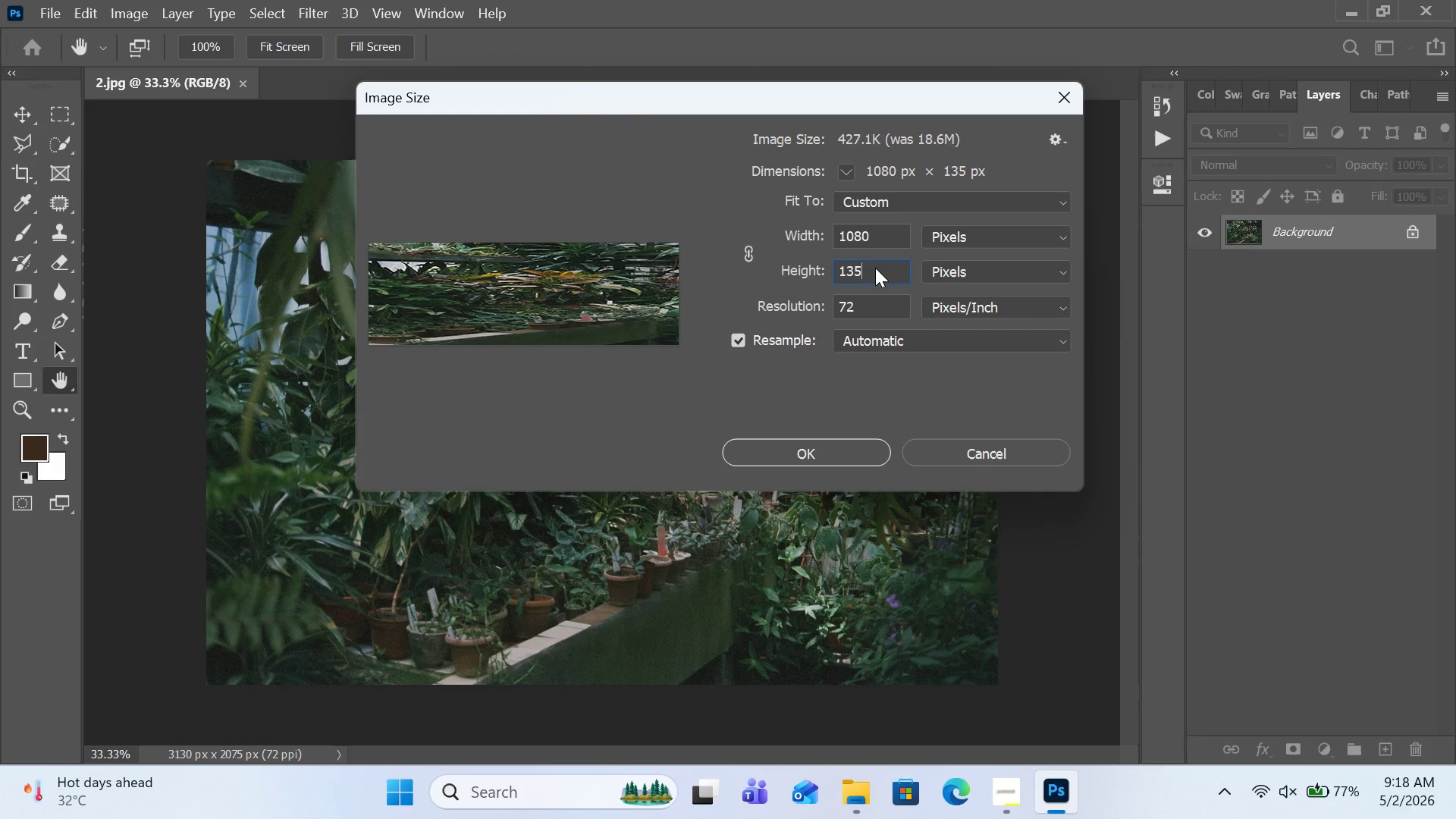 
key(Numpad0)
 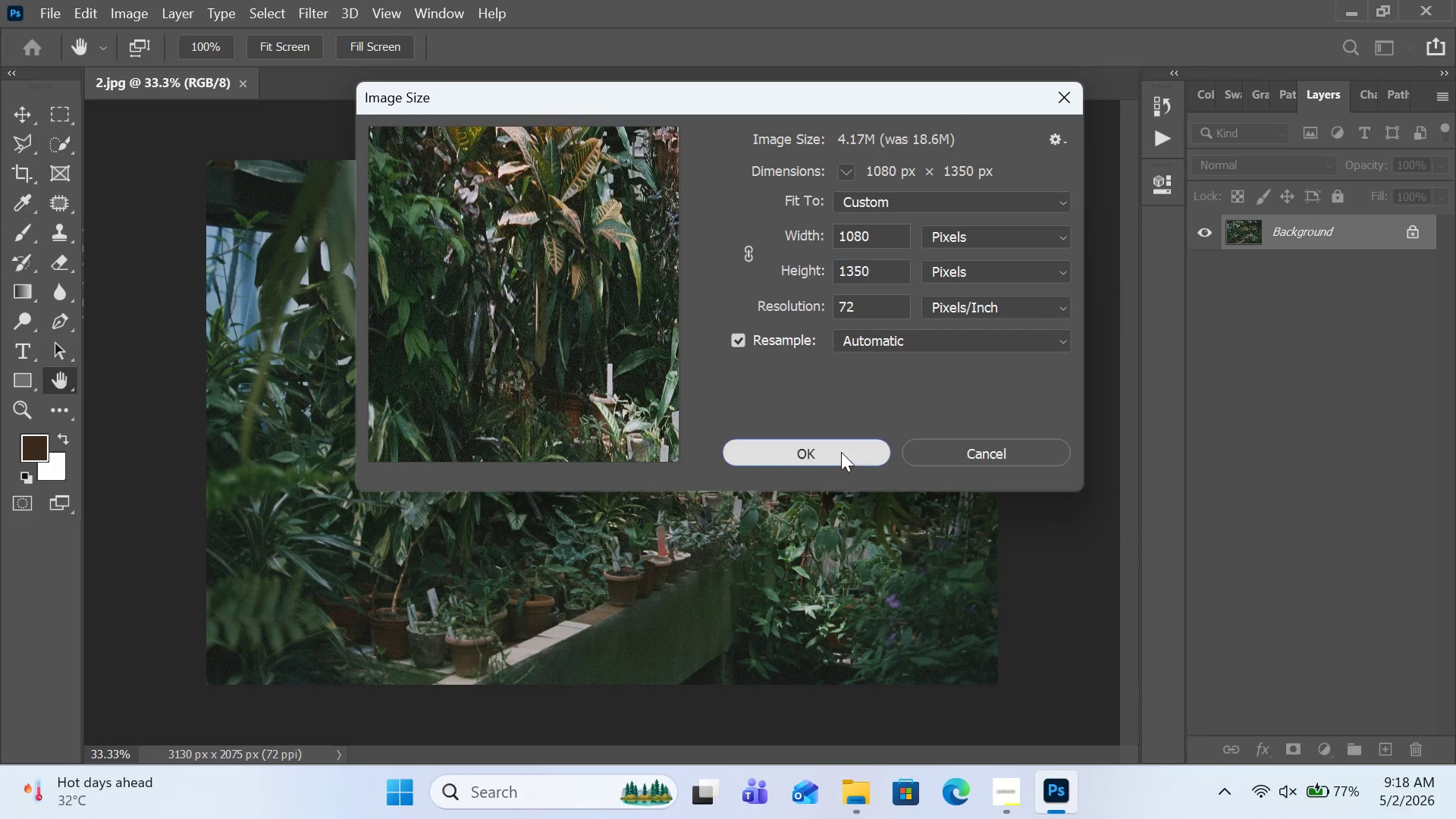 
left_click([841, 452])
 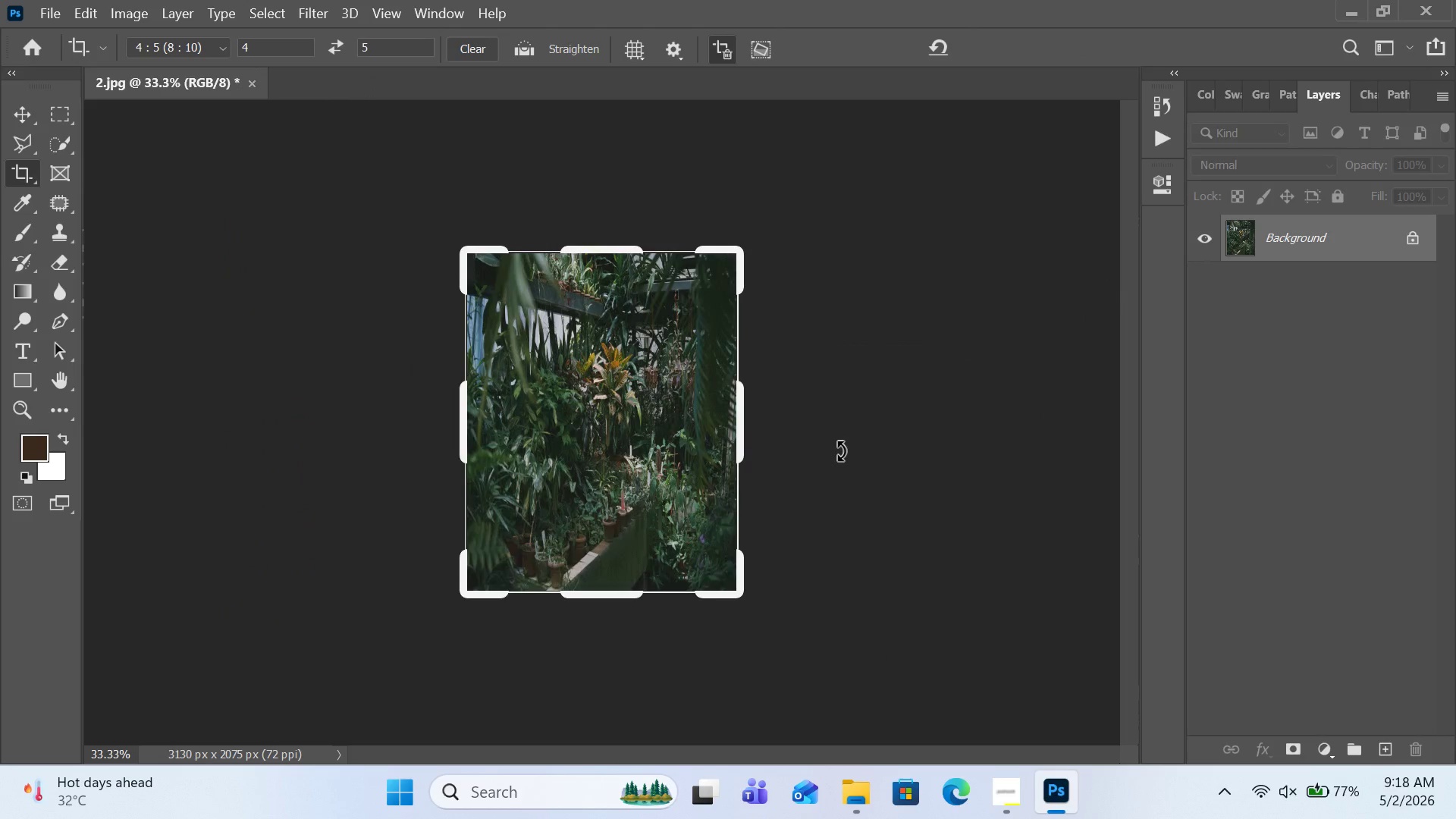 
key(Control+A)
 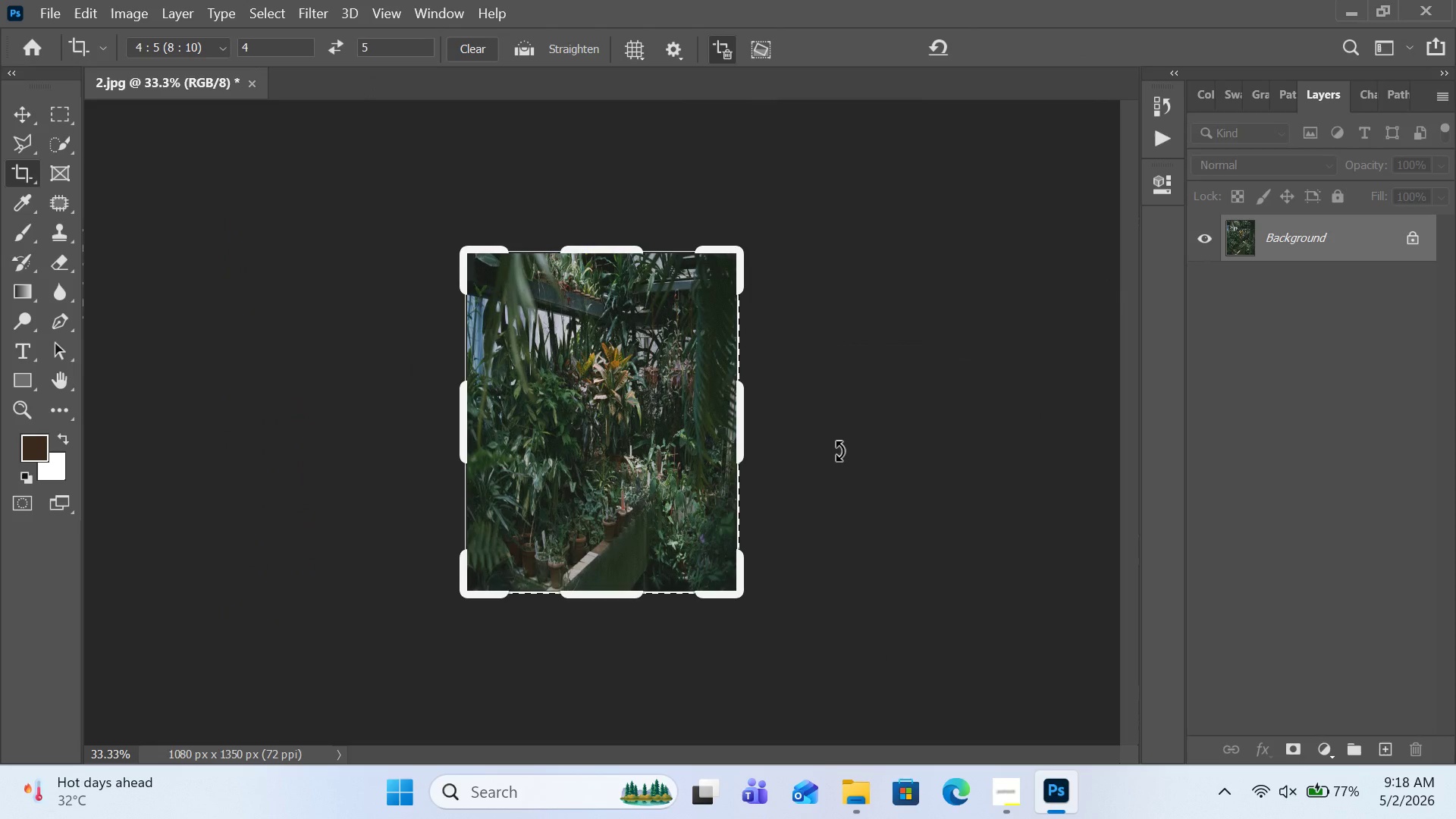 
key(Control+C)
 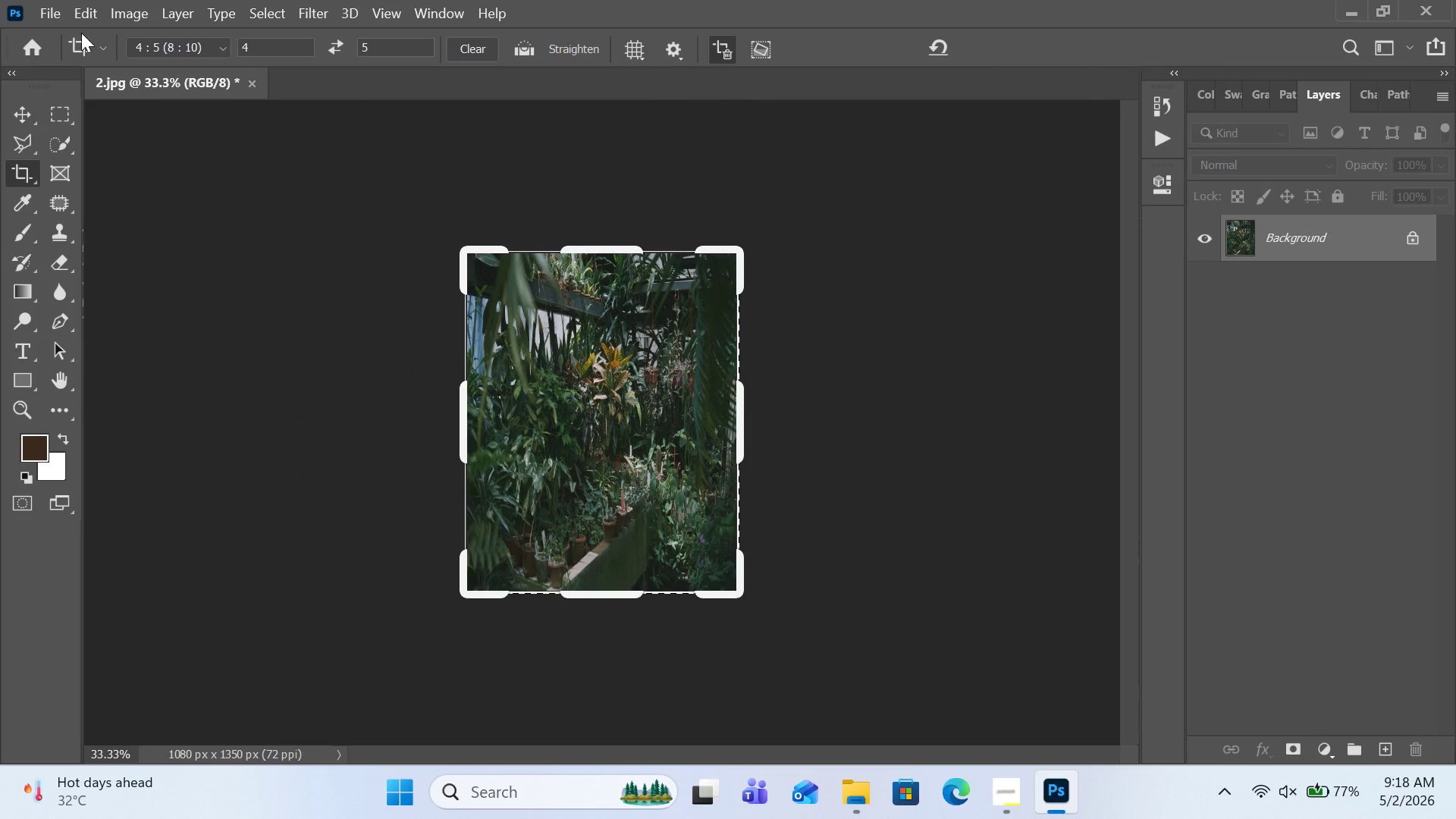 
left_click([49, 12])
 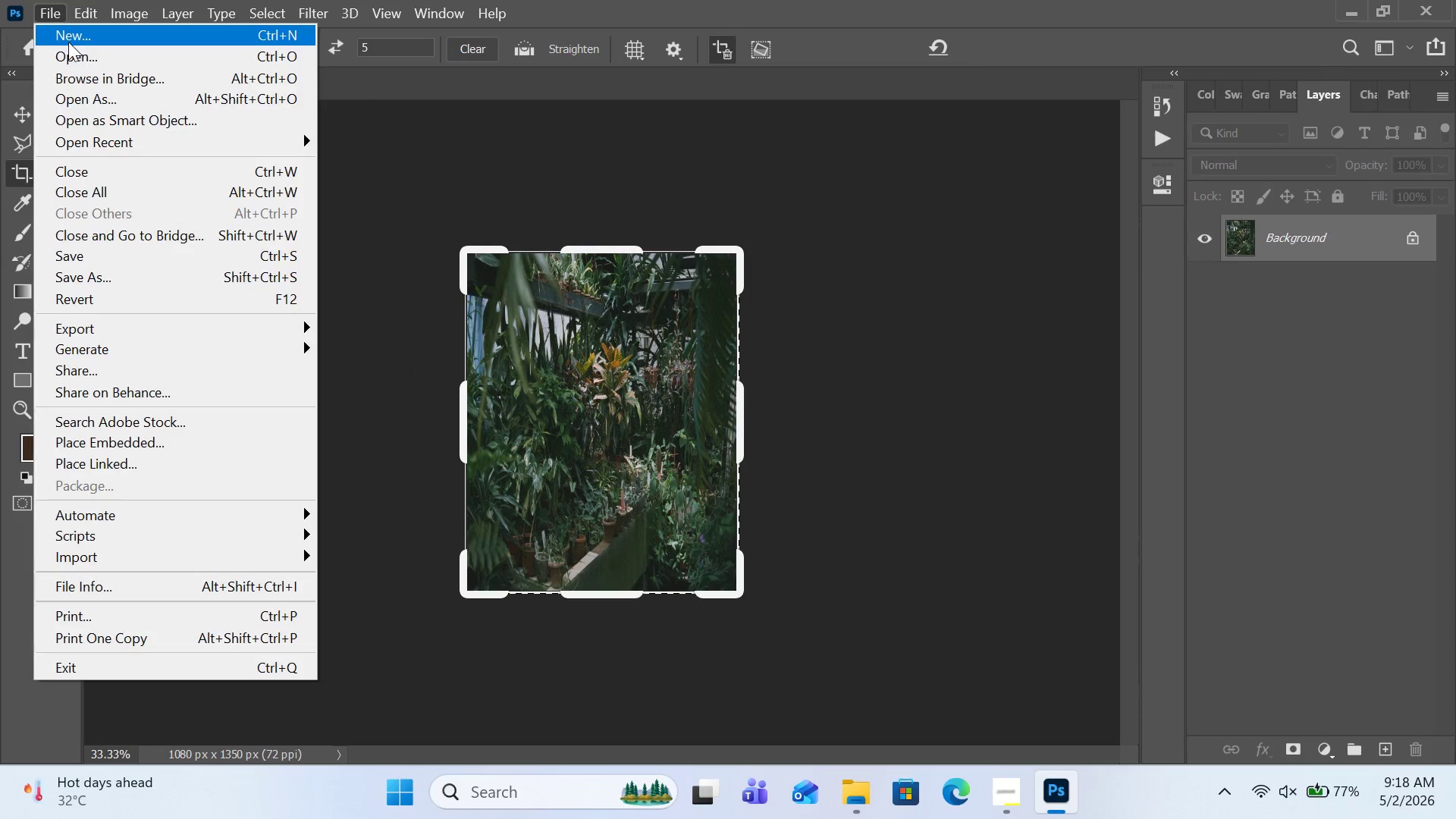 
left_click([68, 42])
 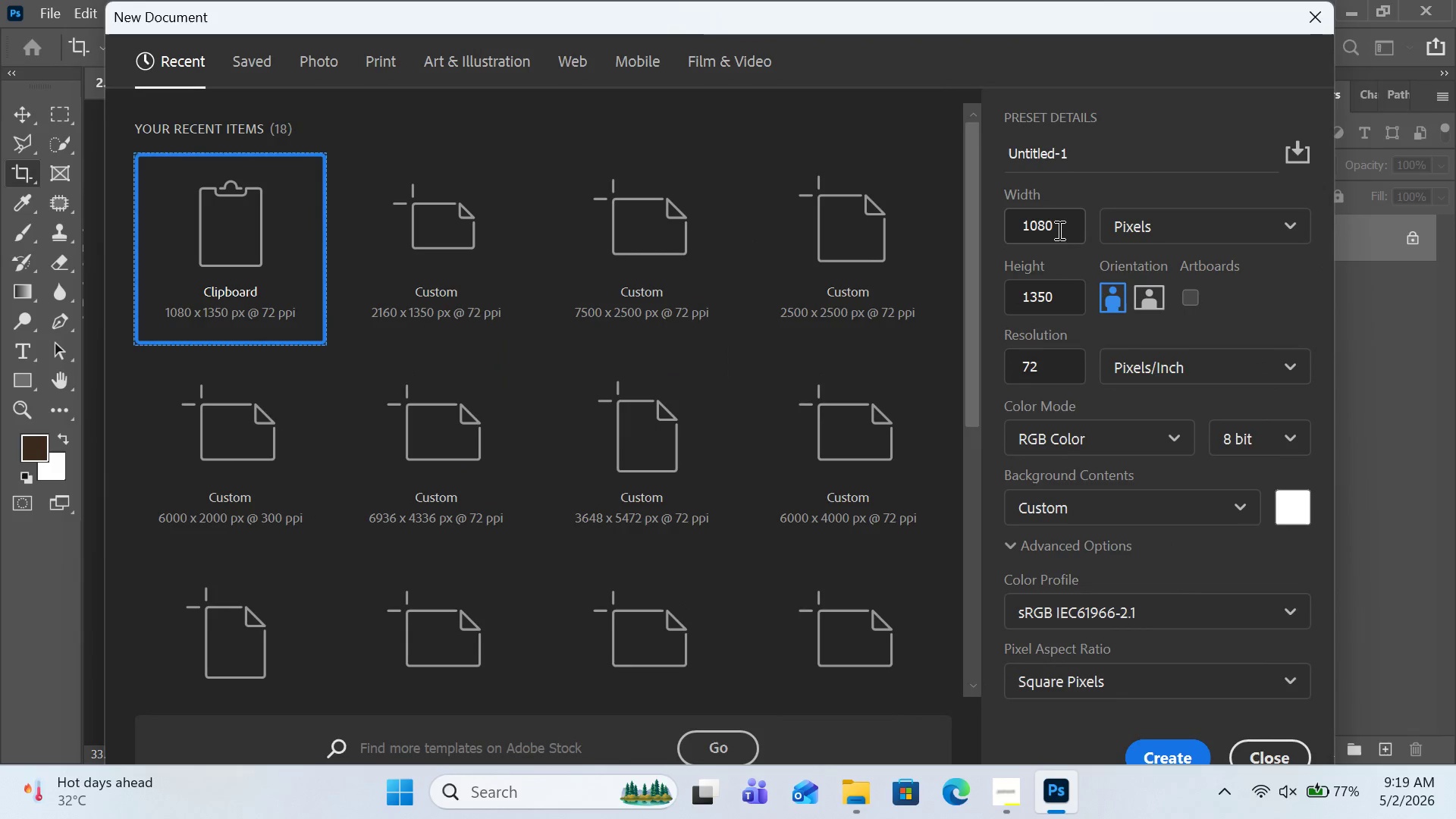 
left_click([1058, 230])
 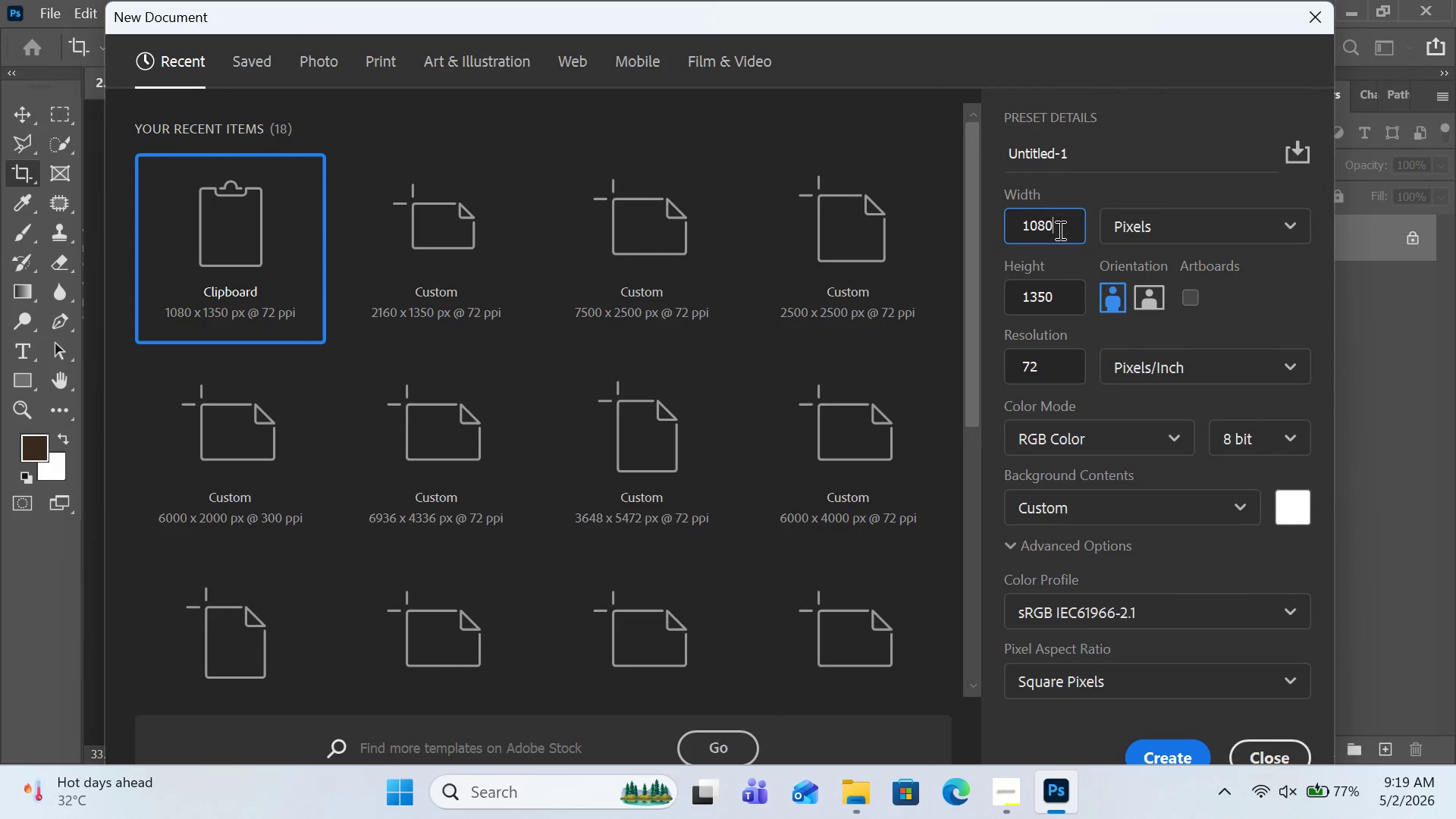 
left_click([1059, 230])
 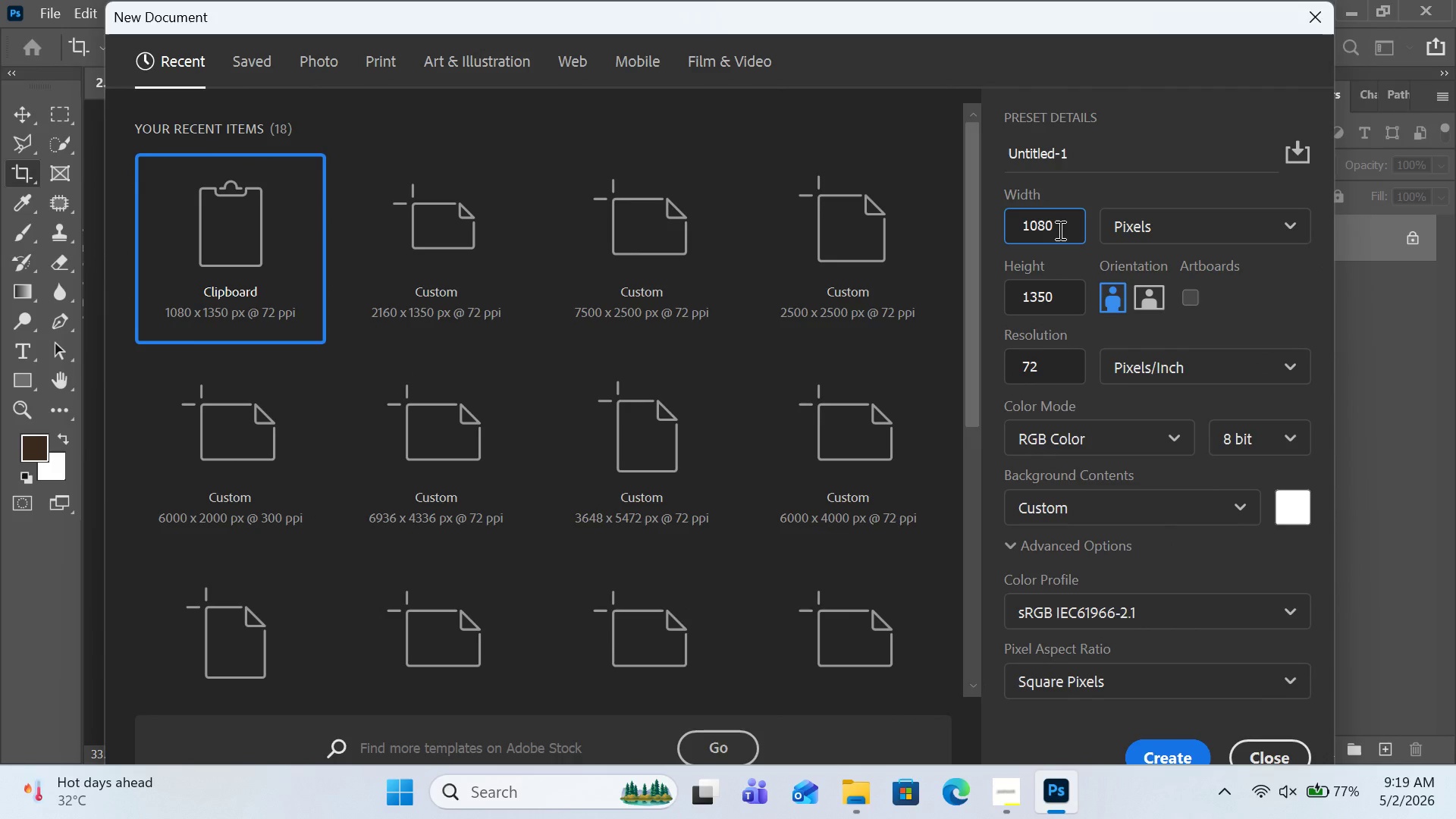 
type(*2)
 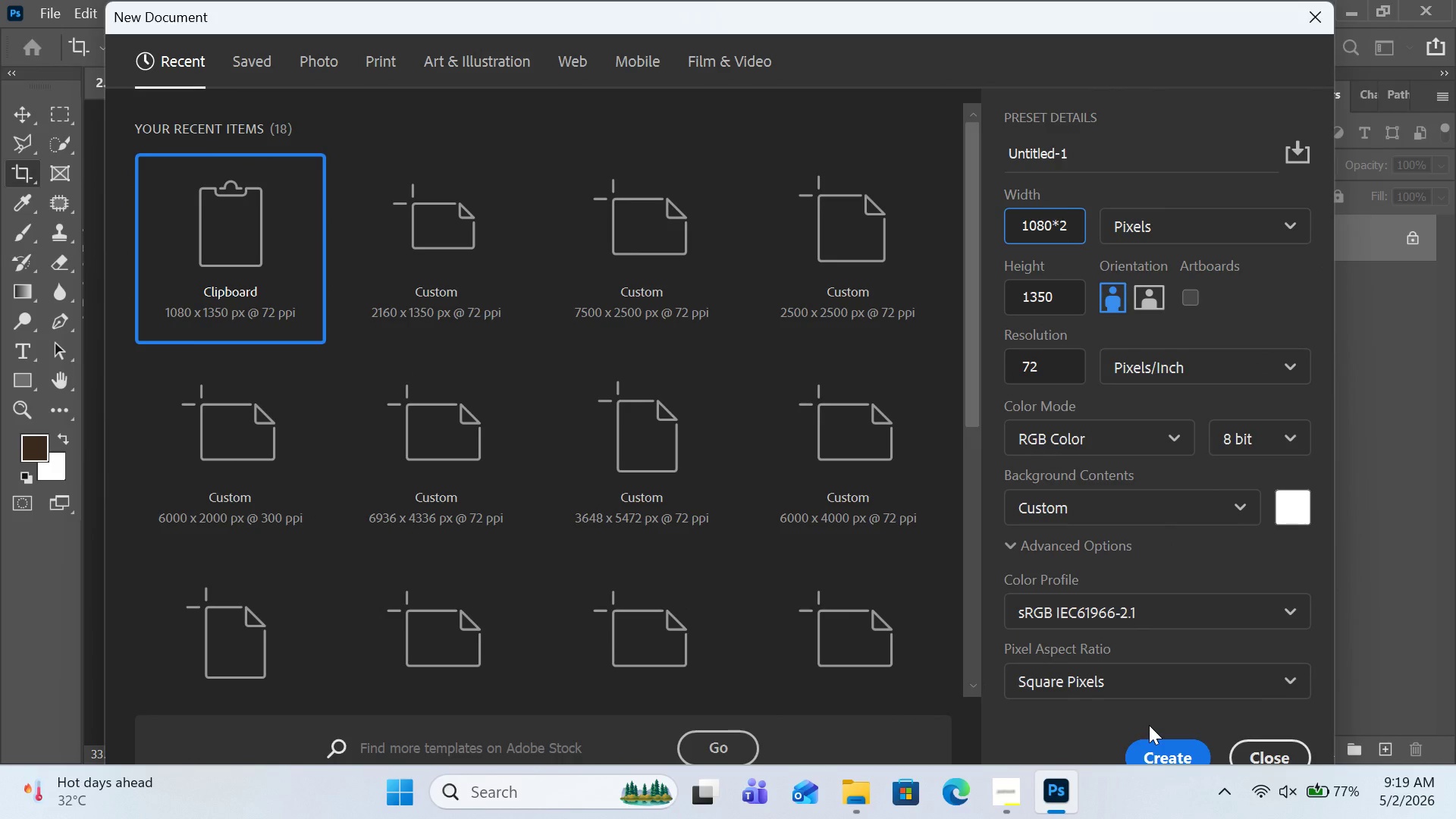 
left_click([1153, 748])
 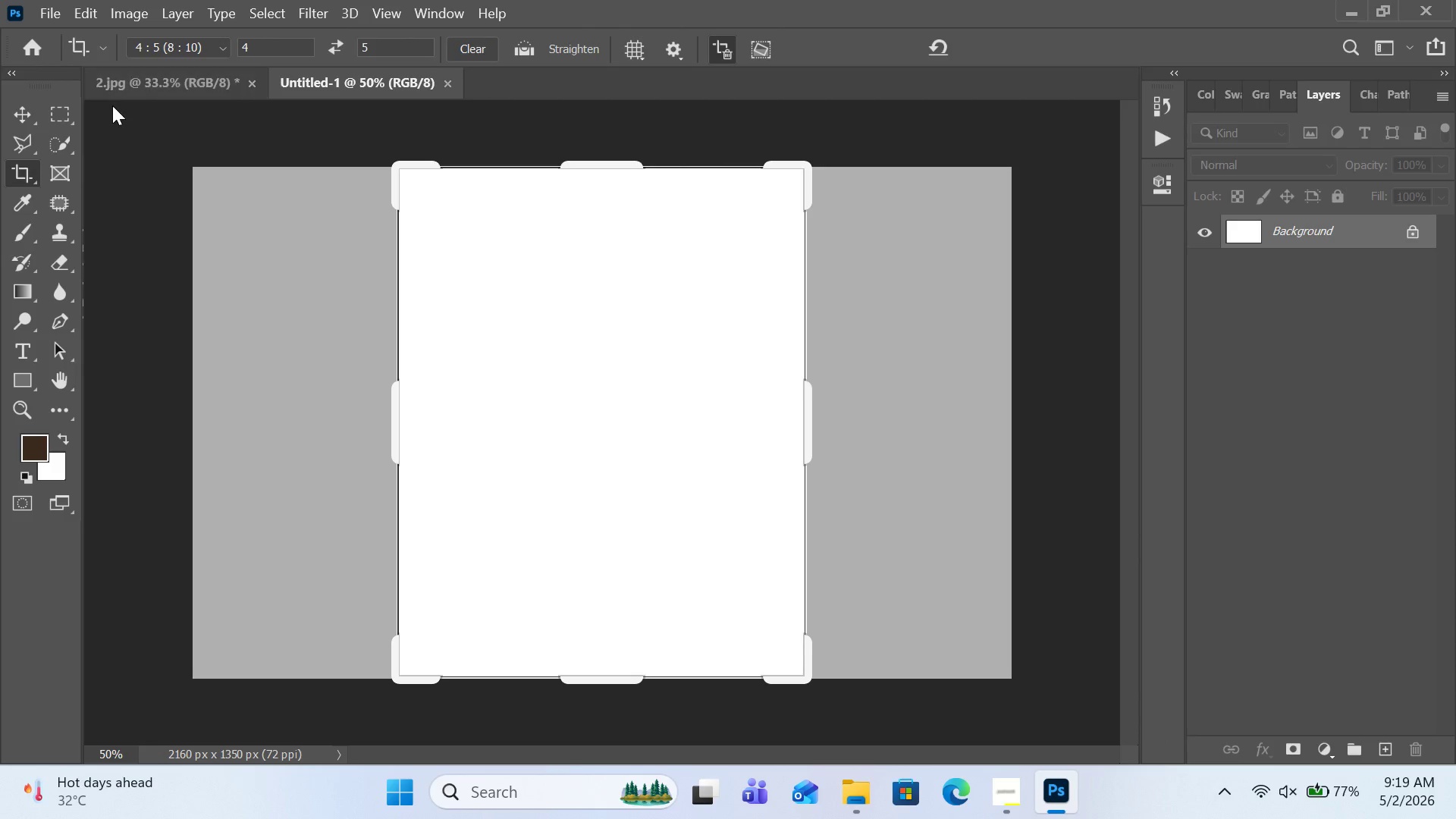 
left_click([71, 114])
 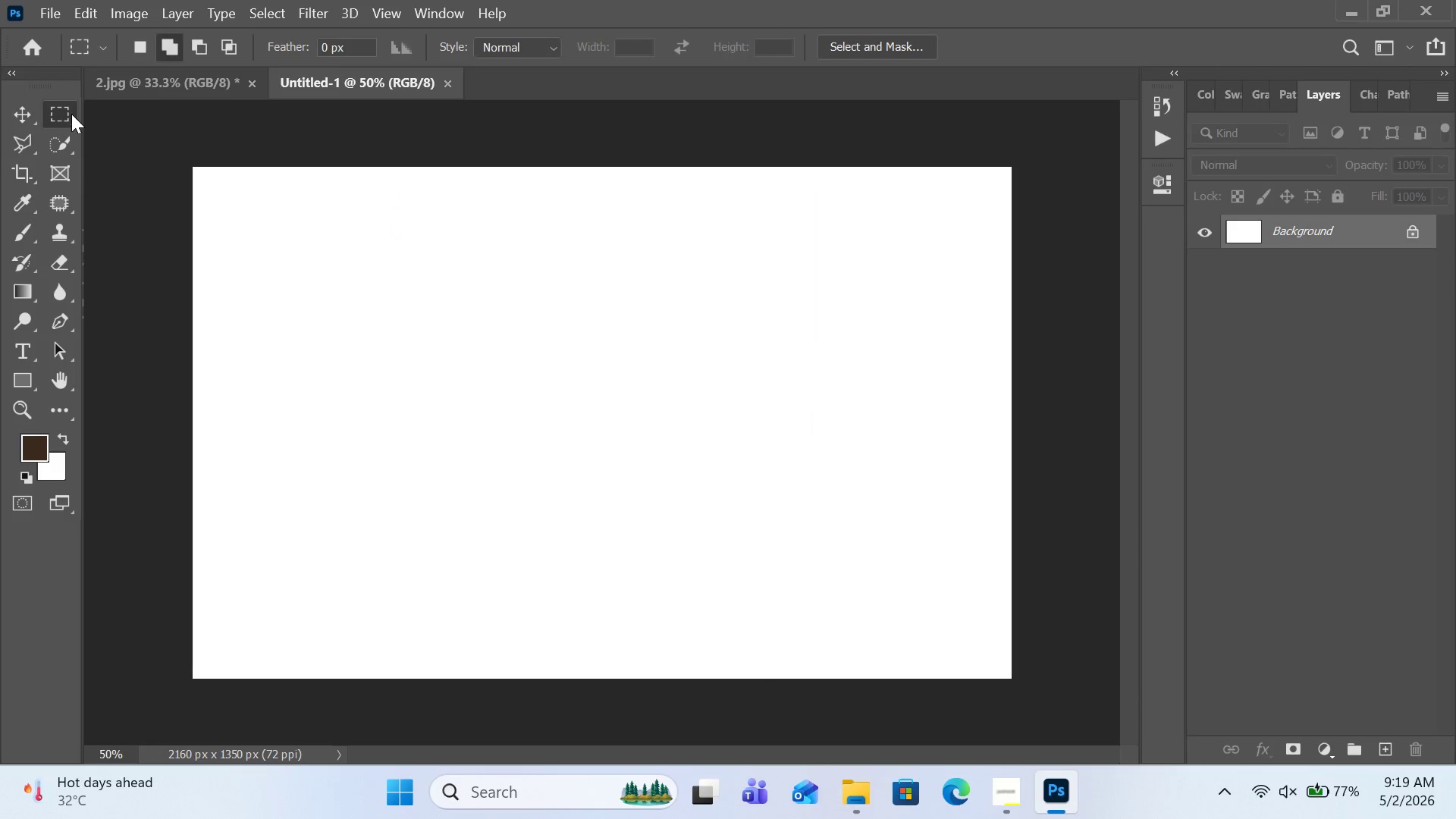 
key(Control+V)
 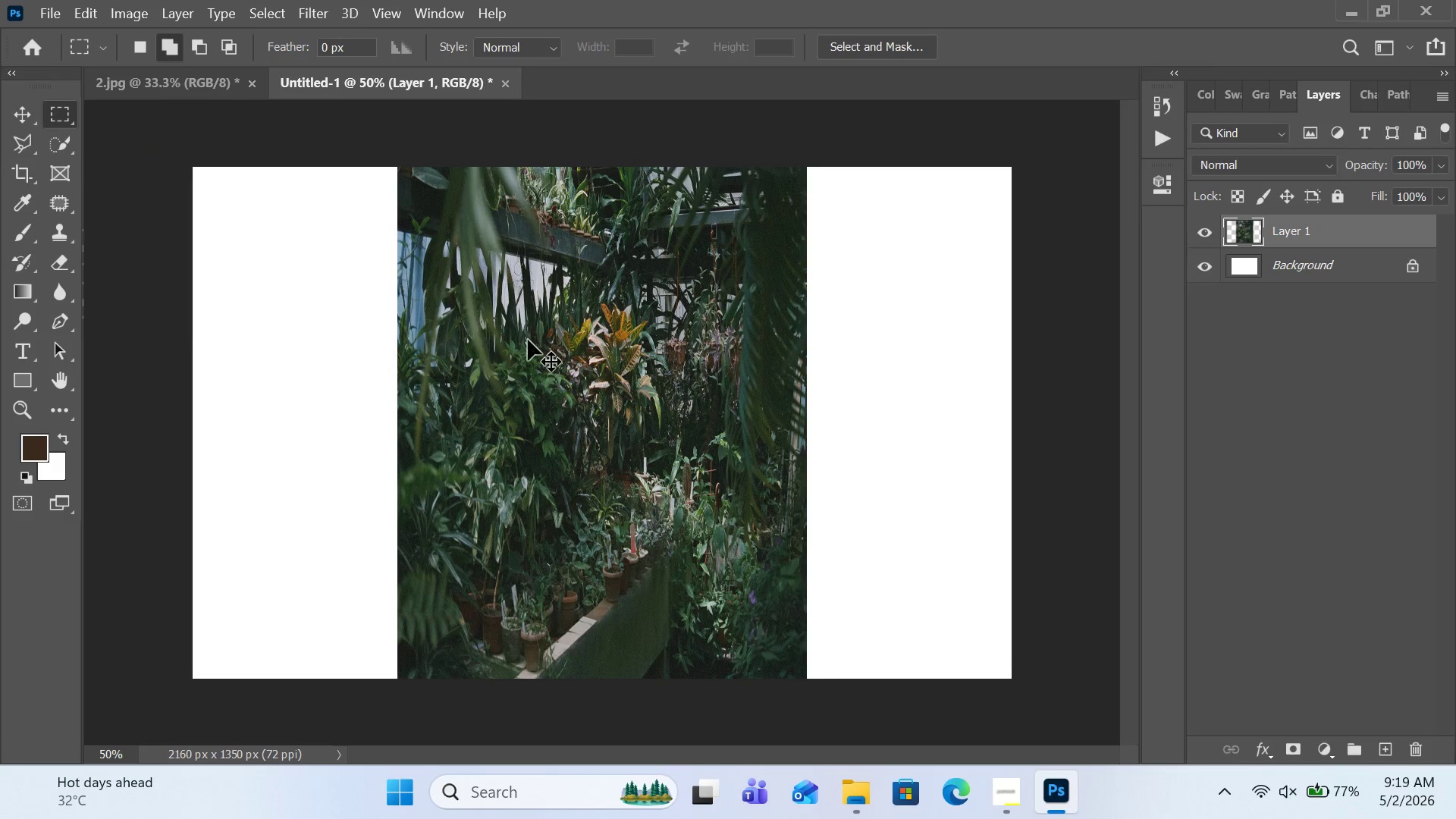 
hold_key(key=ControlLeft, duration=6.55)
left_click([532, 339])
 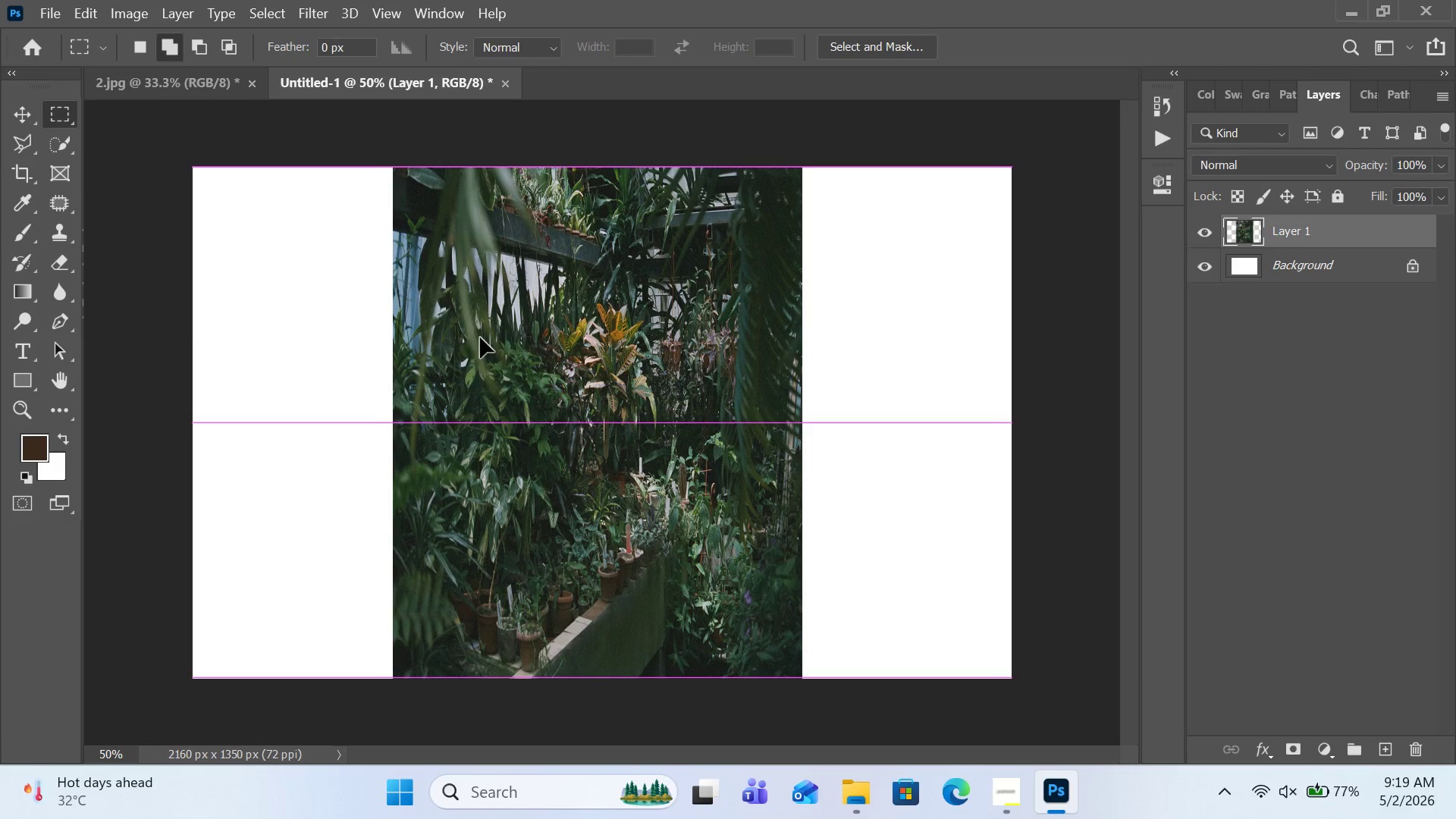 
left_click_drag(start_coordinate=[520, 337], to_coordinate=[316, 337])
 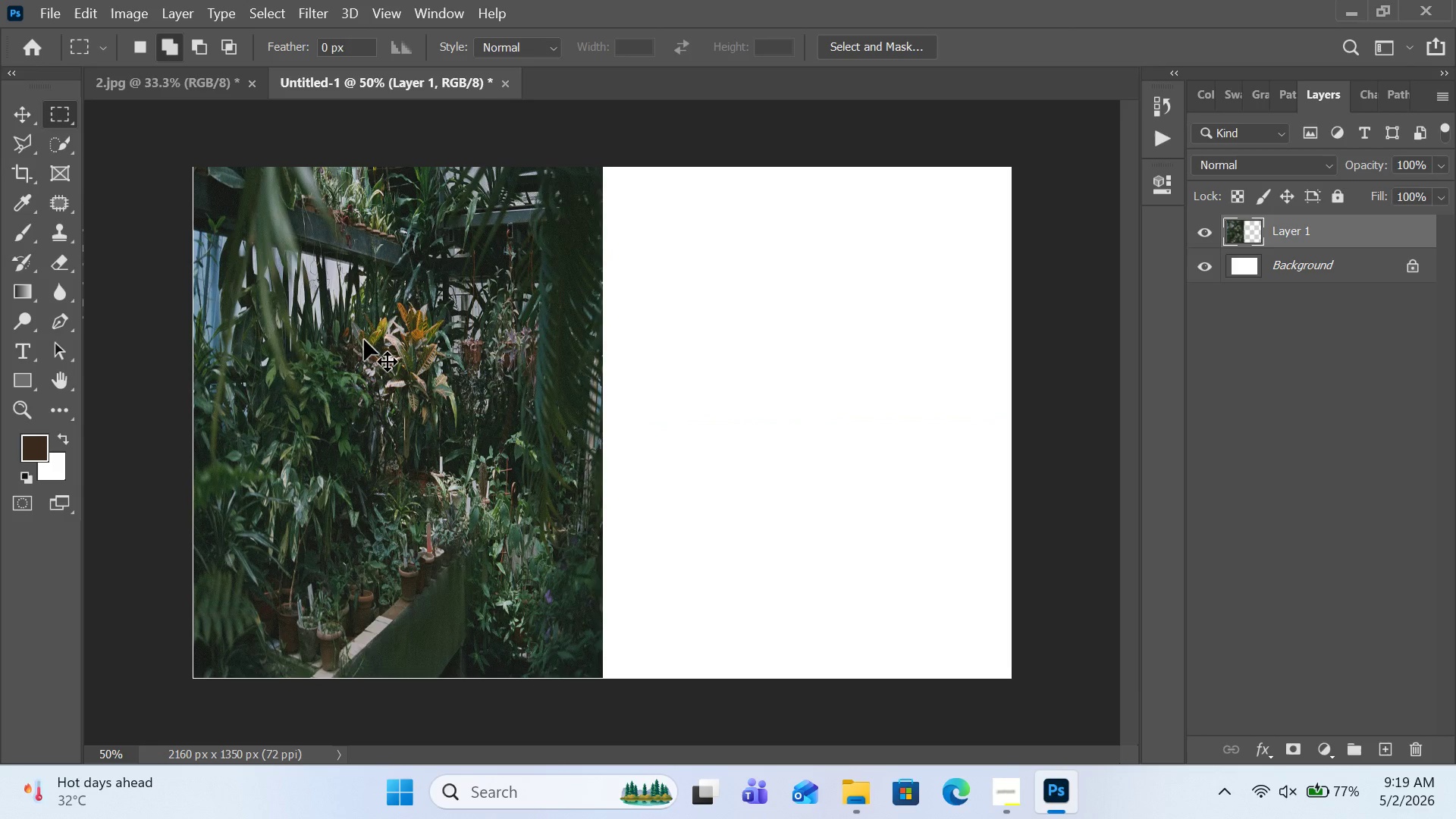 
hold_key(key=ControlLeft, duration=2.23)
 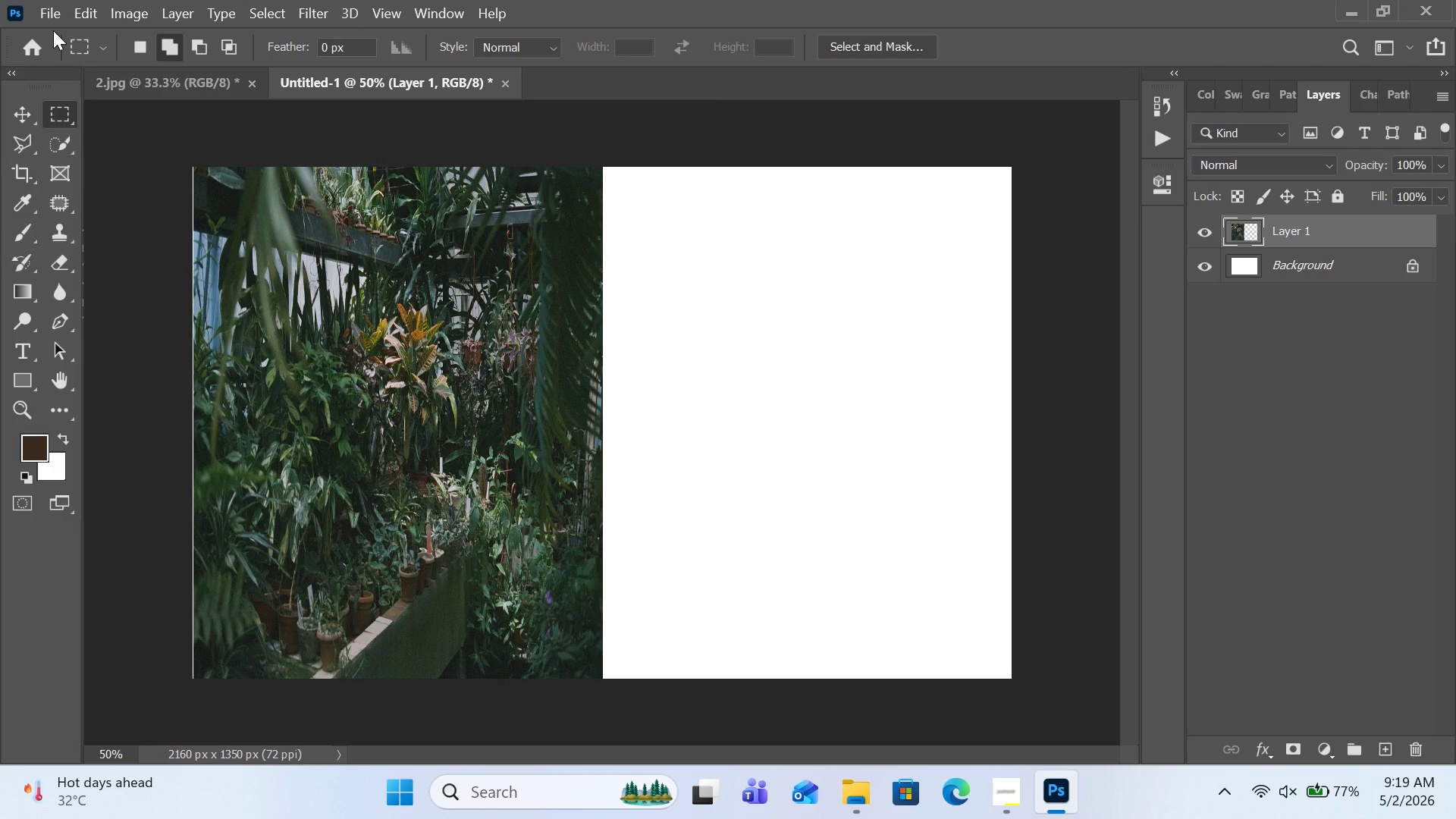 
double_click([53, 25])
 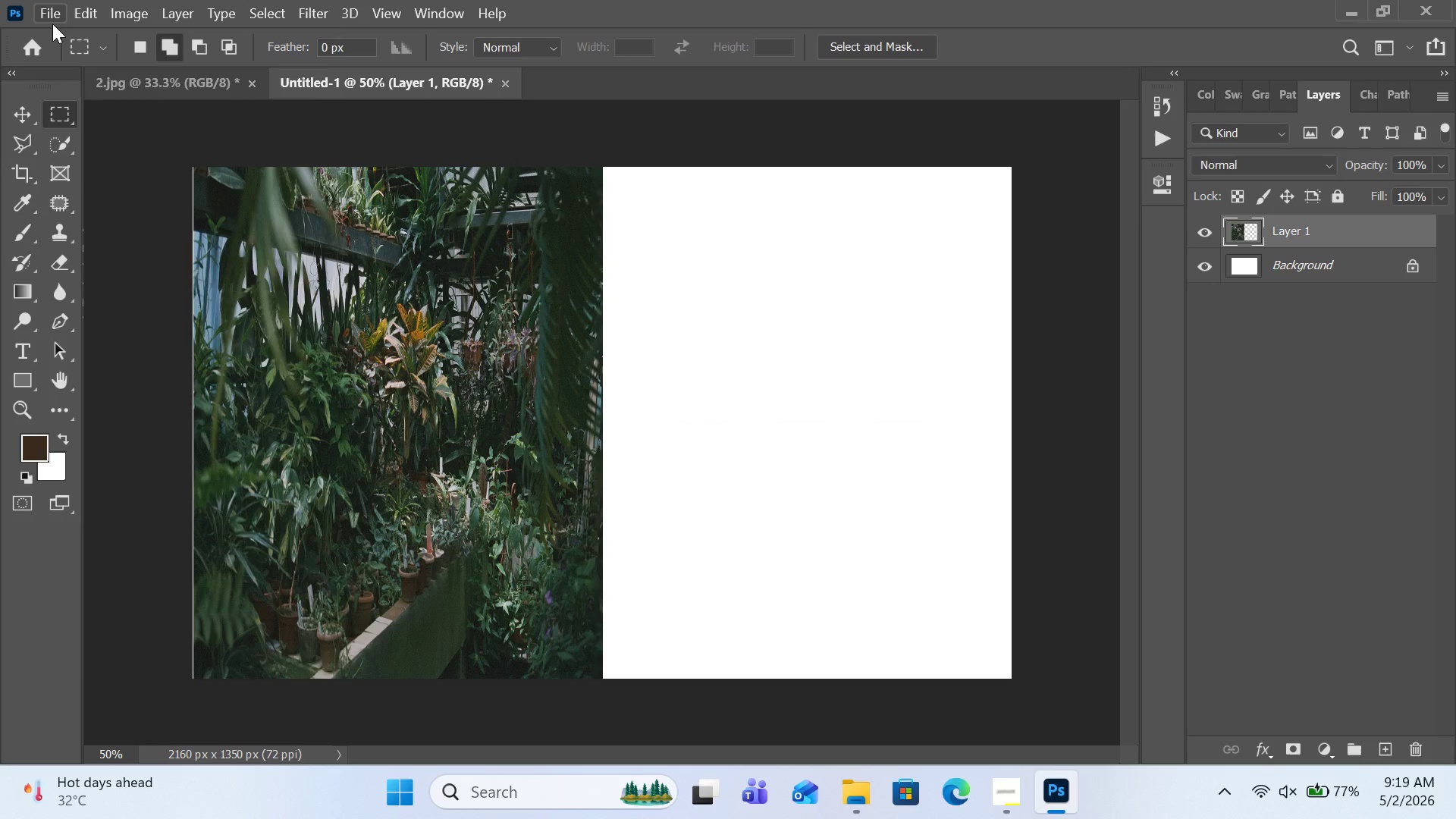 
left_click([52, 24])
 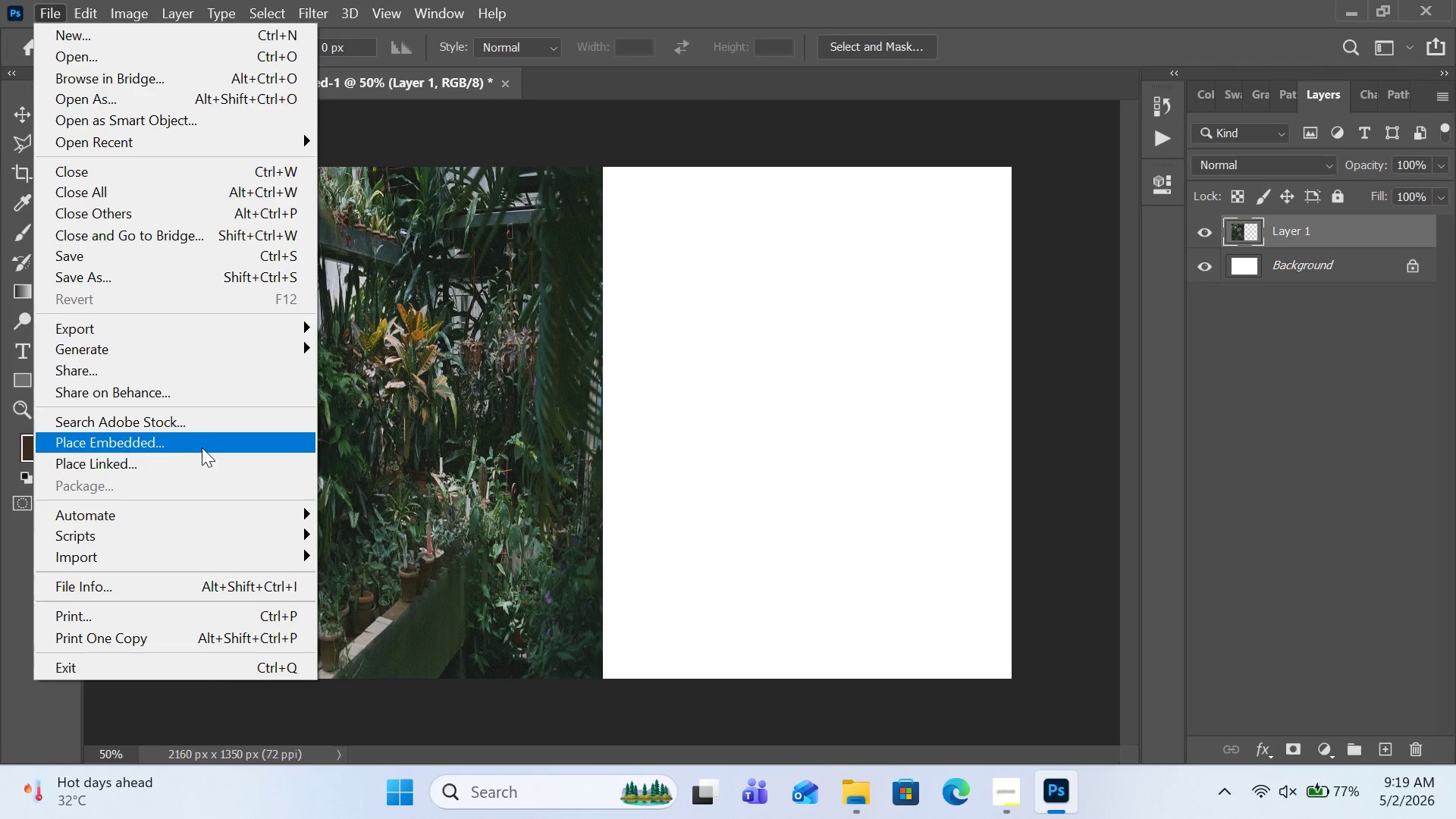 
left_click([205, 453])
 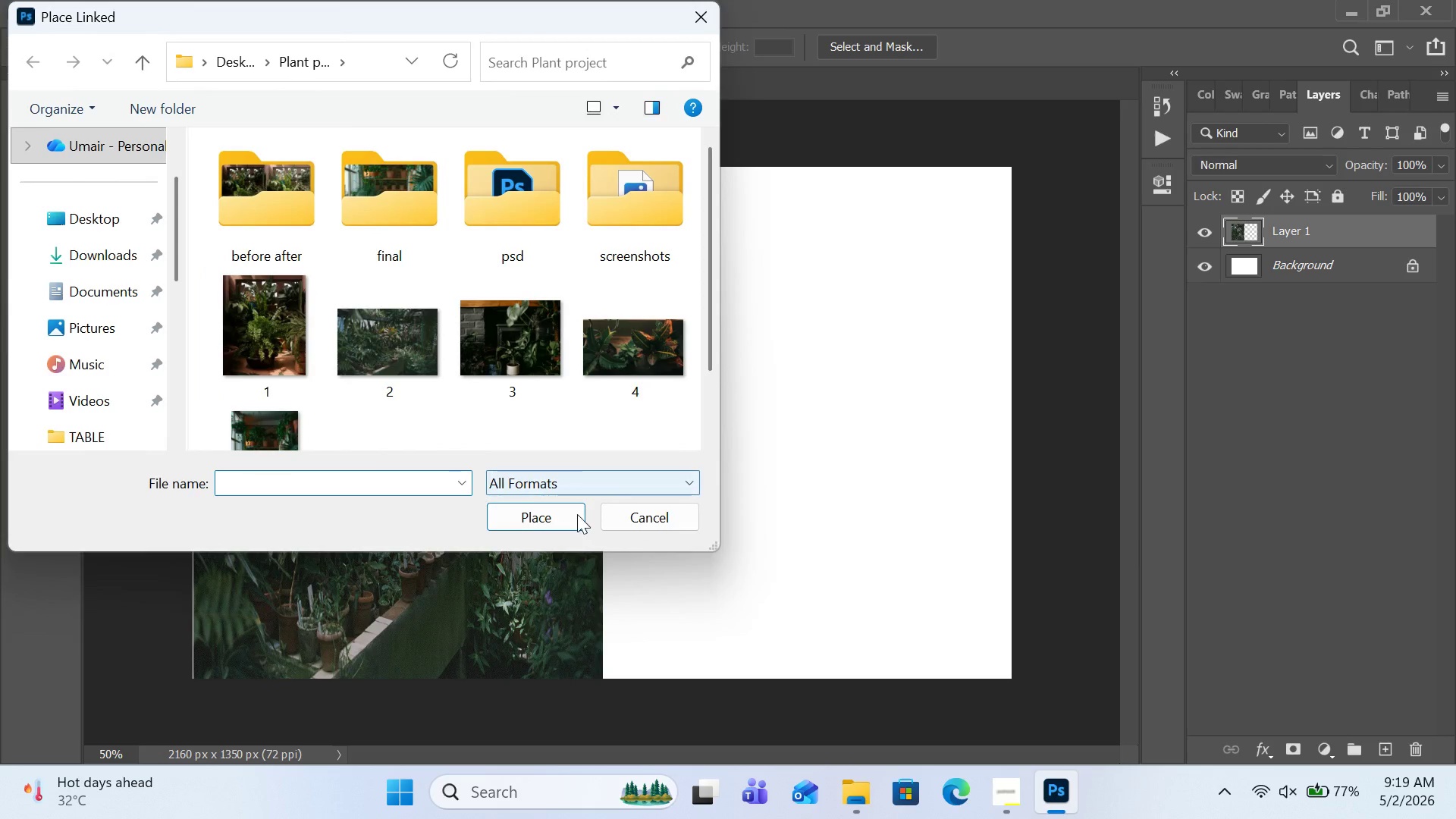 
left_click([624, 516])
 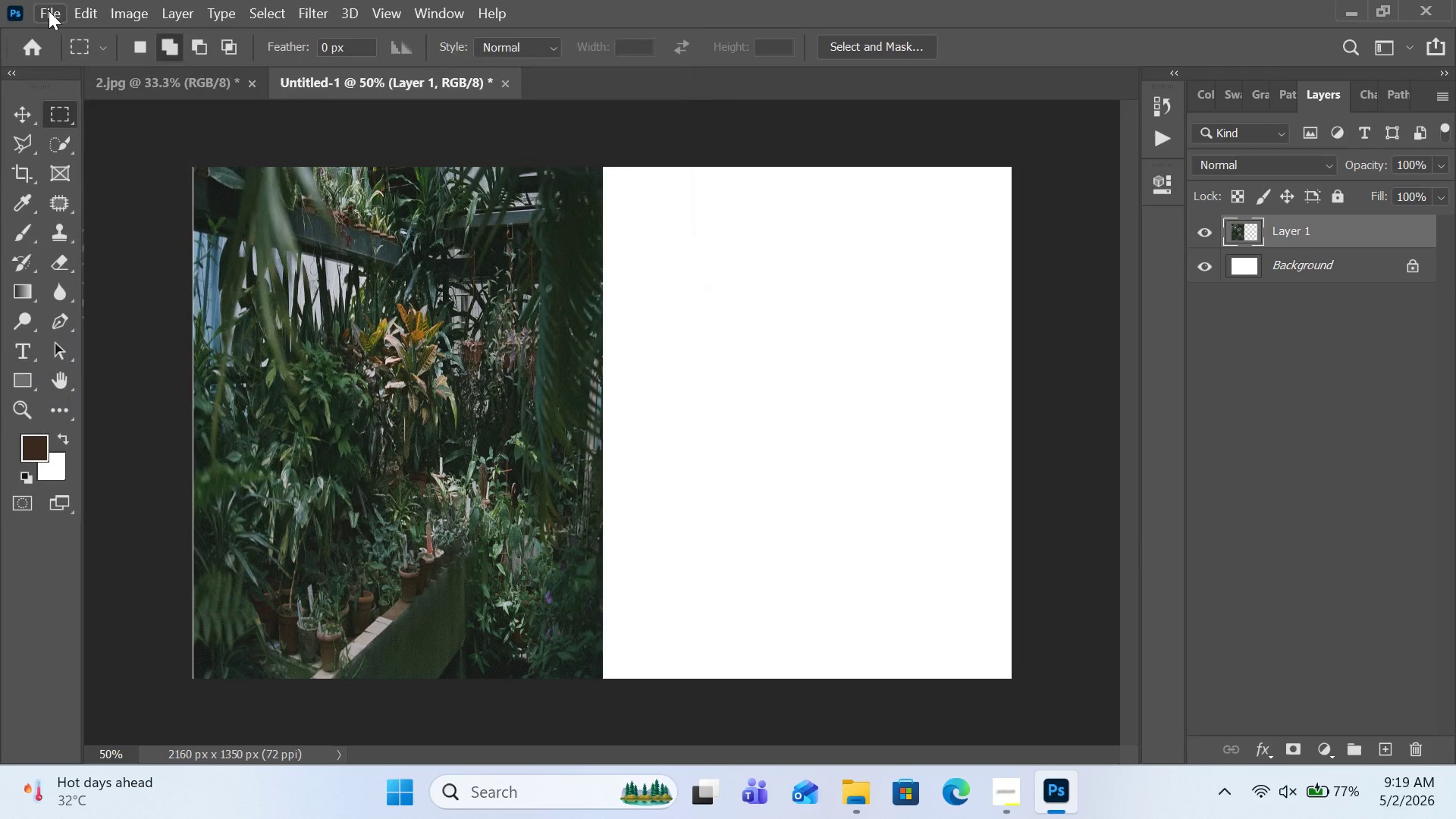 
left_click([49, 11])
 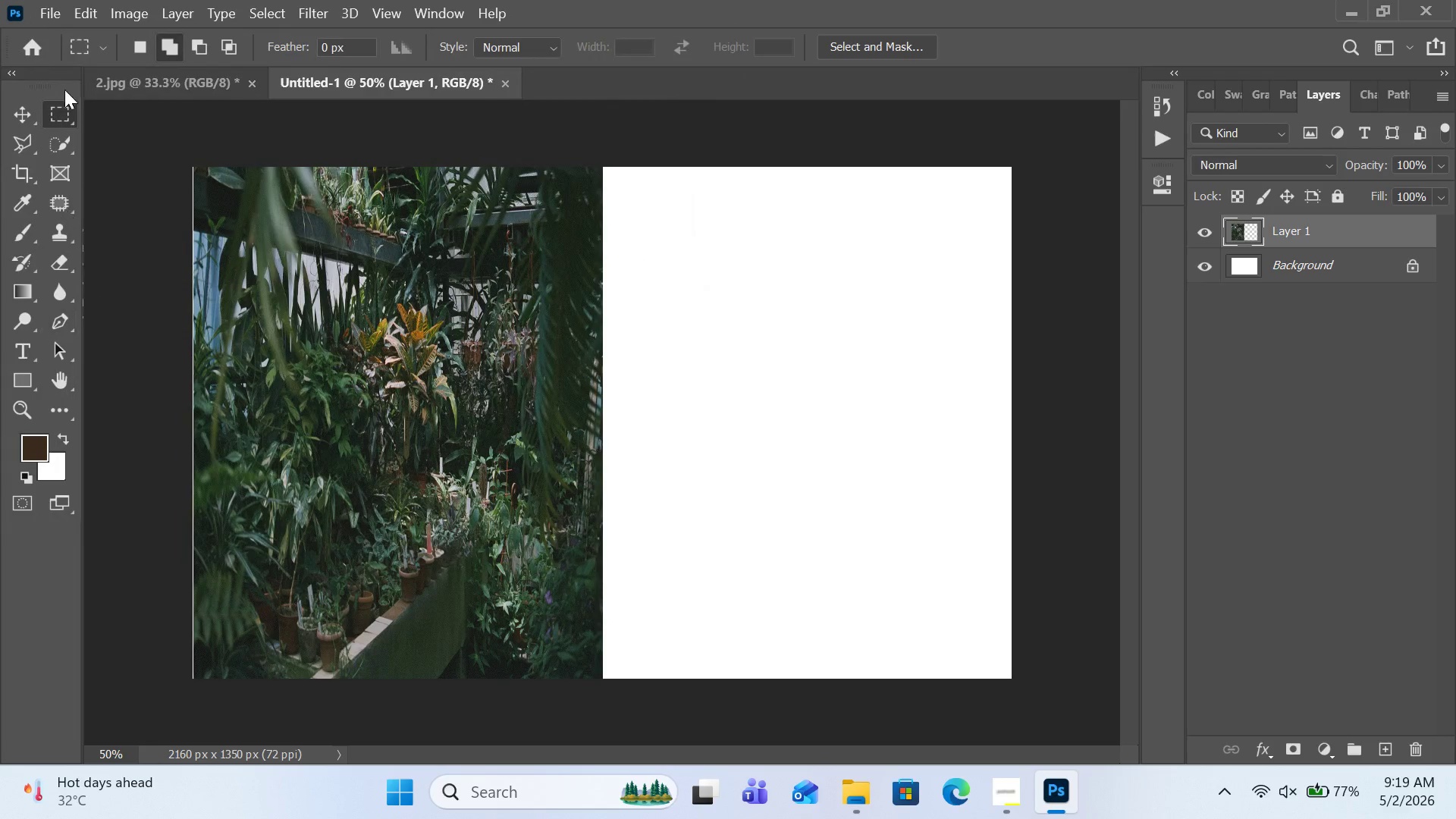 
left_click([49, 11])
 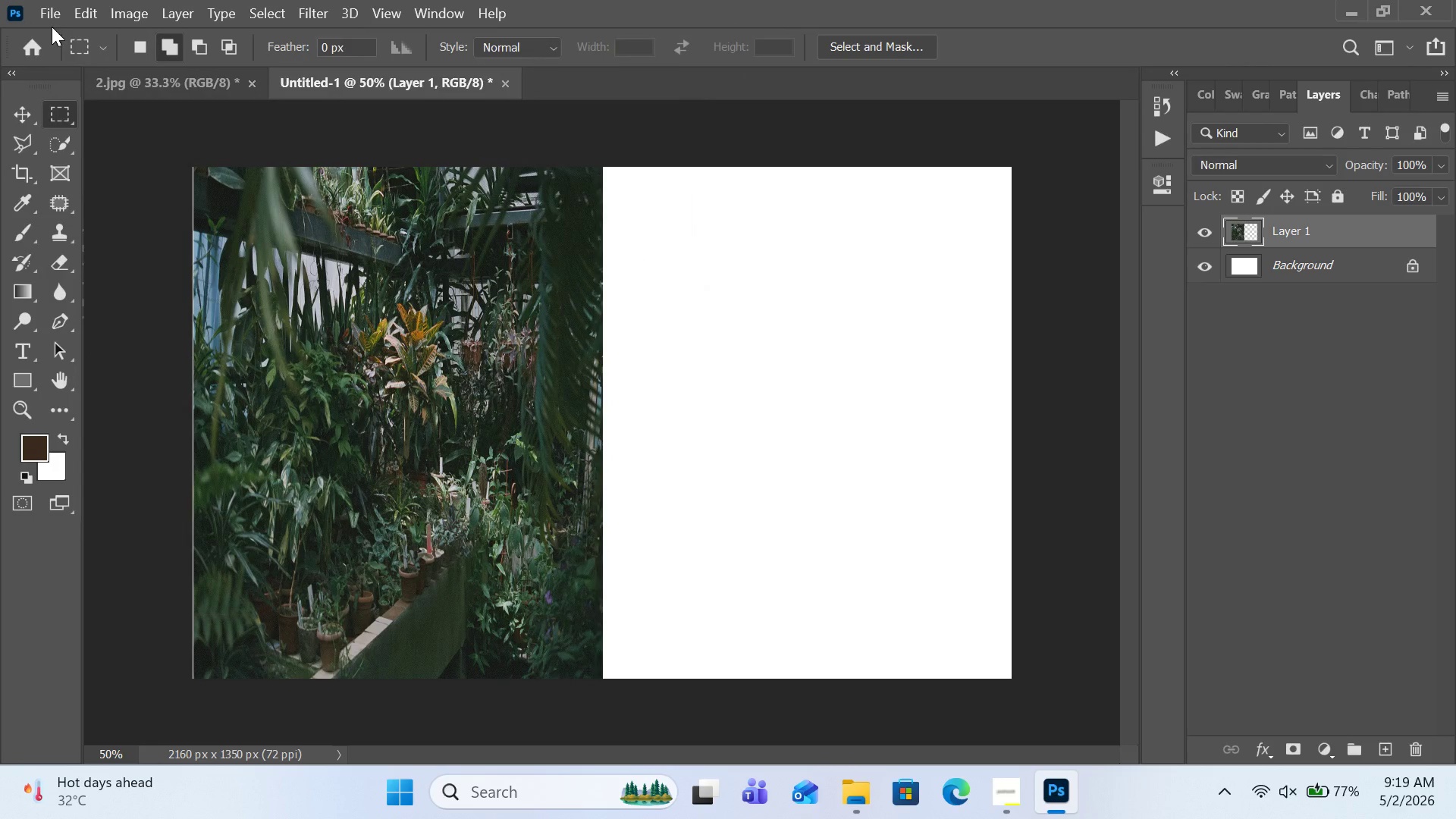 
left_click([41, 11])
 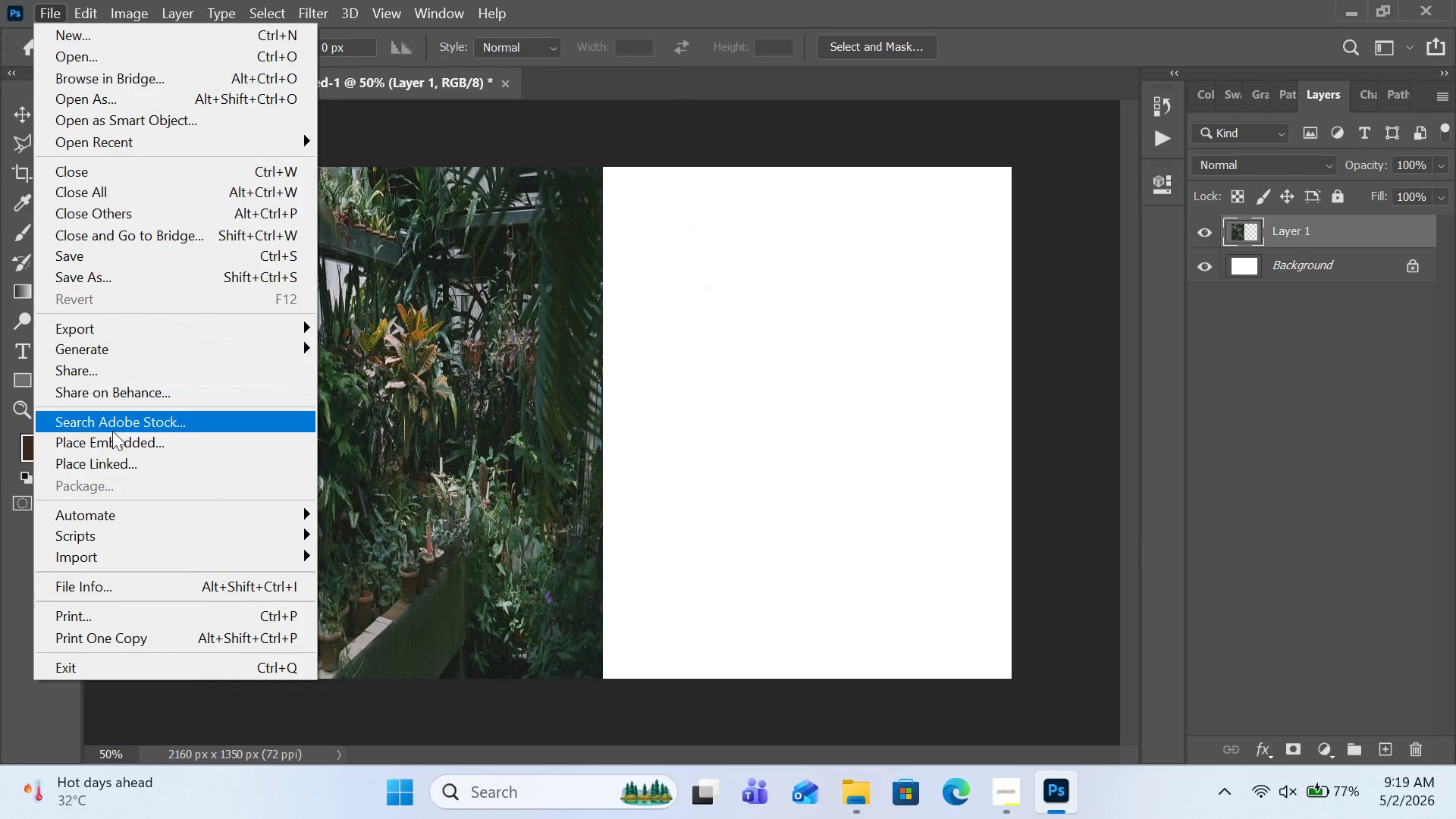 
left_click([115, 441])
 